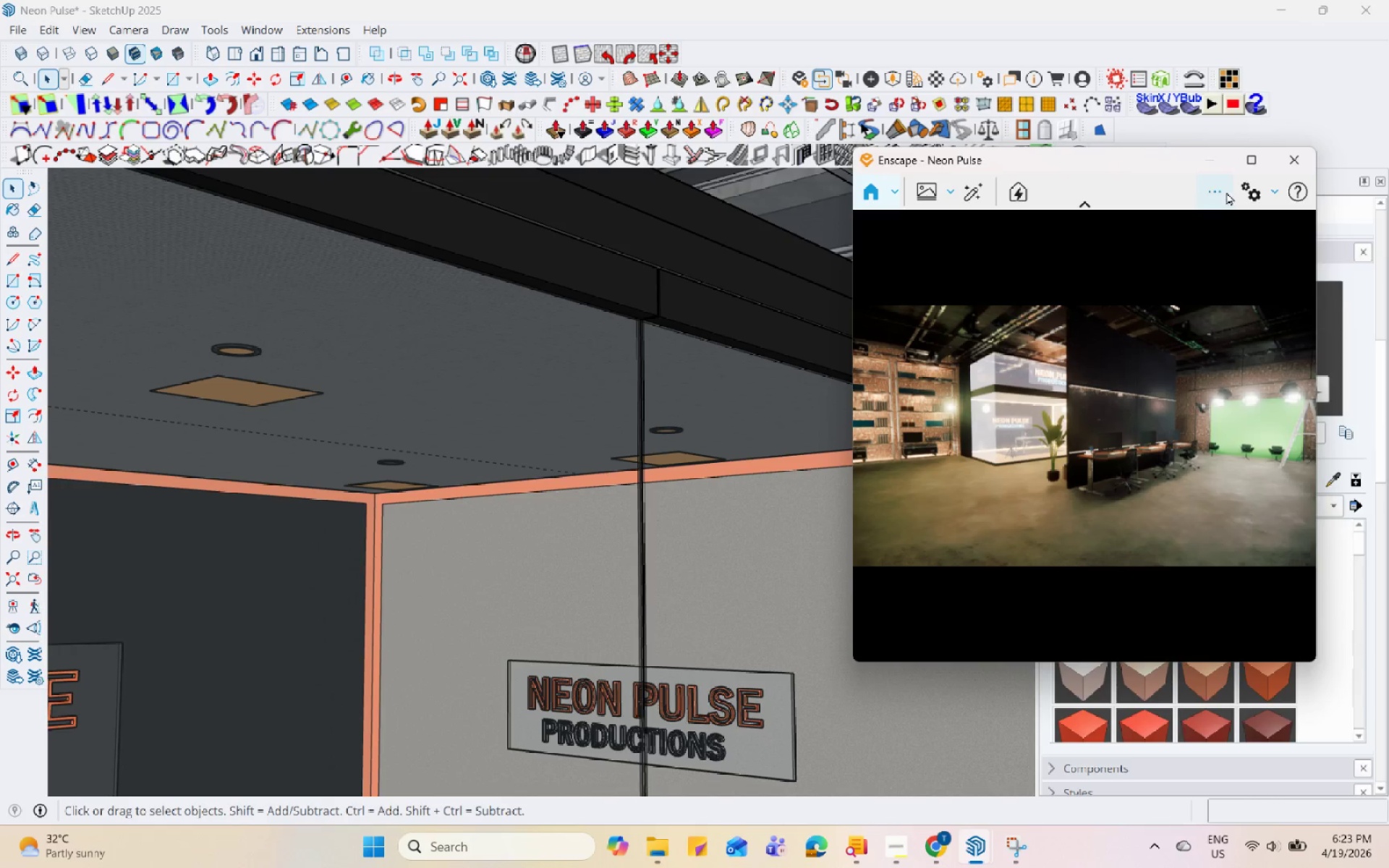 
left_click([1235, 189])
 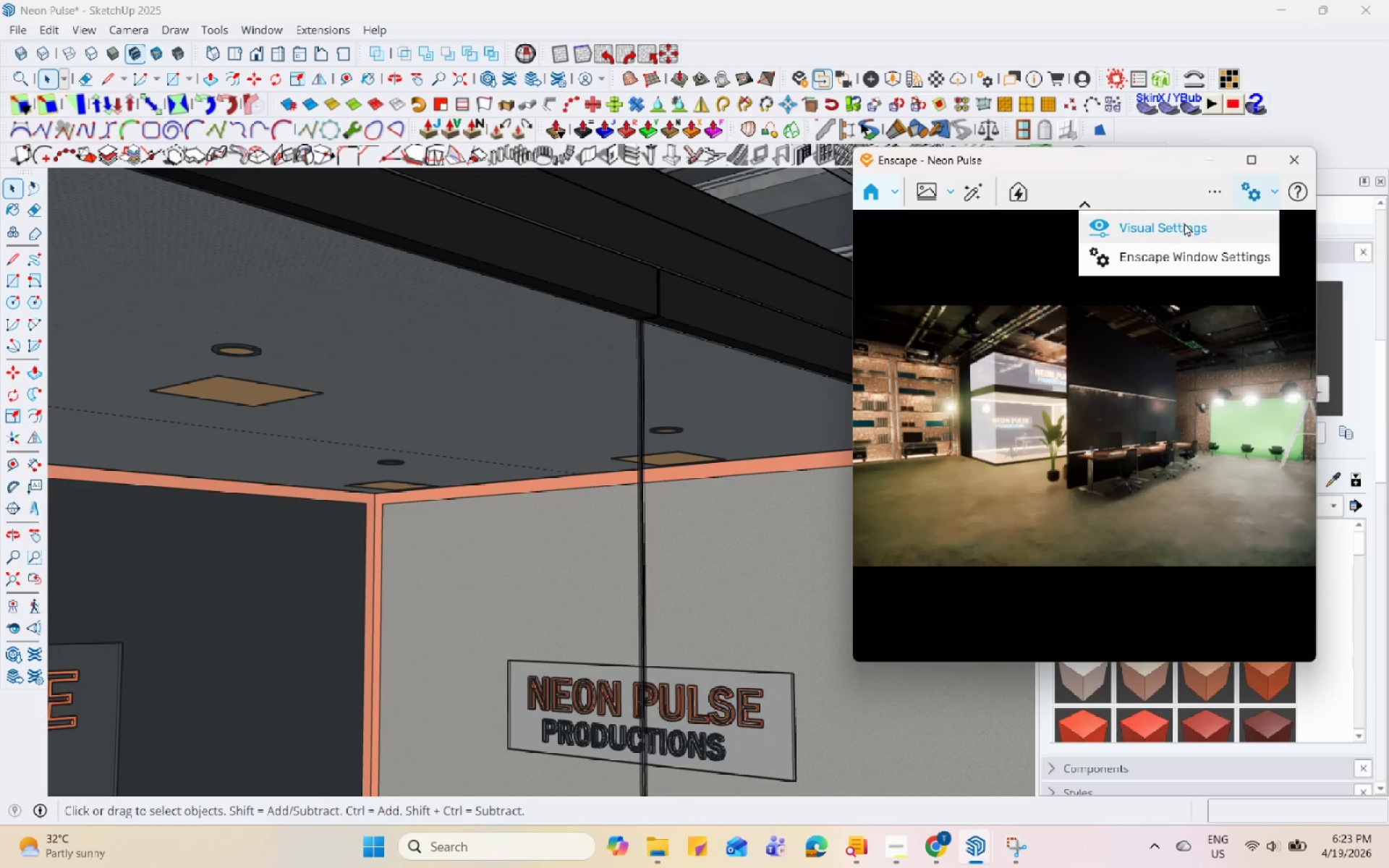 
left_click([1184, 223])
 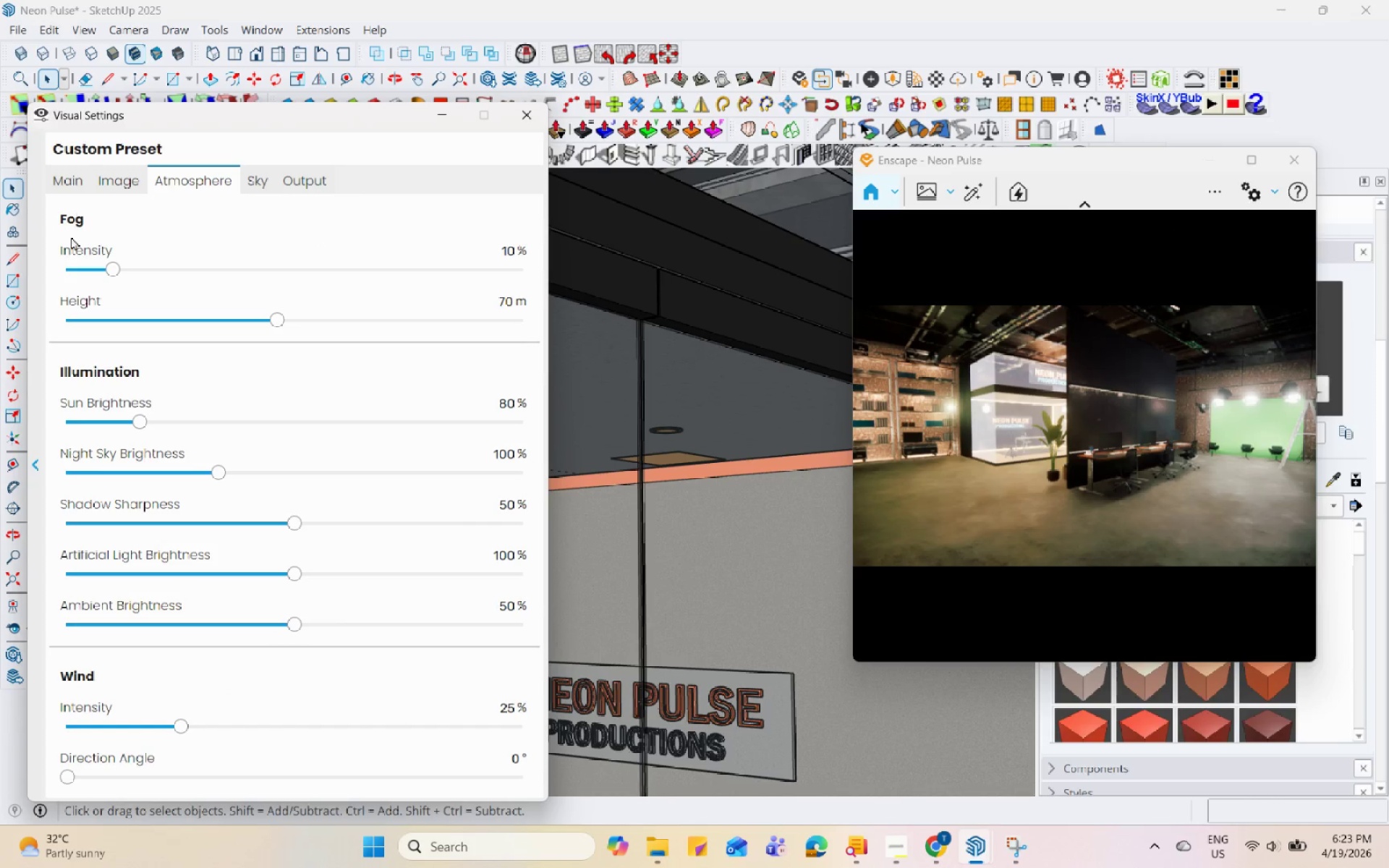 
left_click([74, 180])
 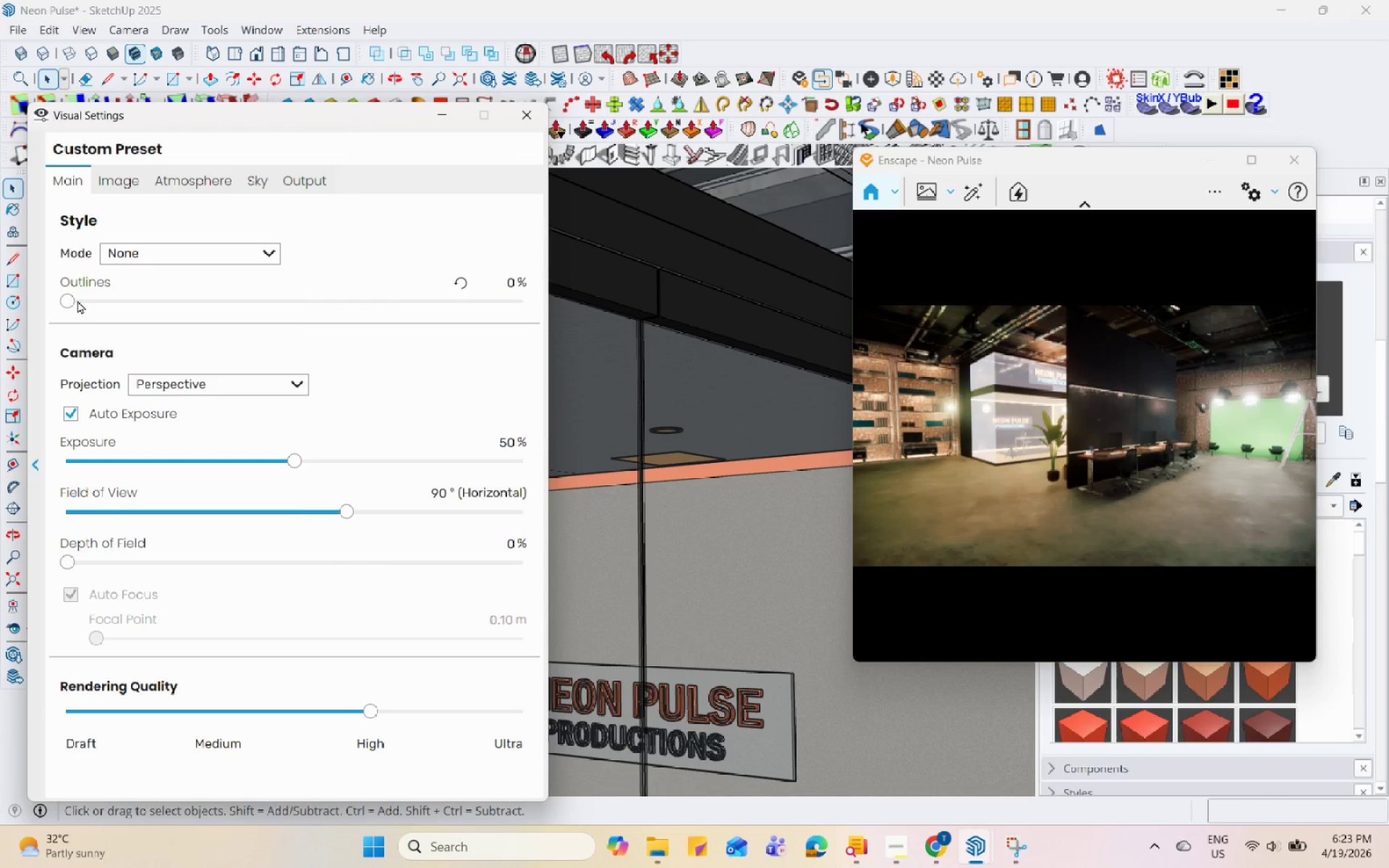 
left_click_drag(start_coordinate=[69, 299], to_coordinate=[114, 304])
 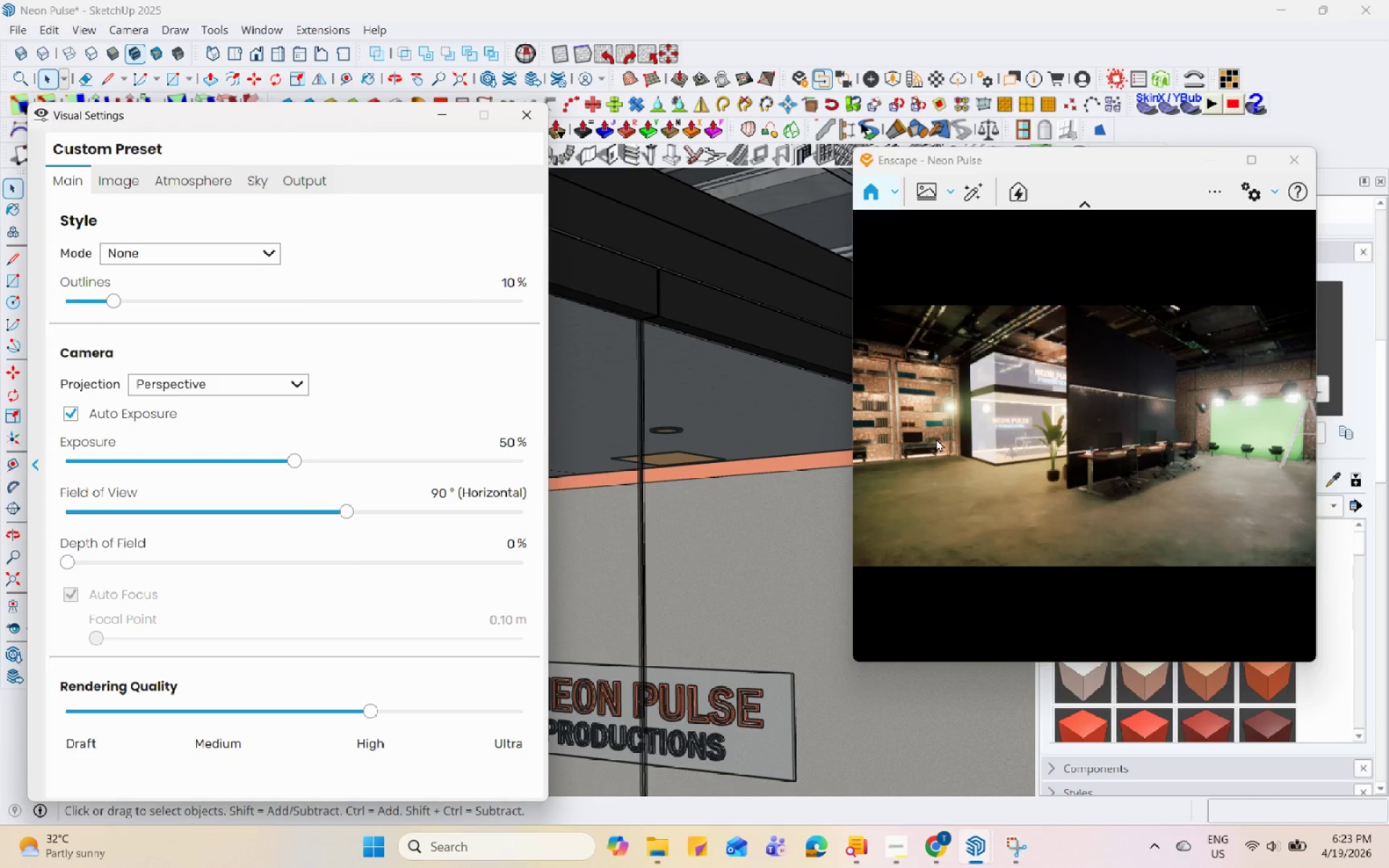 
left_click_drag(start_coordinate=[957, 436], to_coordinate=[1035, 408])
 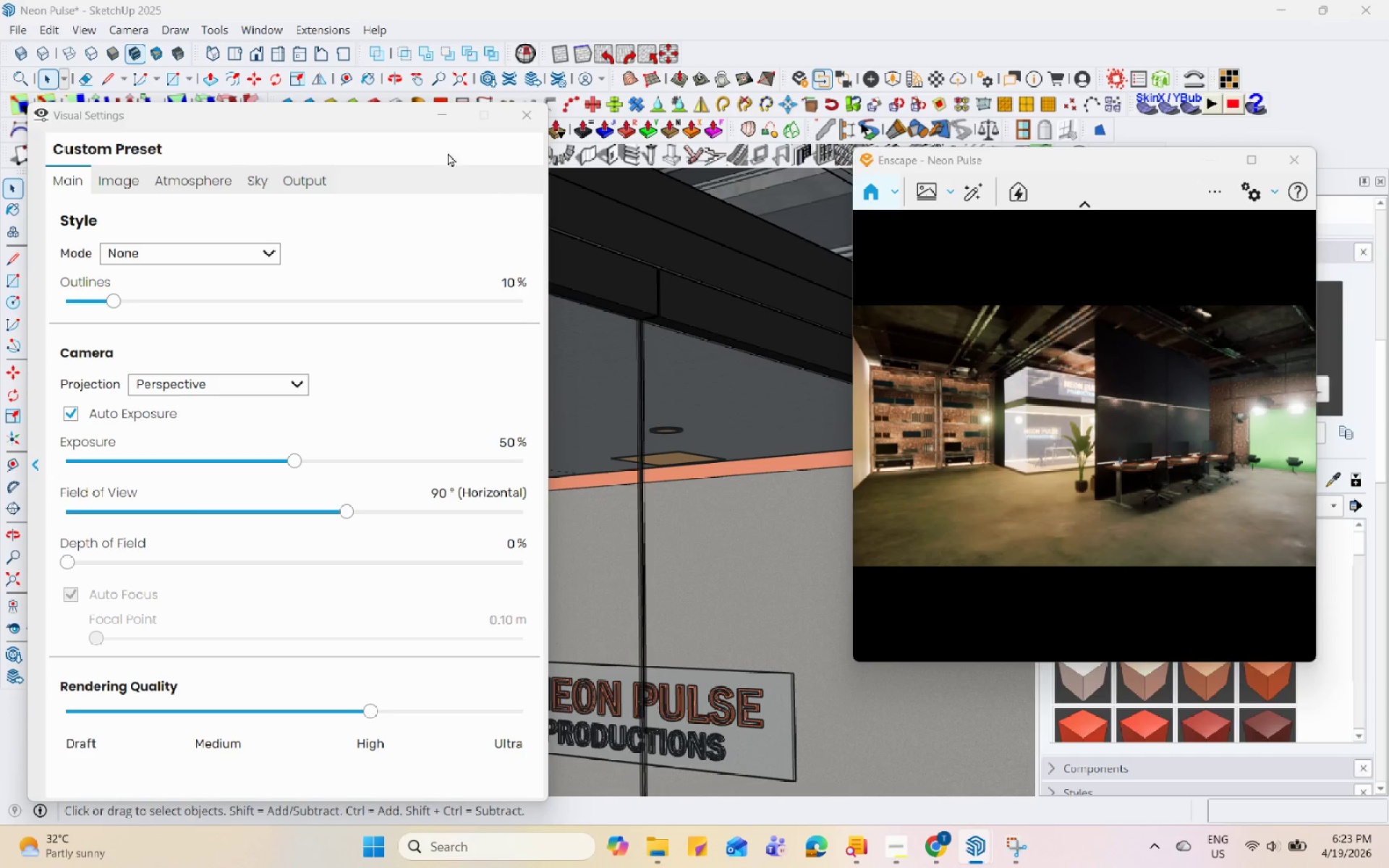 
left_click([441, 113])
 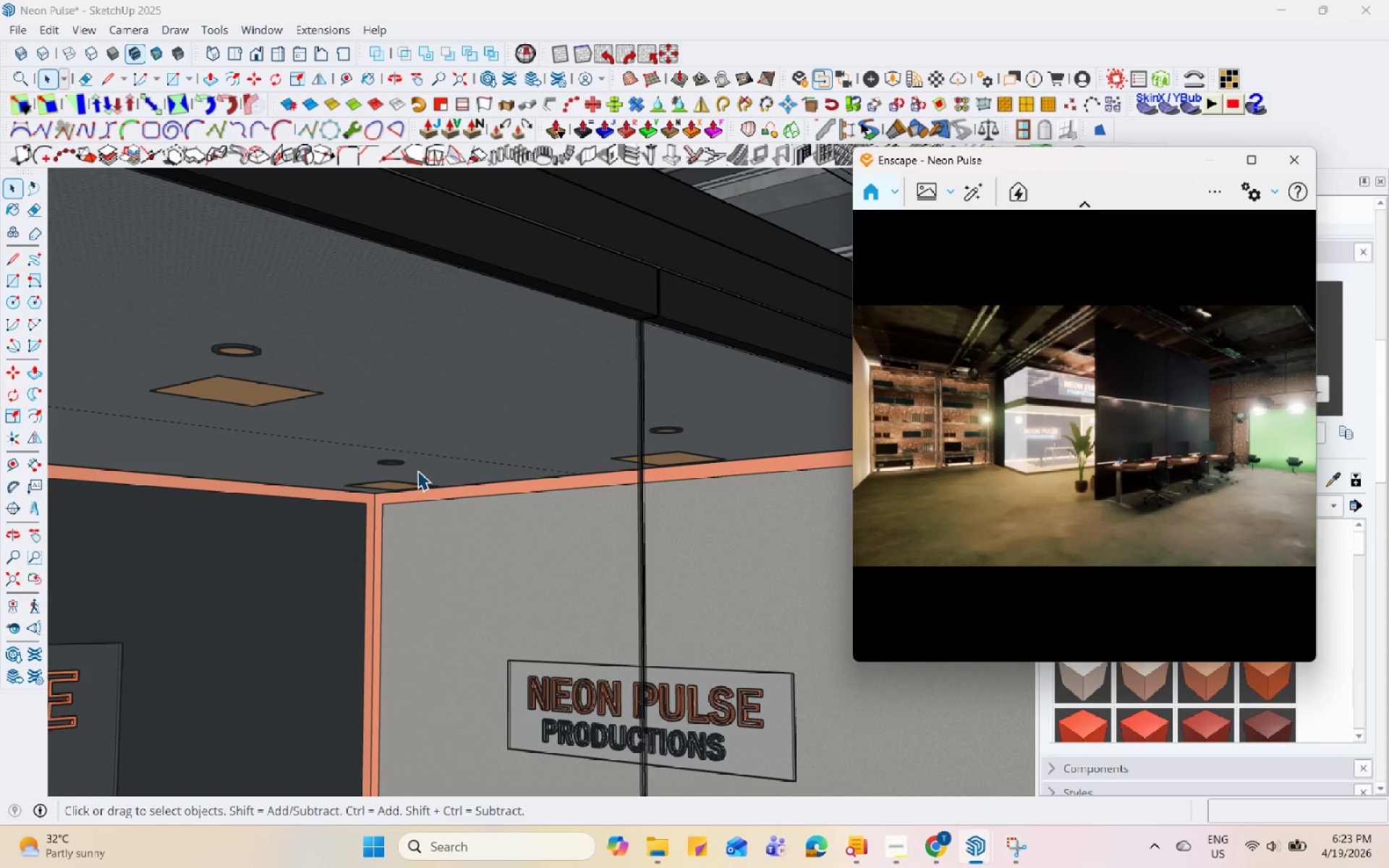 
scroll: coordinate [407, 481], scroll_direction: up, amount: 68.0
 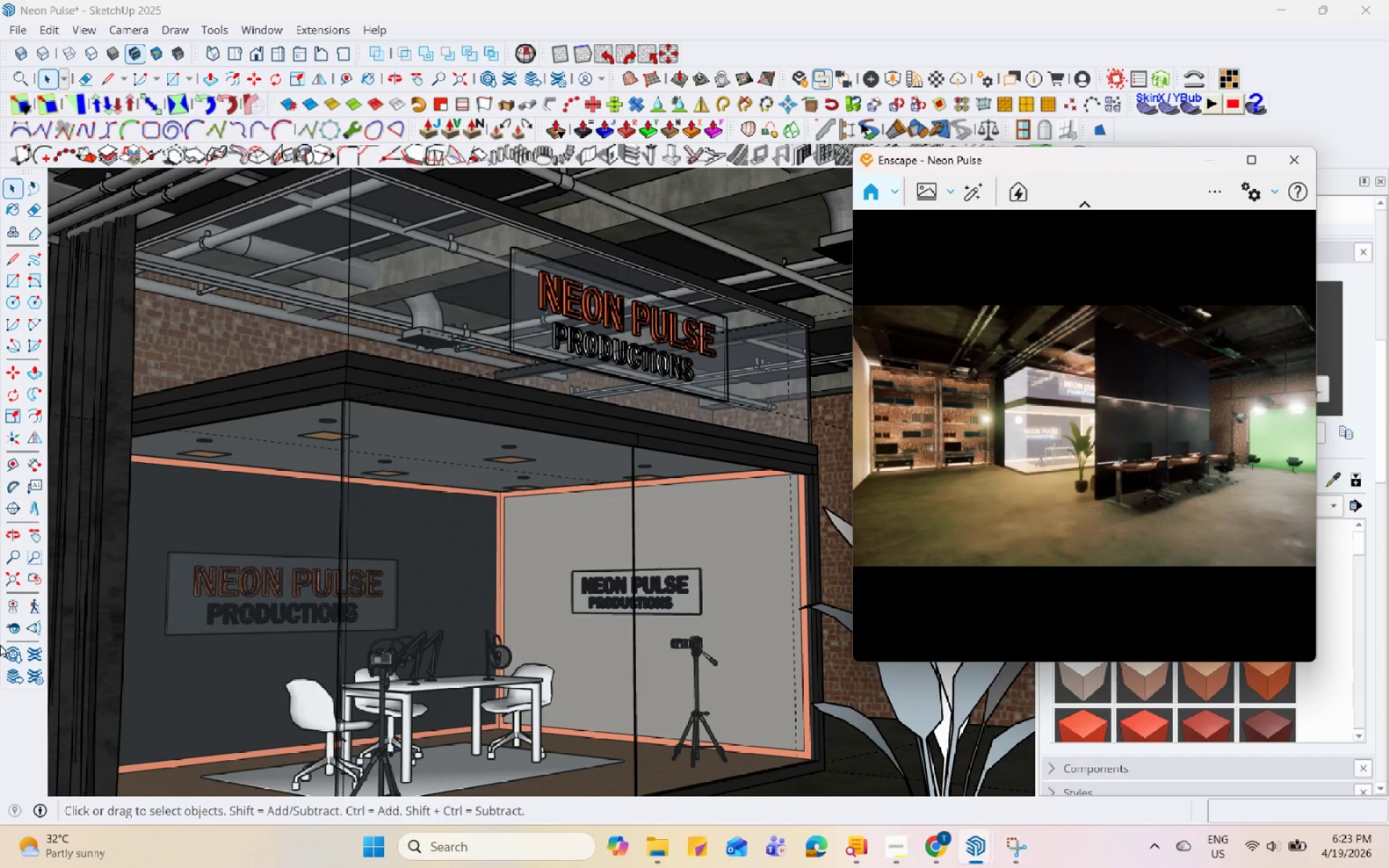 
left_click([10, 628])
 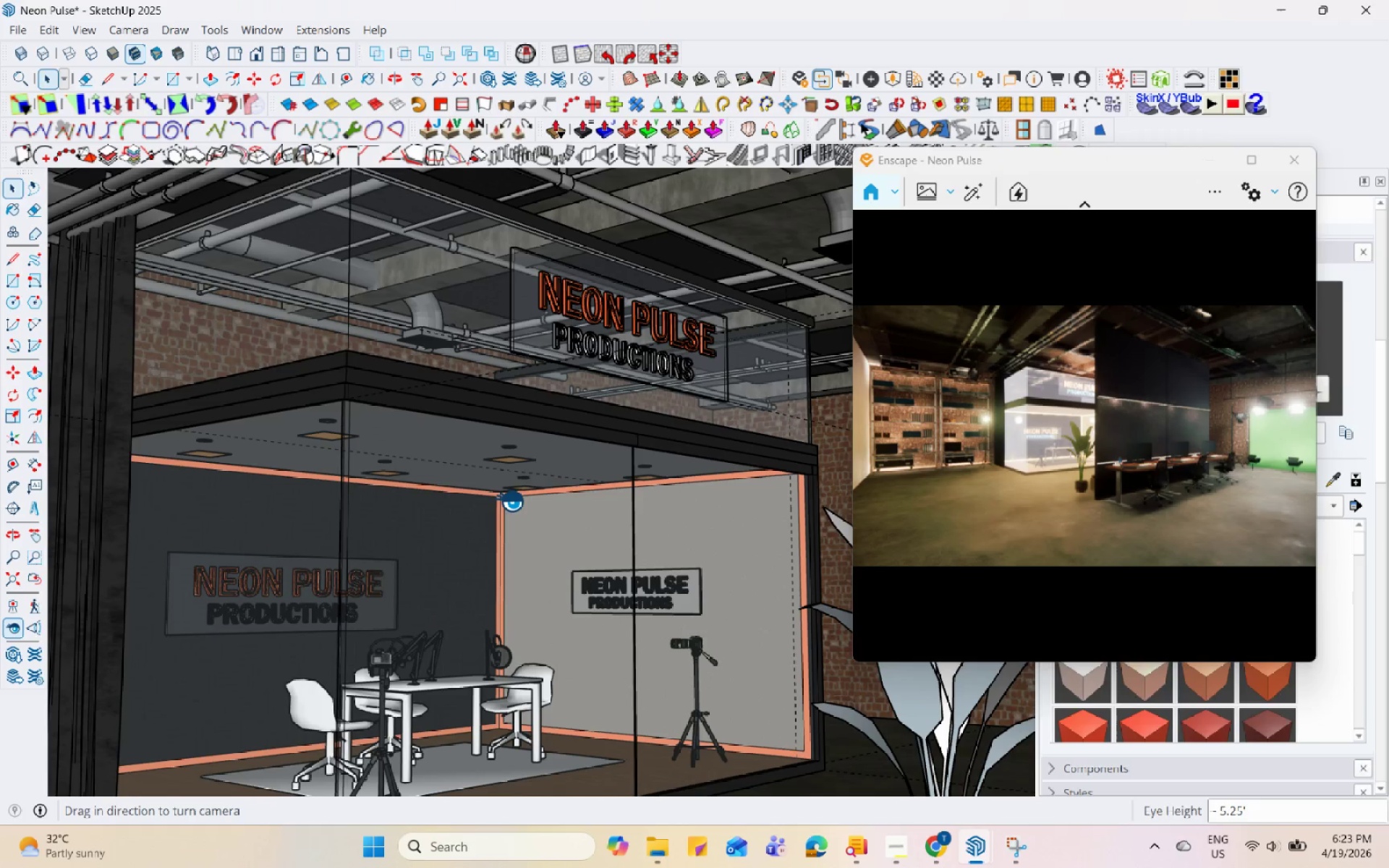 
left_click_drag(start_coordinate=[509, 501], to_coordinate=[326, 498])
 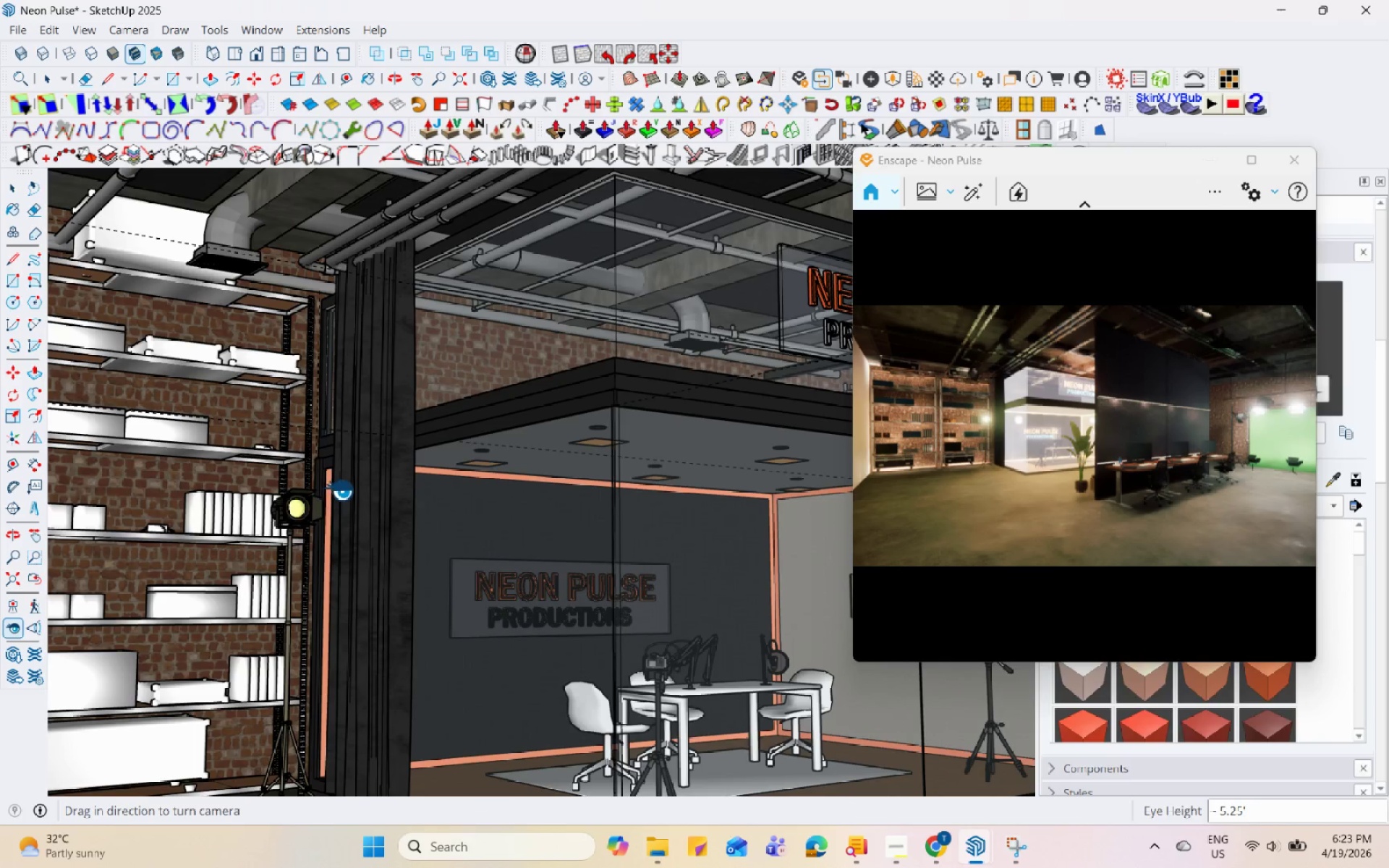 
left_click_drag(start_coordinate=[412, 477], to_coordinate=[303, 494])
 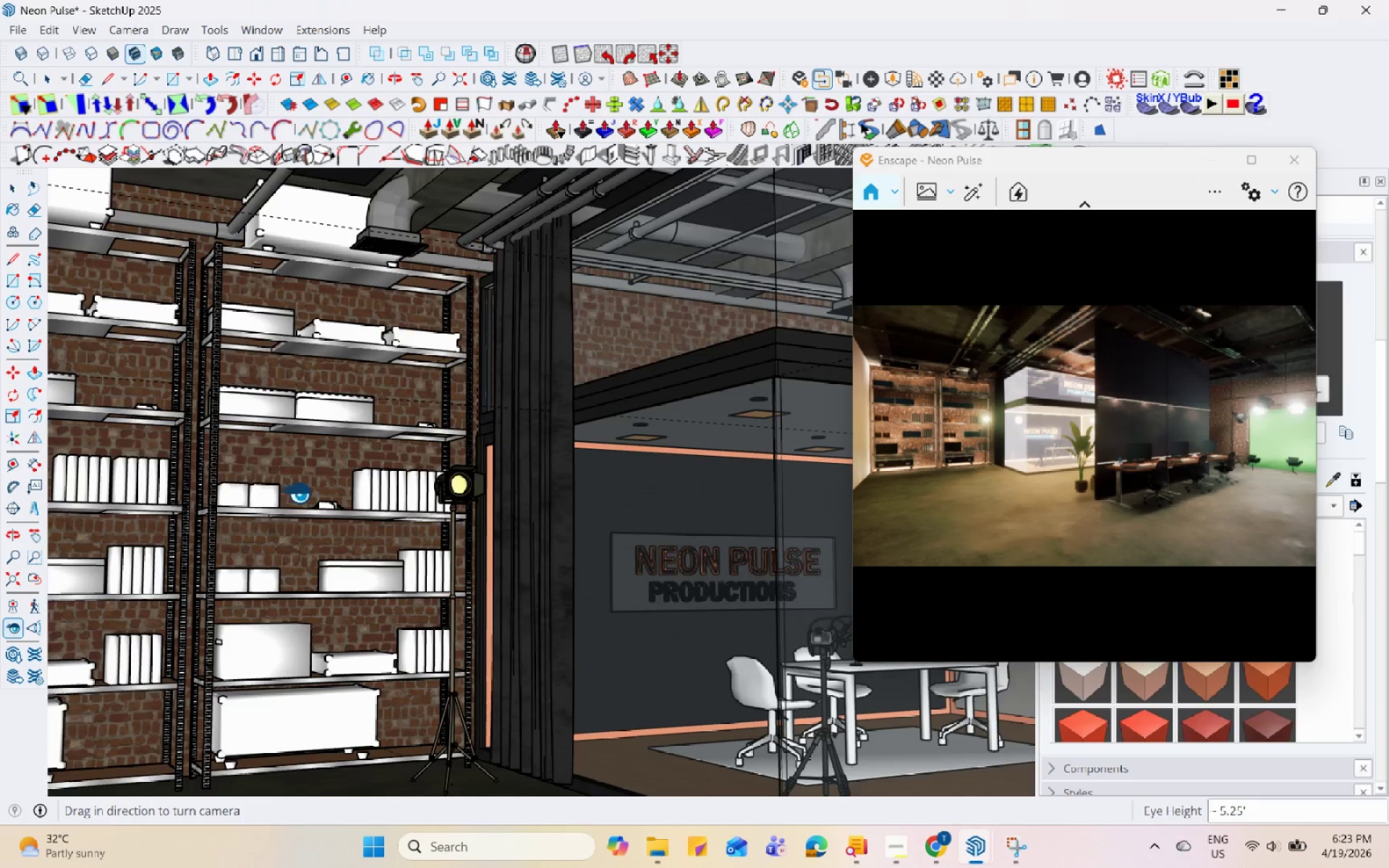 
left_click_drag(start_coordinate=[461, 472], to_coordinate=[284, 493])
 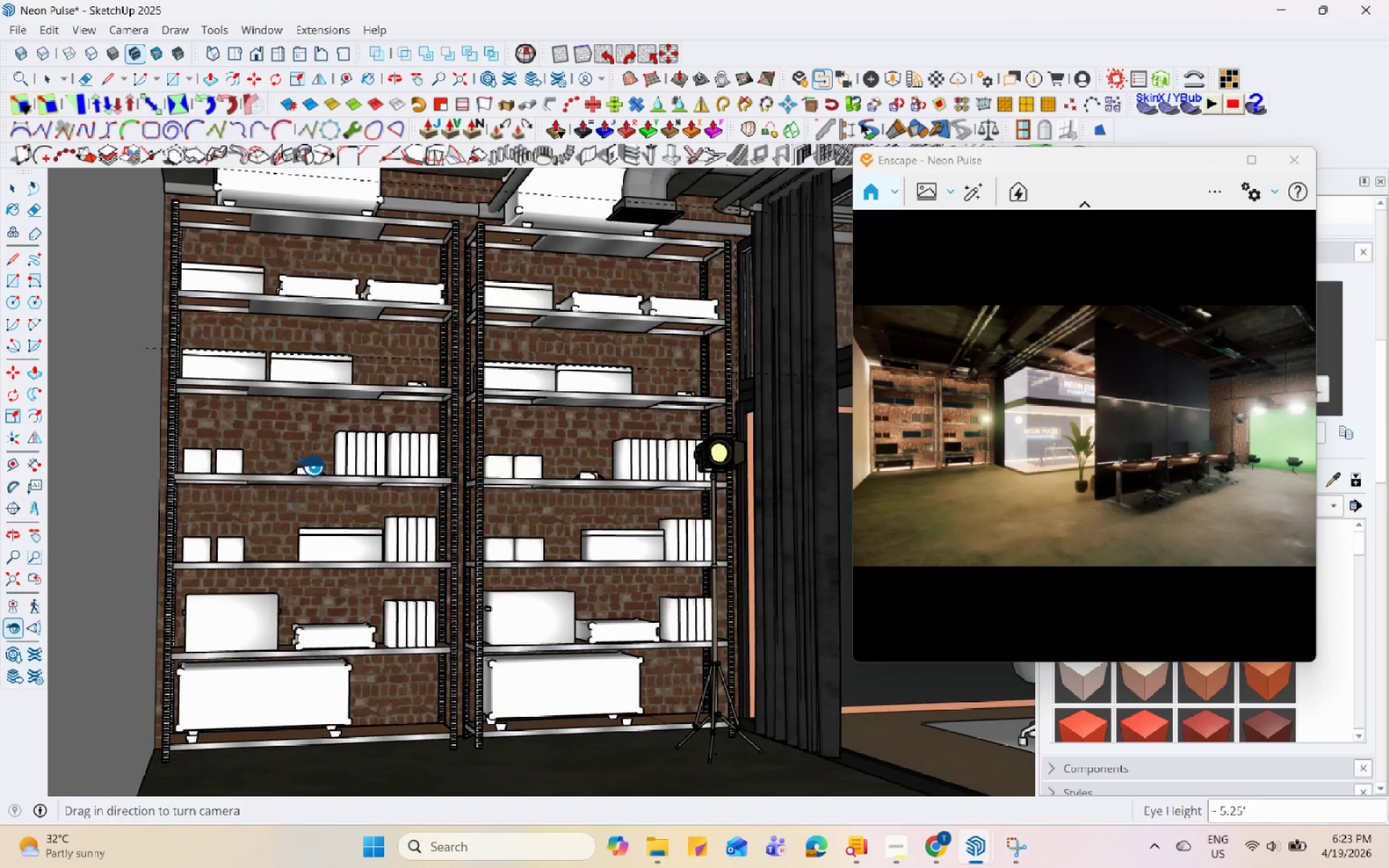 
key(Space)
 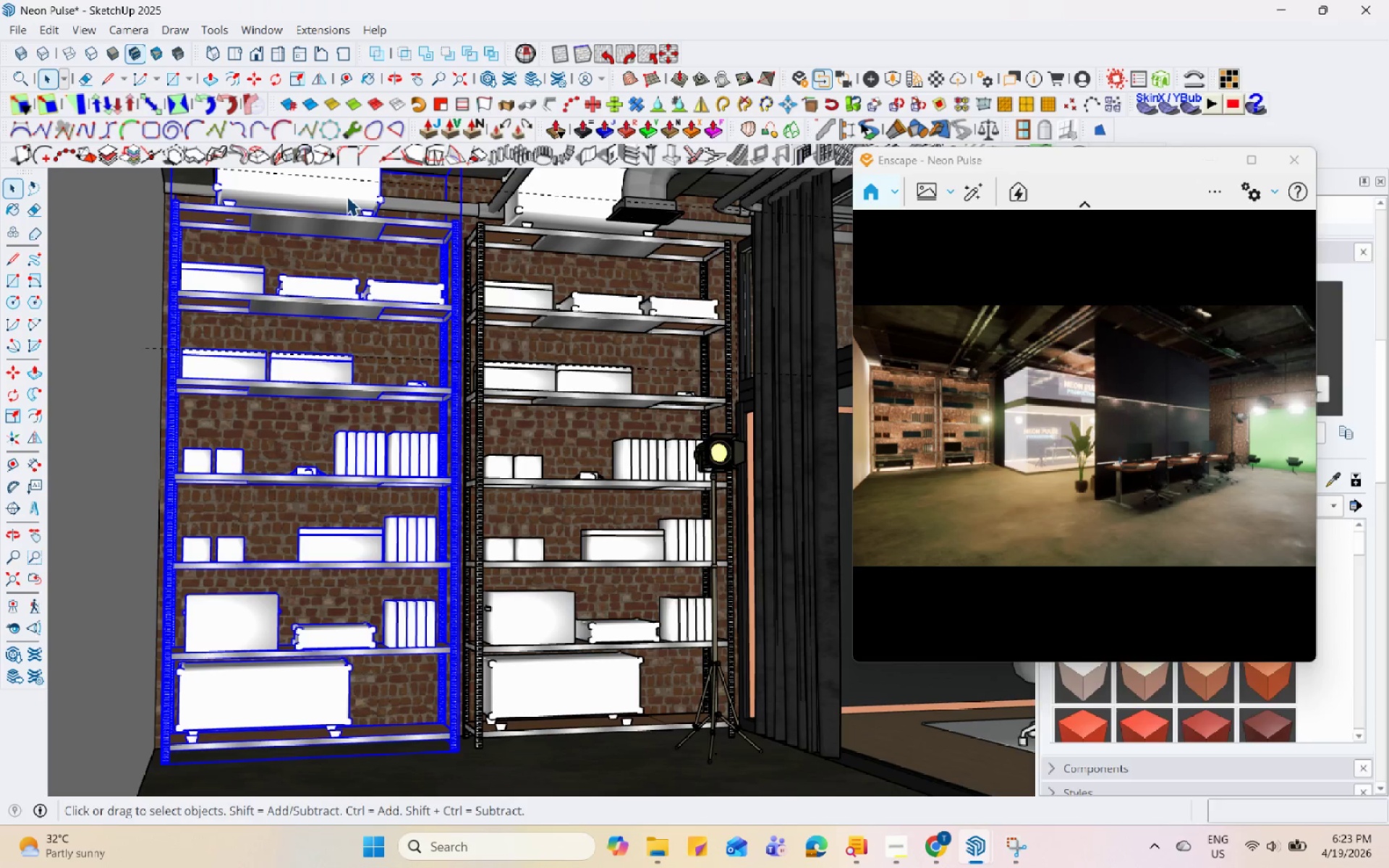 
double_click([347, 196])
 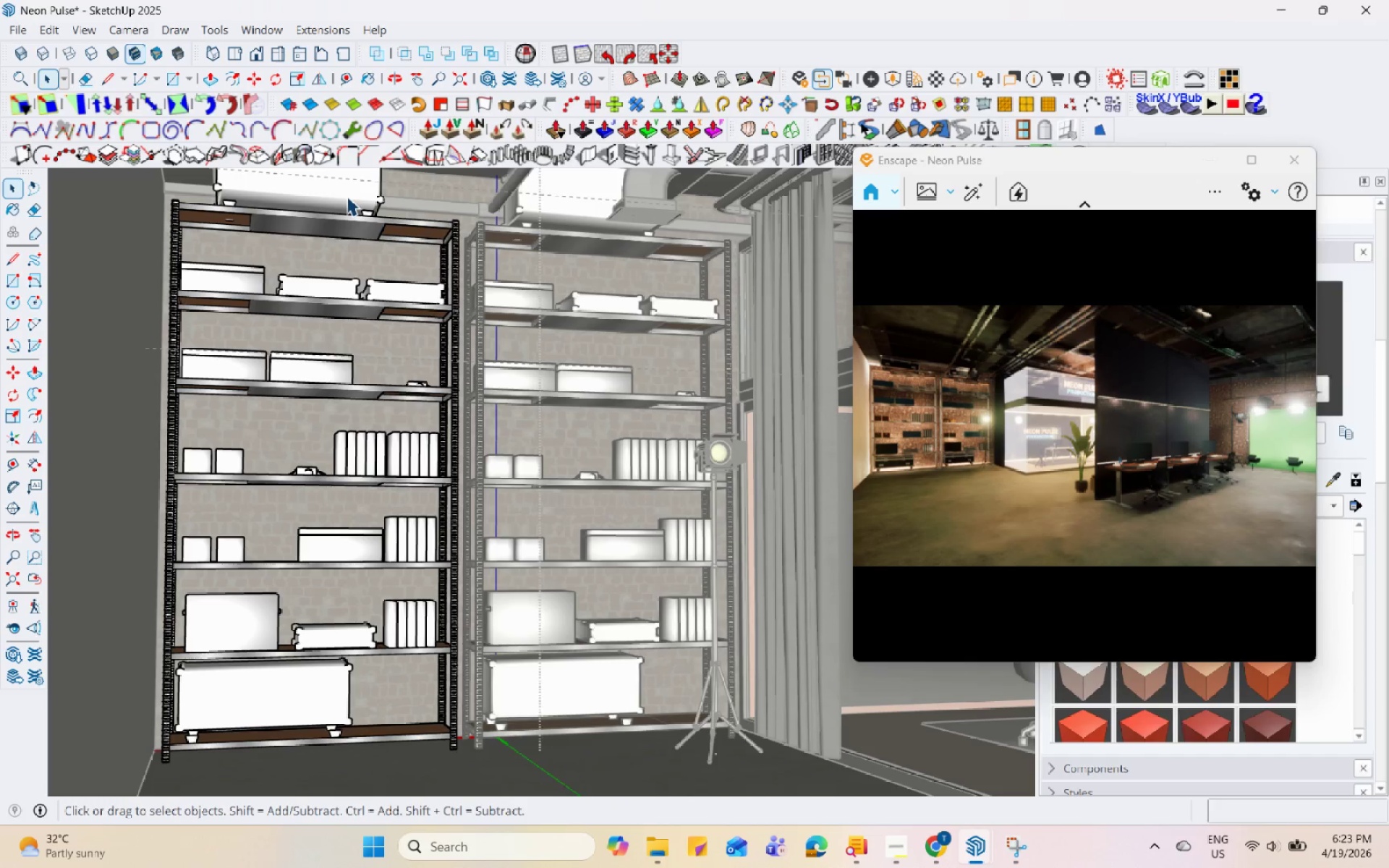 
triple_click([347, 196])
 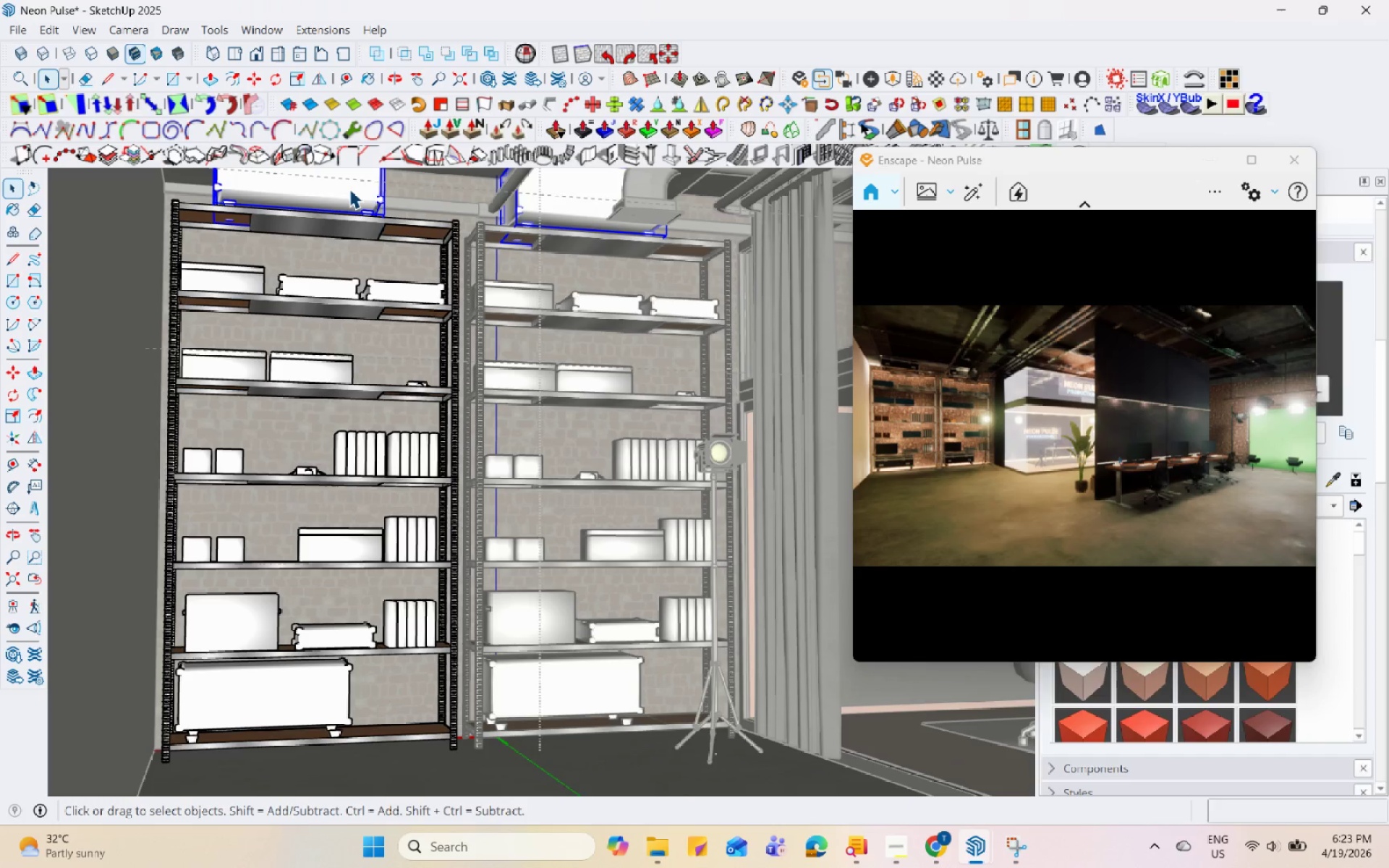 
right_click([349, 189])
 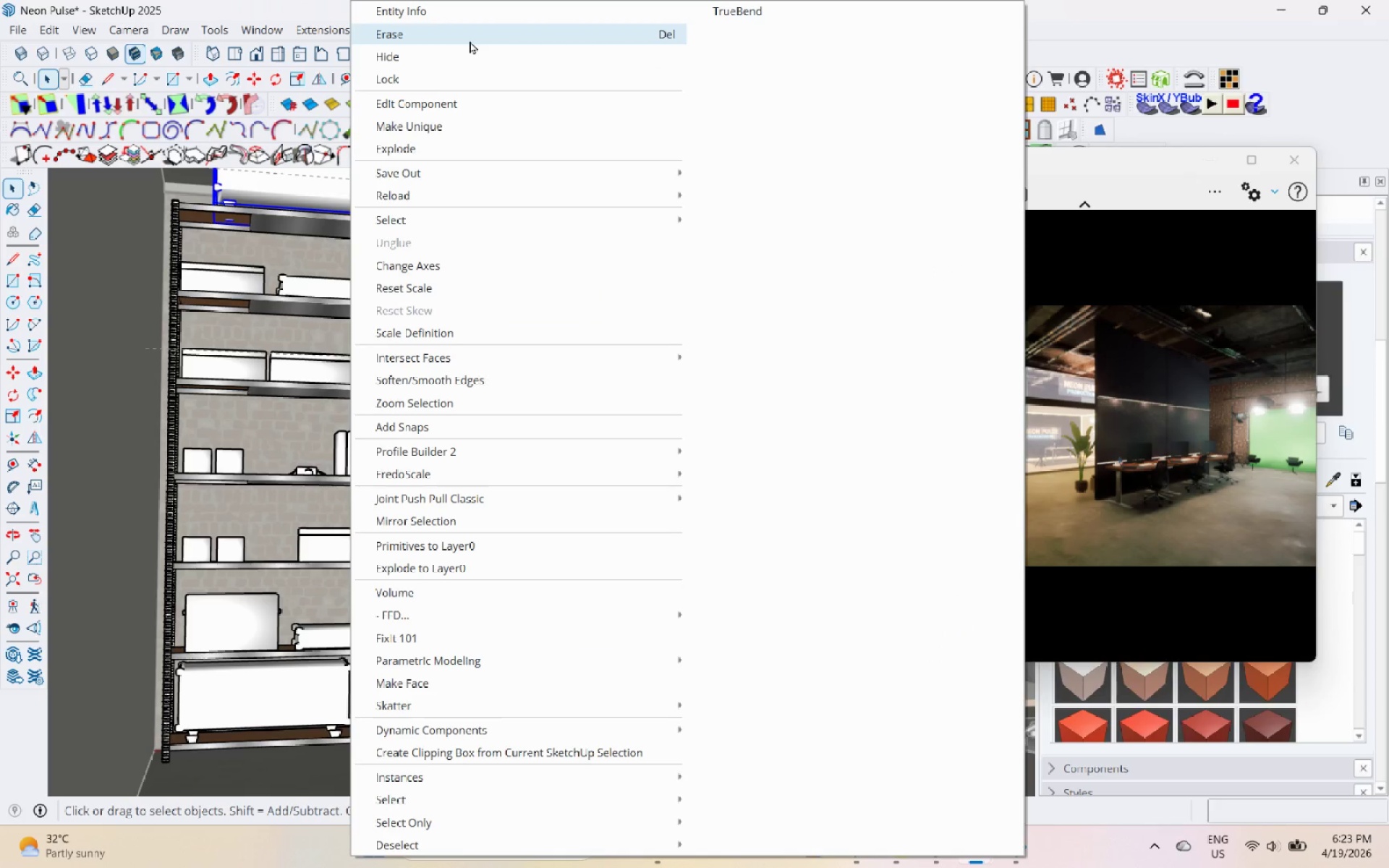 
left_click([470, 41])
 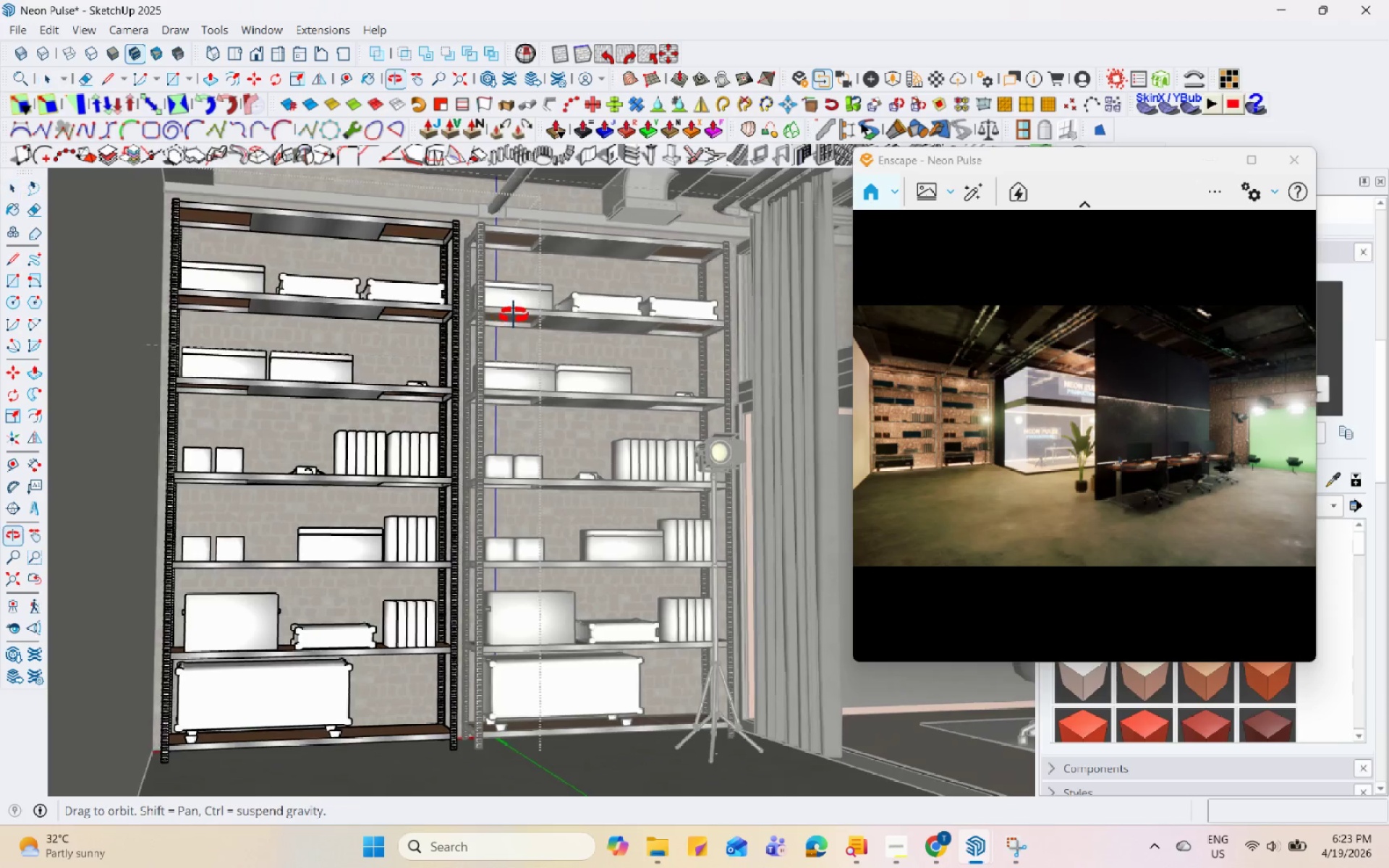 
key(Escape)
 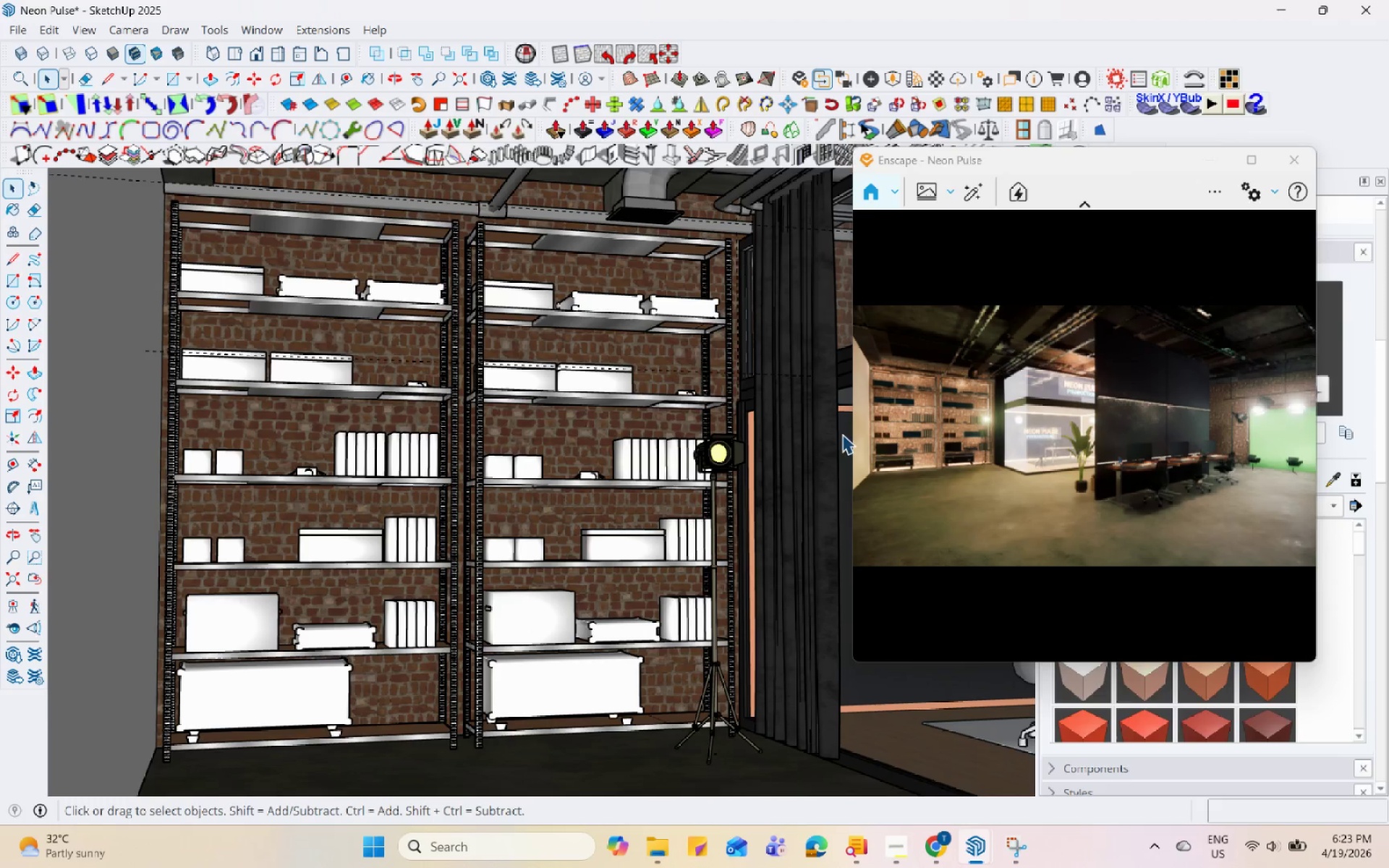 
left_click([818, 434])
 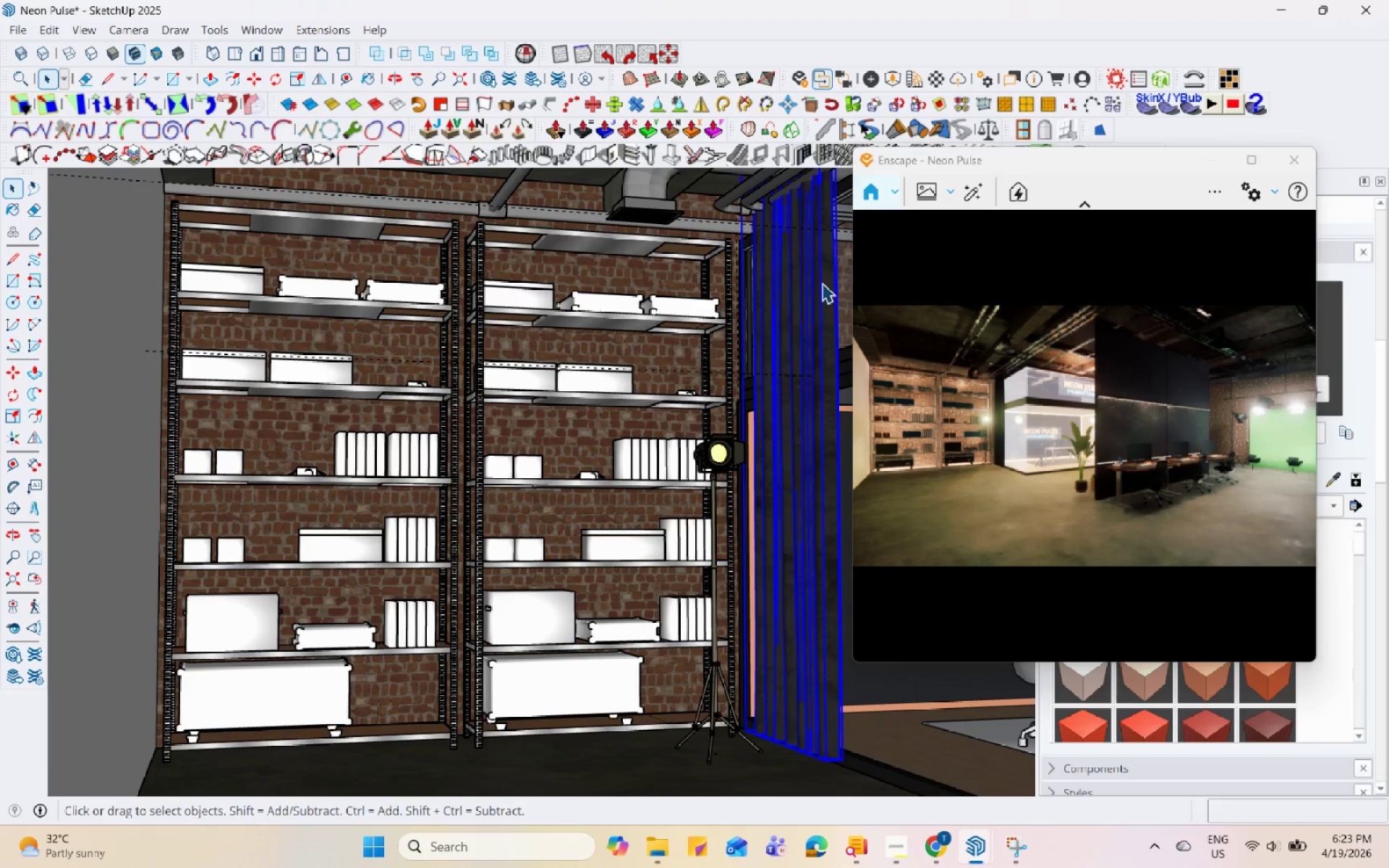 
scroll: coordinate [514, 453], scroll_direction: down, amount: 3.0
 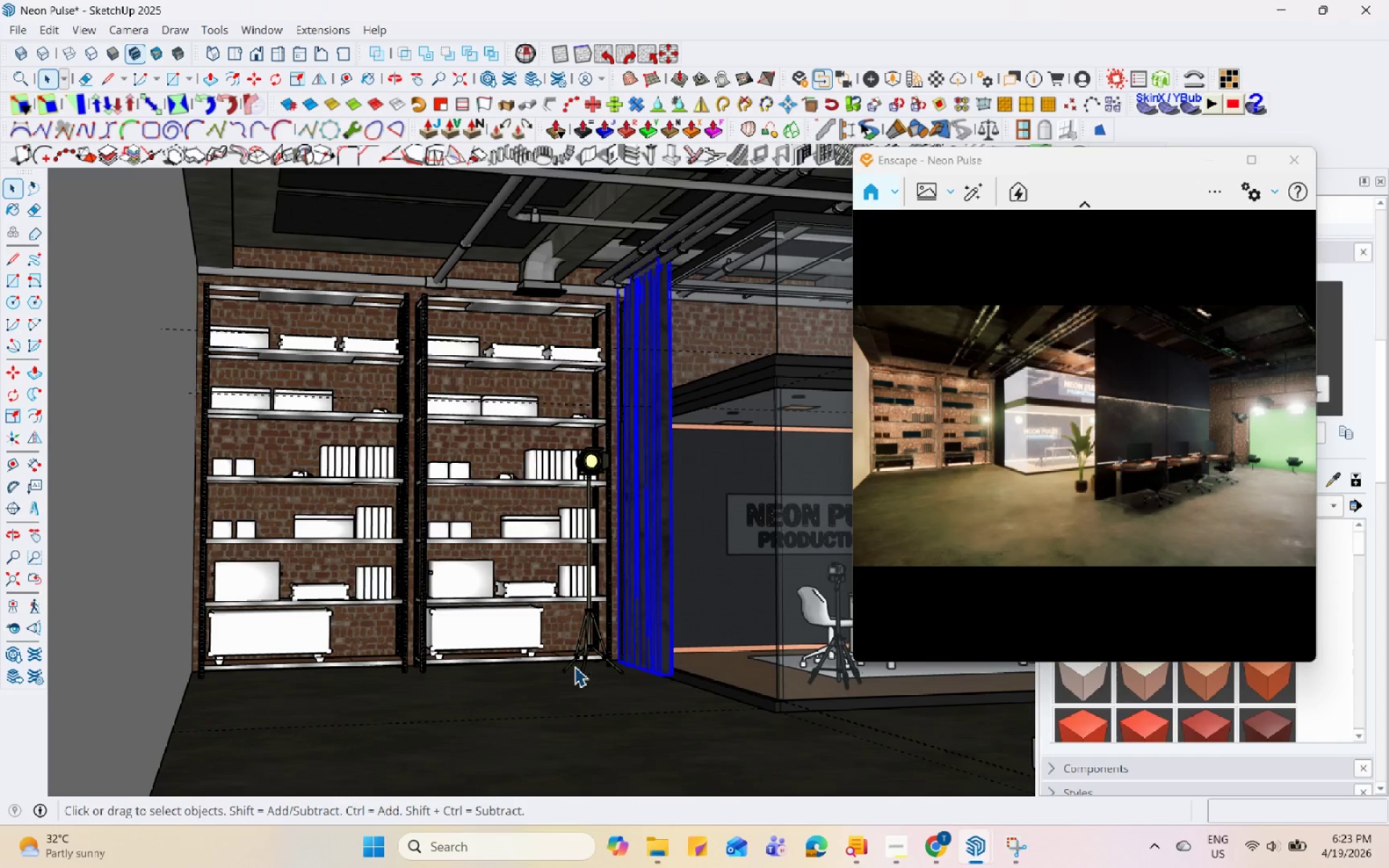 
key(M)
 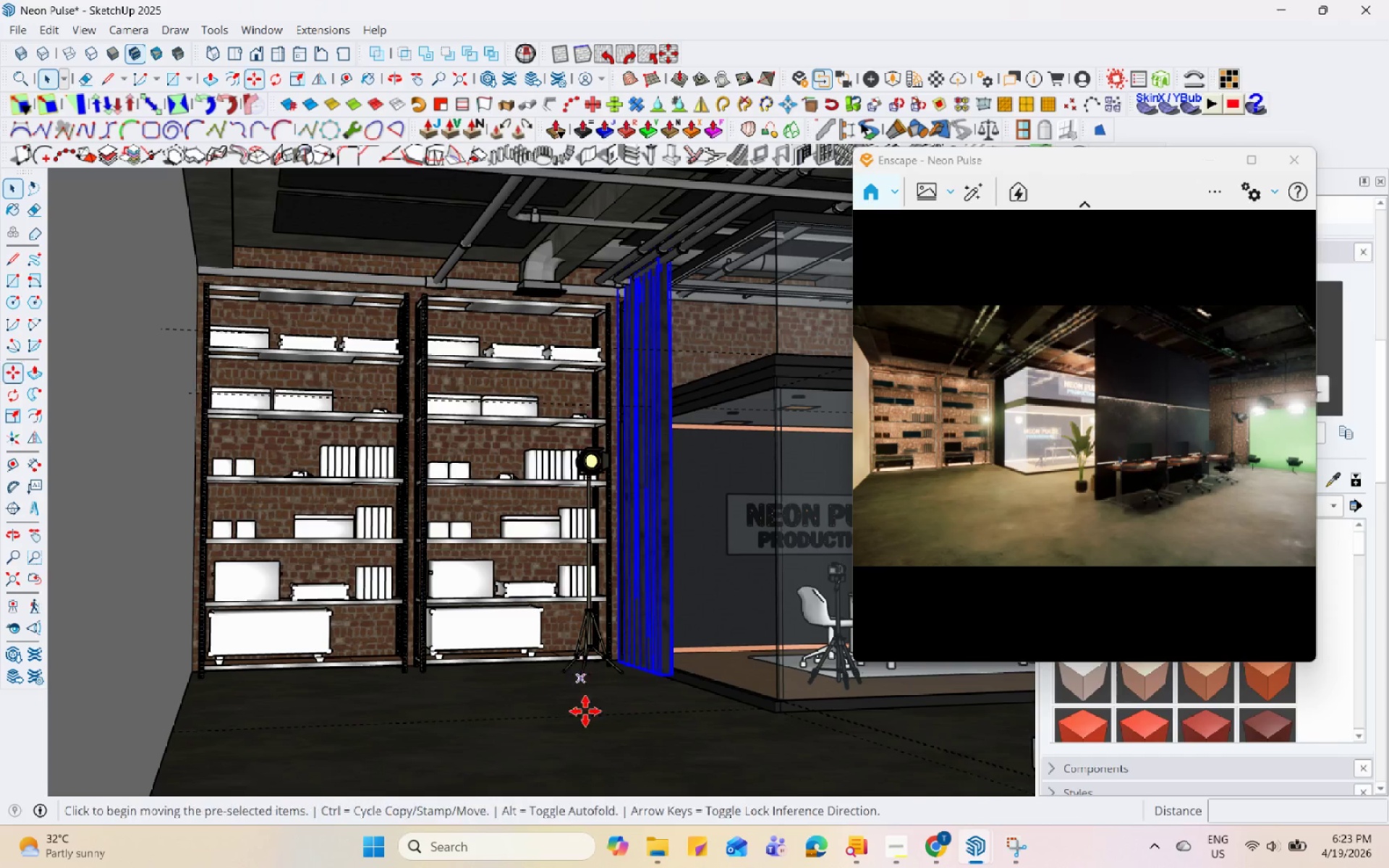 
scroll: coordinate [585, 715], scroll_direction: up, amount: 3.0
 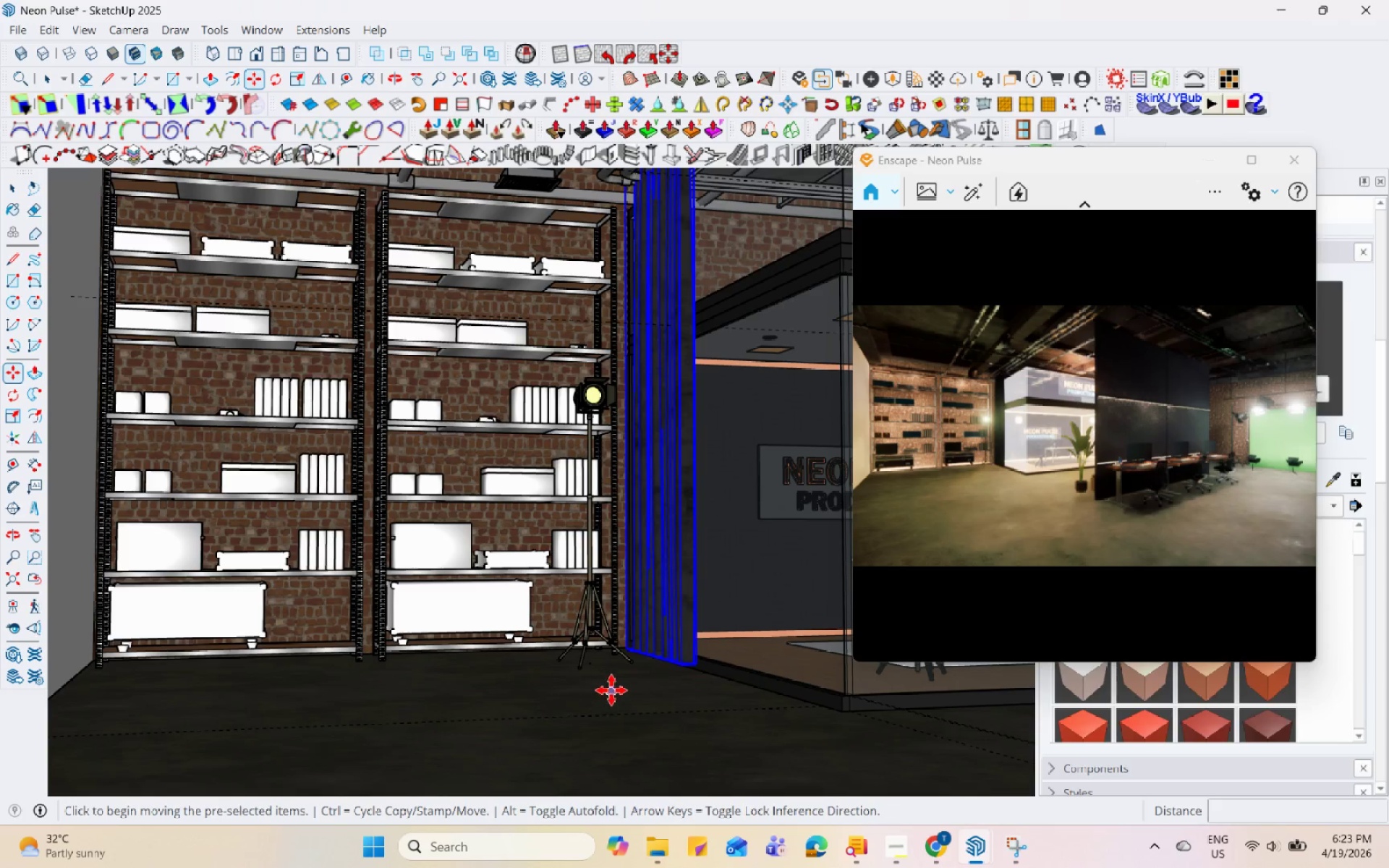 
key(Control+ControlLeft)
 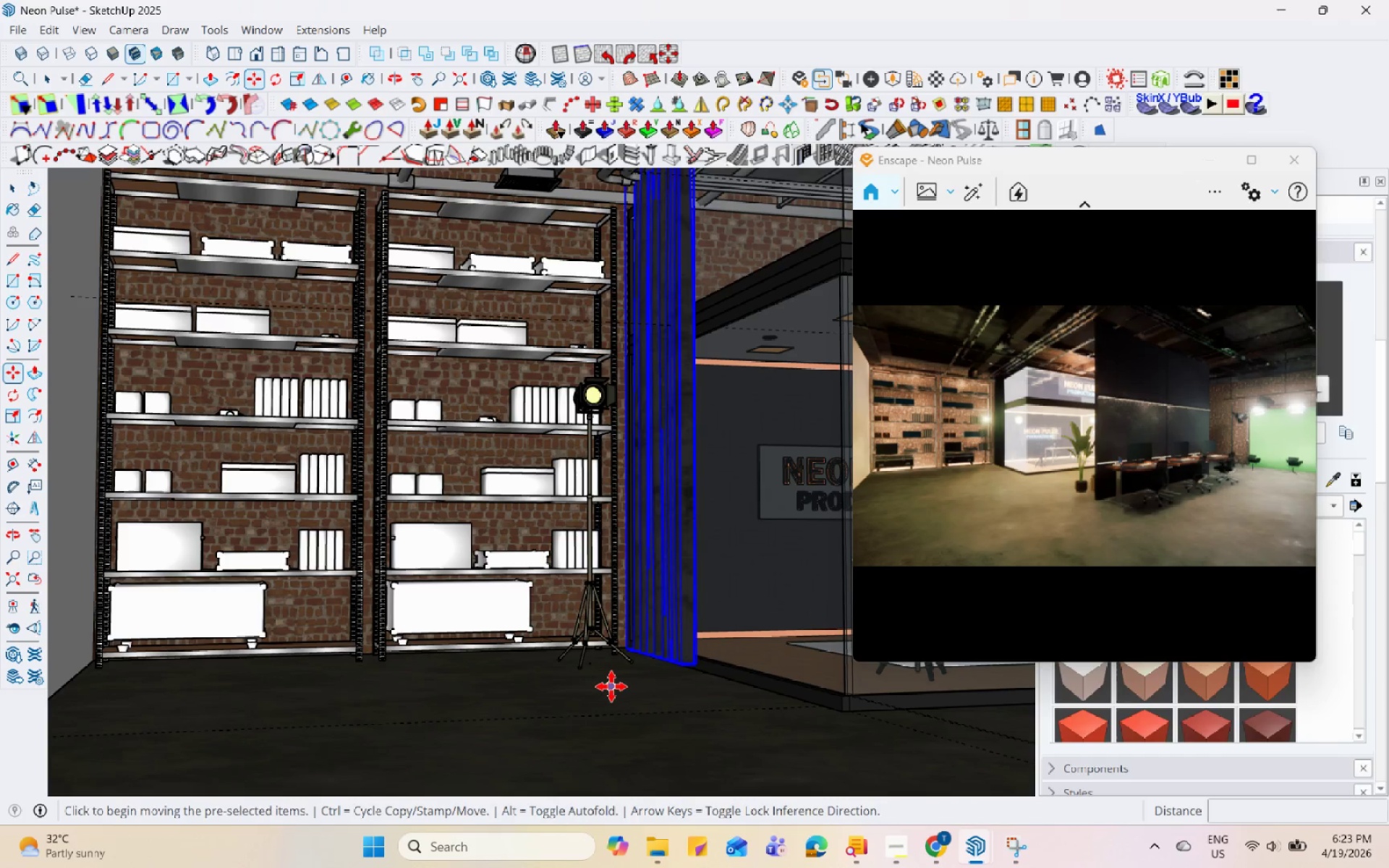 
left_click([611, 686])
 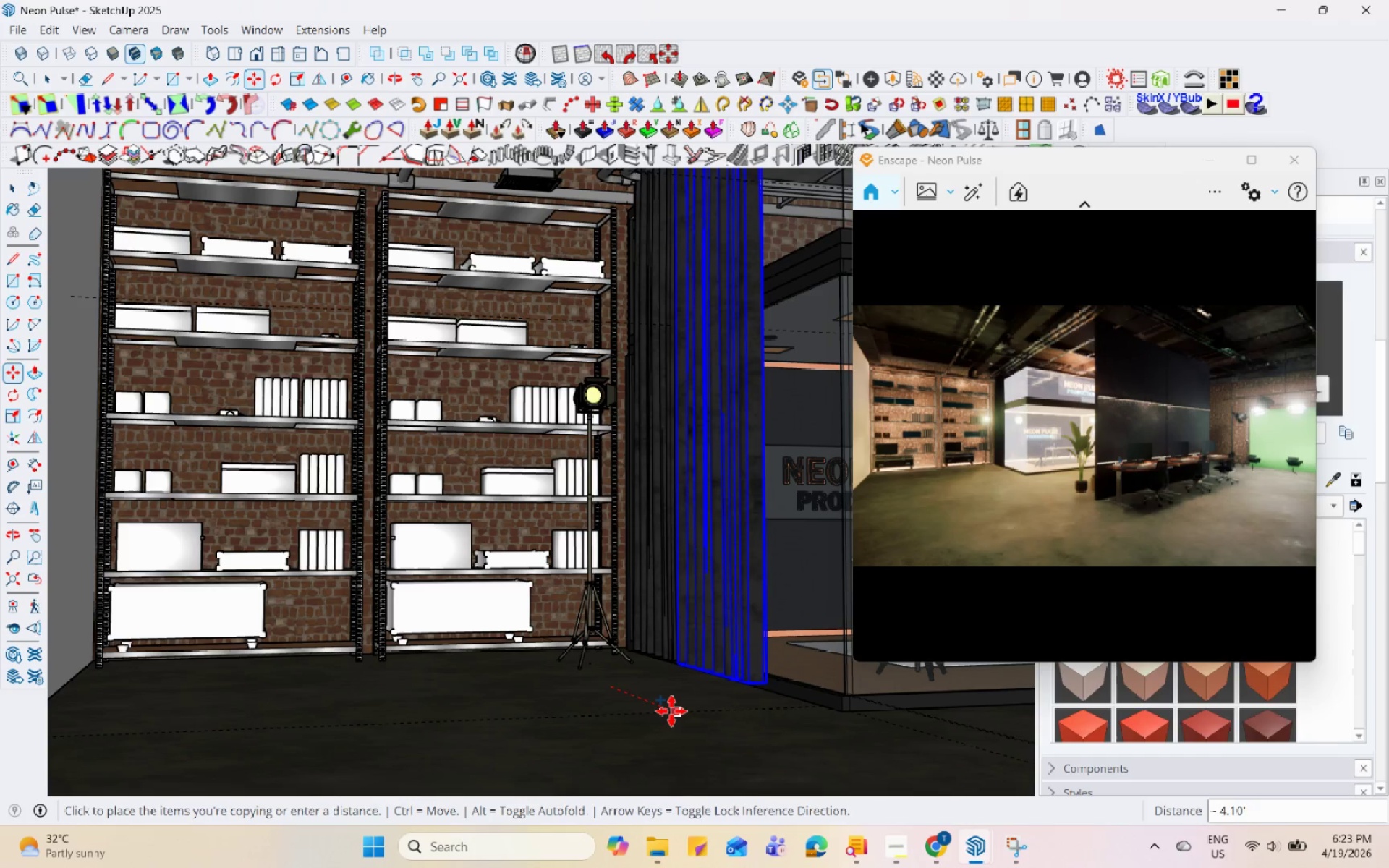 
left_click([671, 710])
 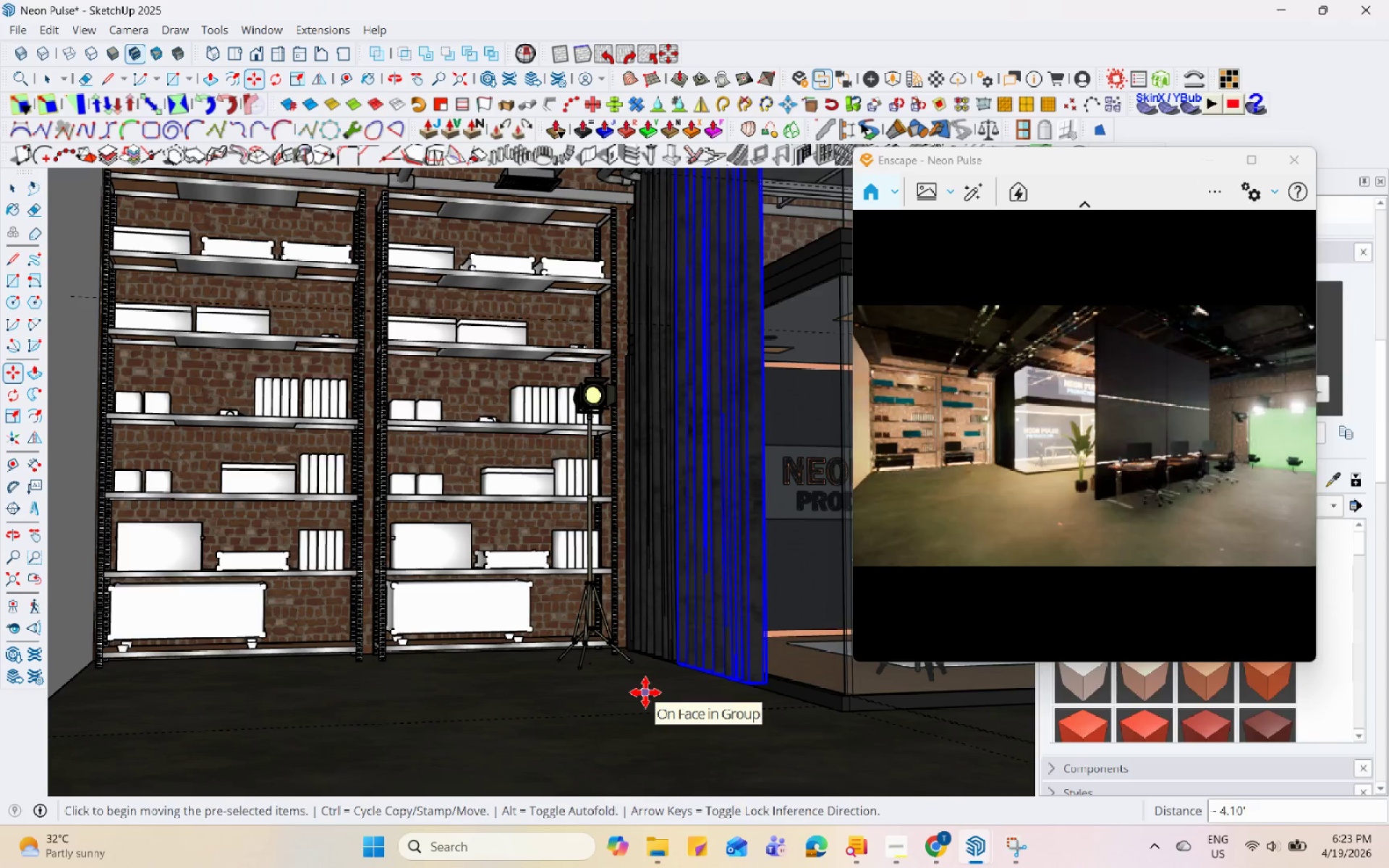 
key(Space)
 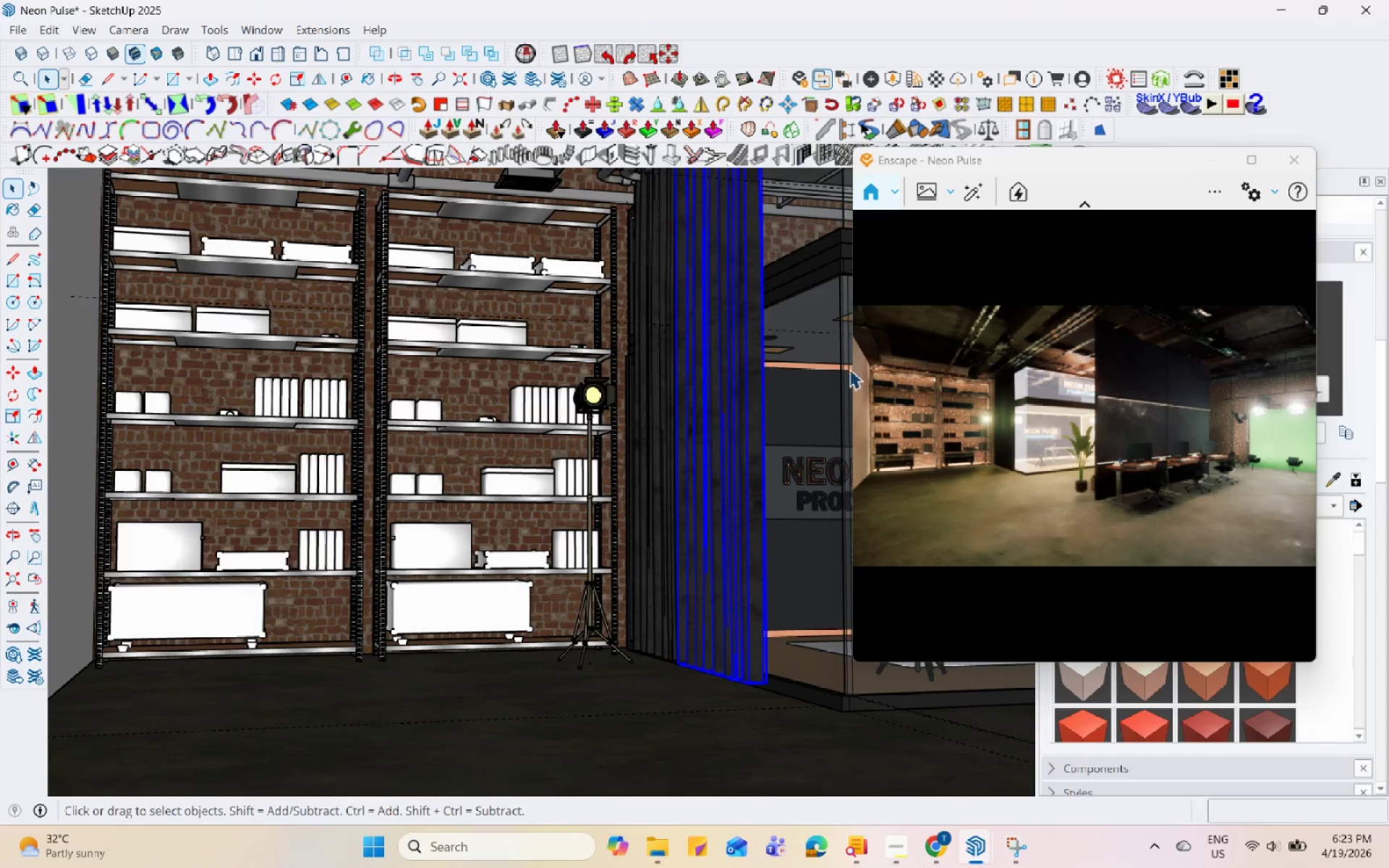 
scroll: coordinate [972, 409], scroll_direction: up, amount: 11.0
 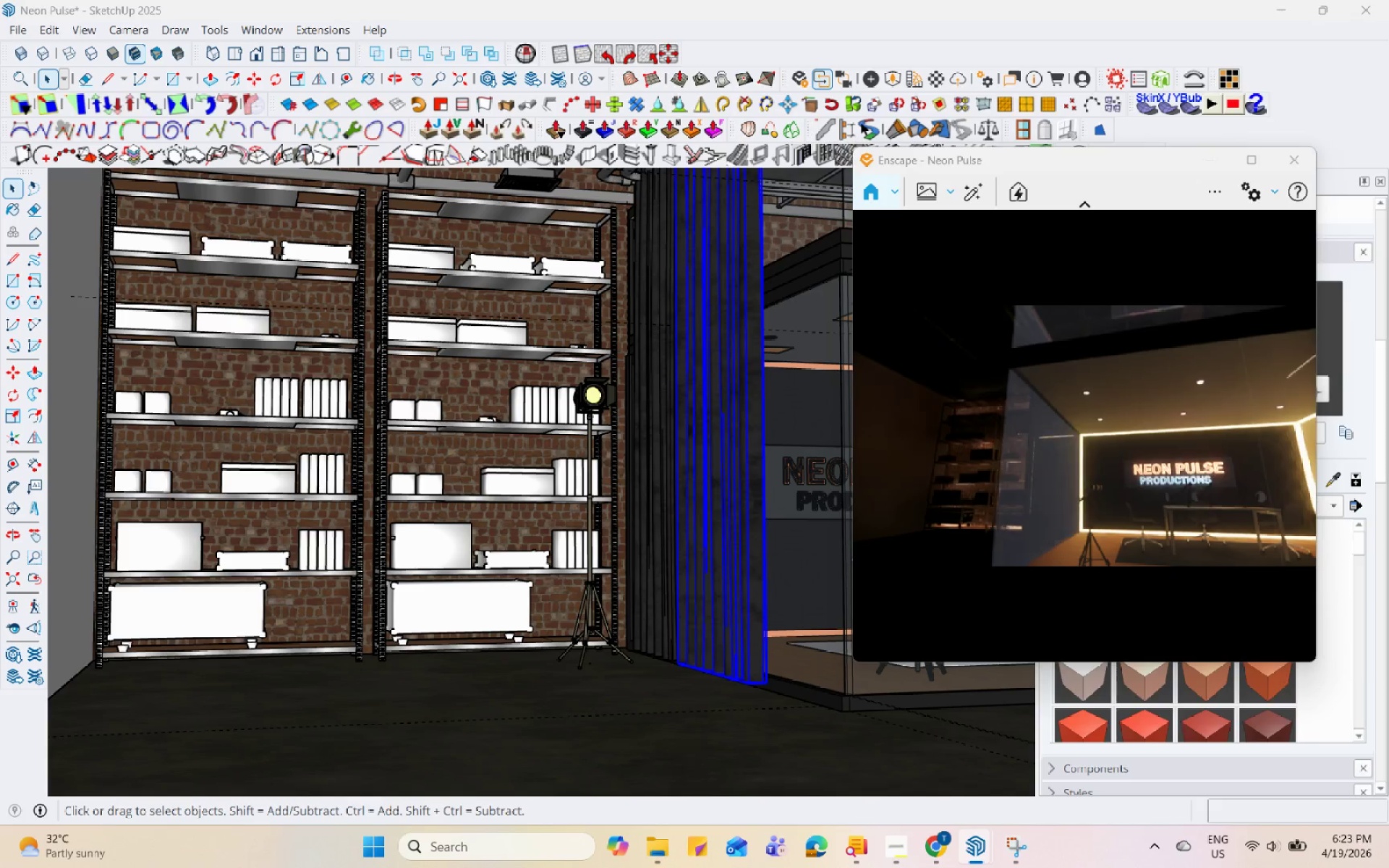 
wait(5.28)
 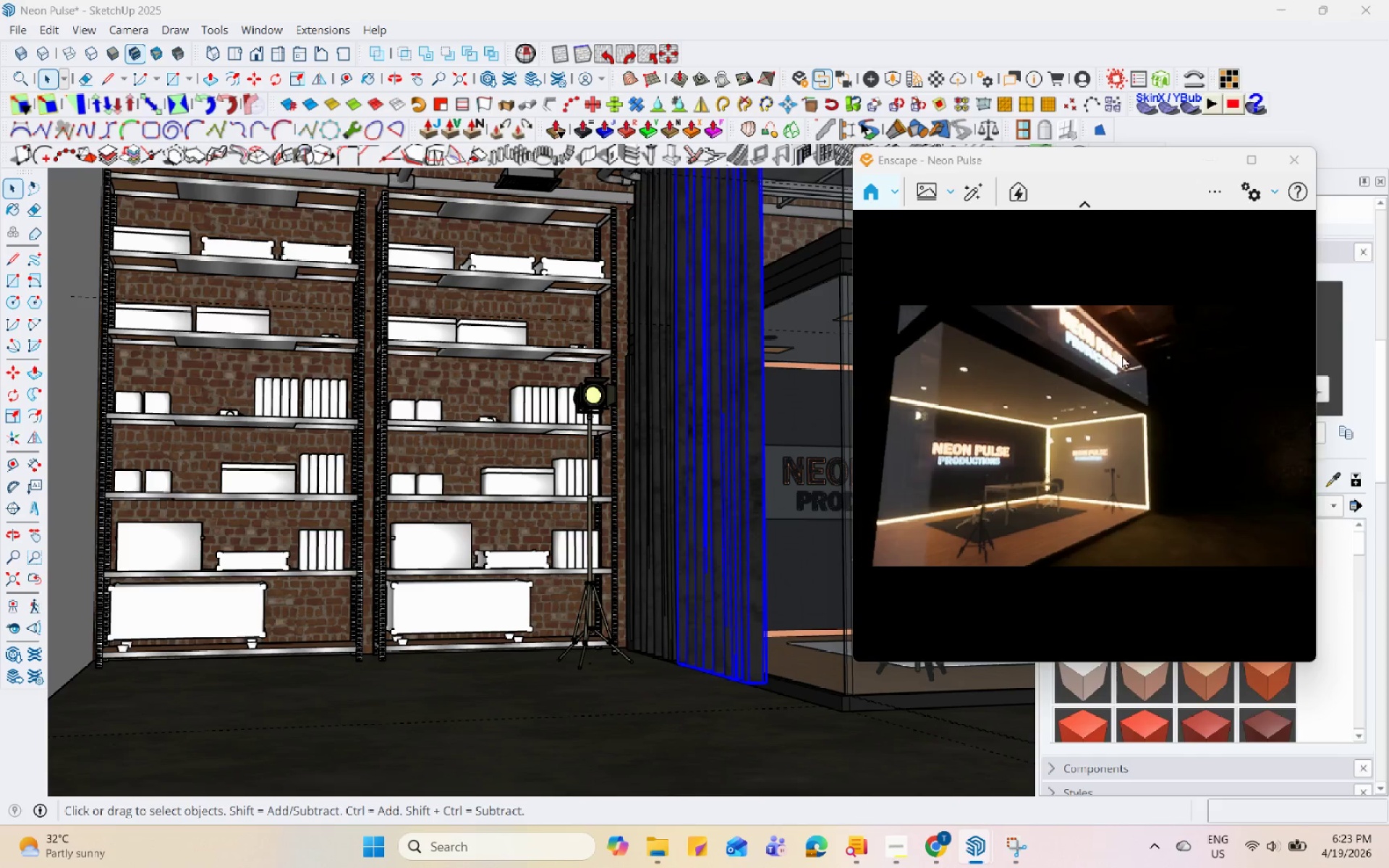 
scroll: coordinate [944, 463], scroll_direction: down, amount: 11.0
 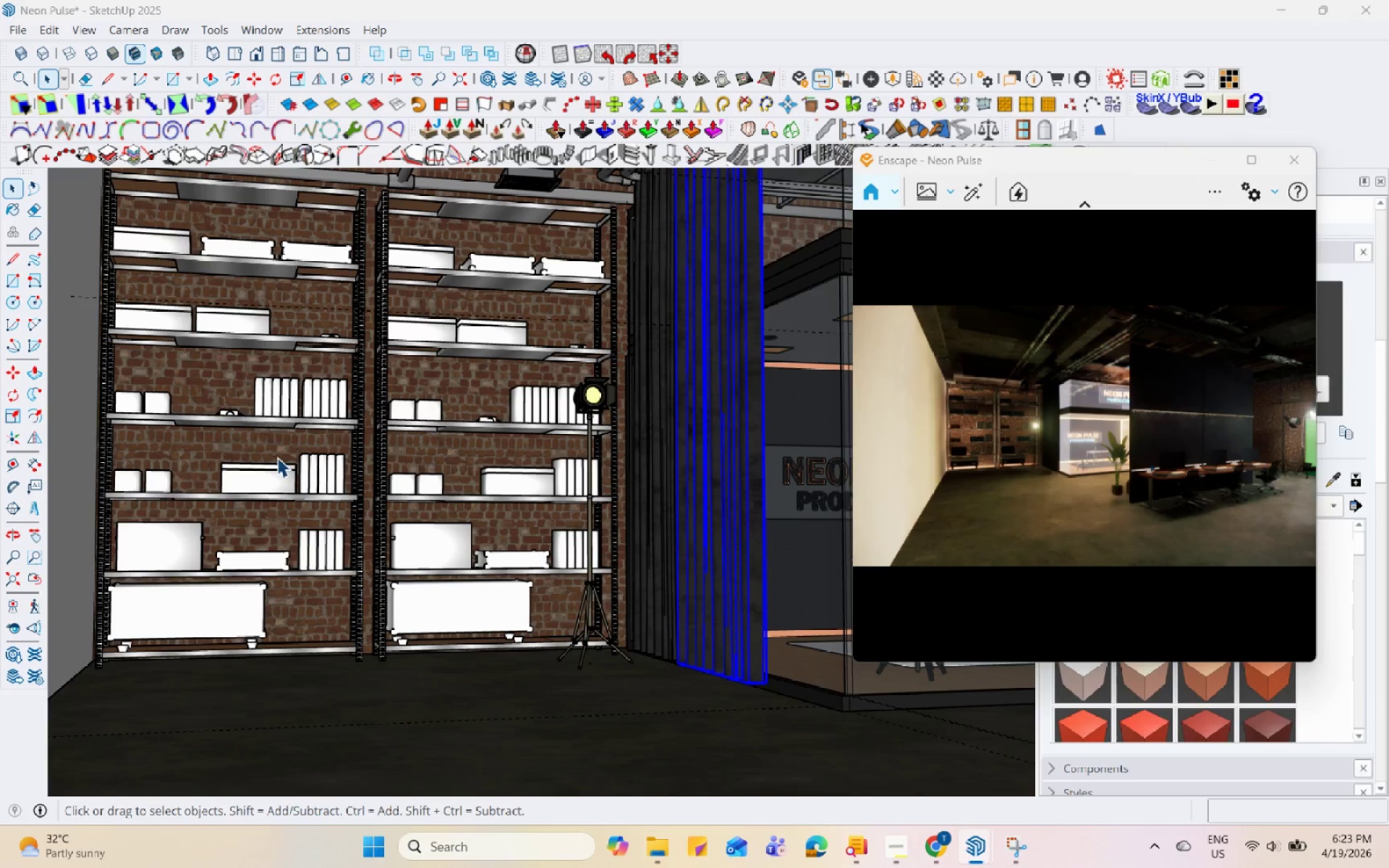 
double_click([277, 438])
 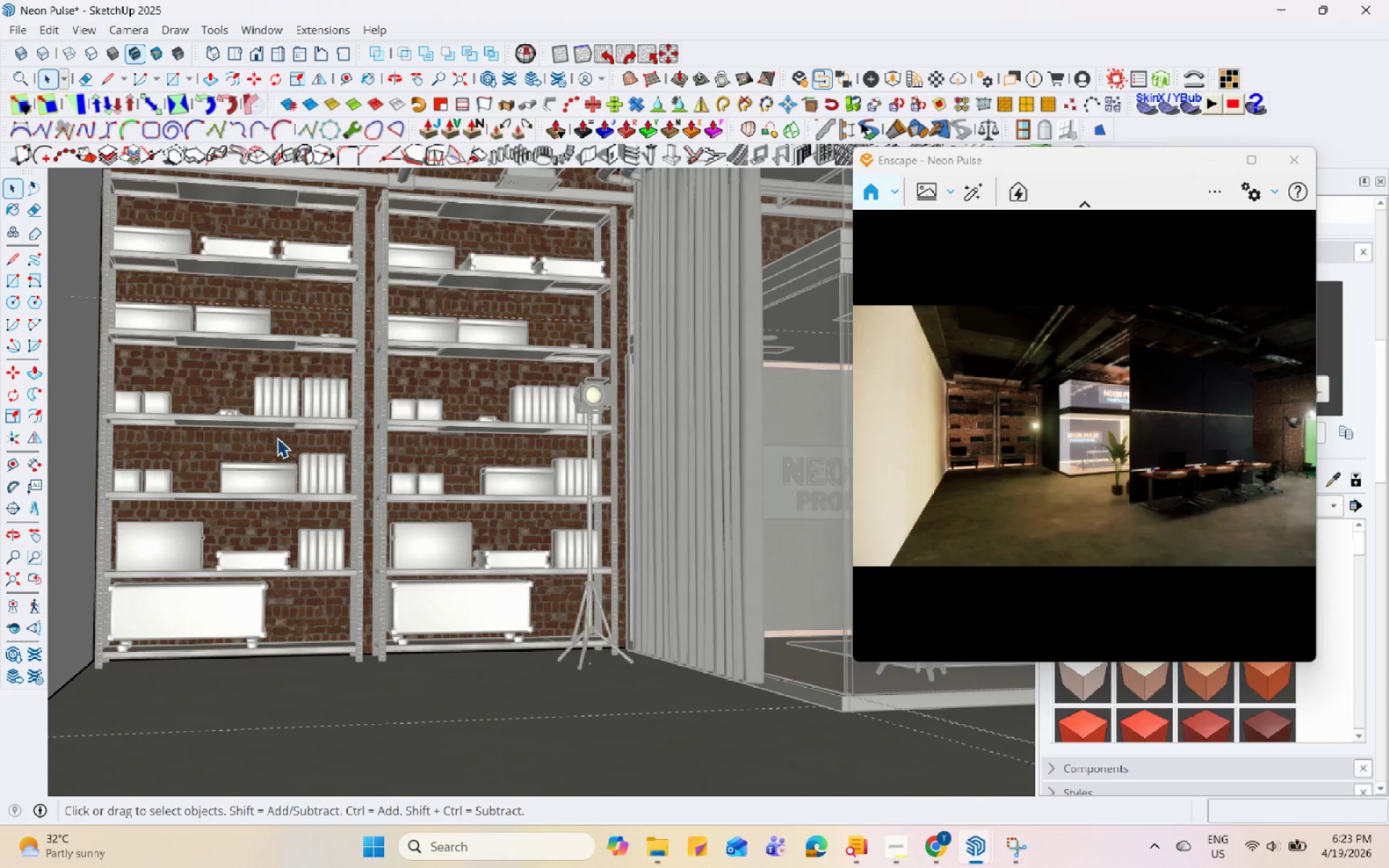 
triple_click([279, 438])
 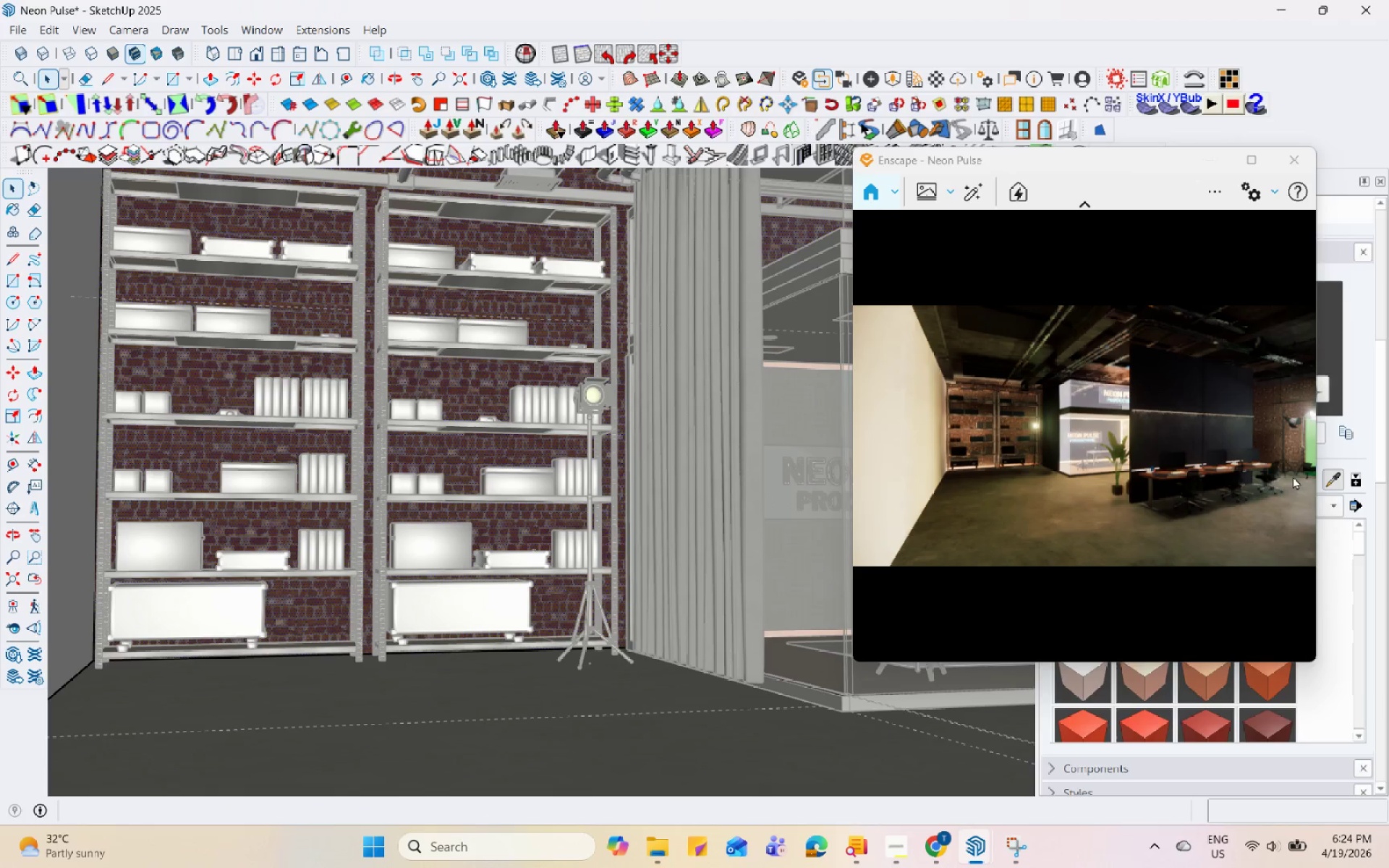 
double_click([46, 431])
 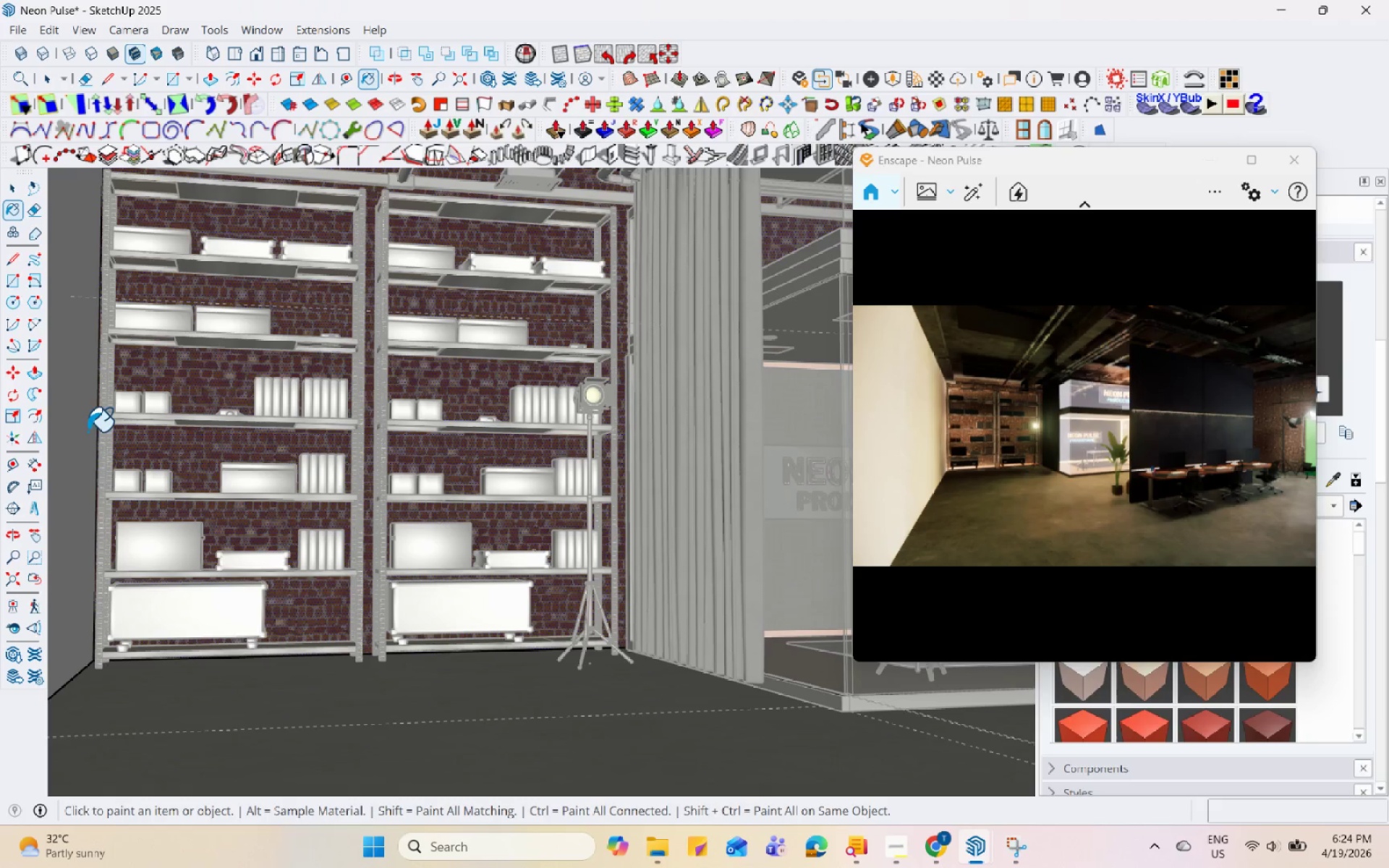 
triple_click([79, 432])
 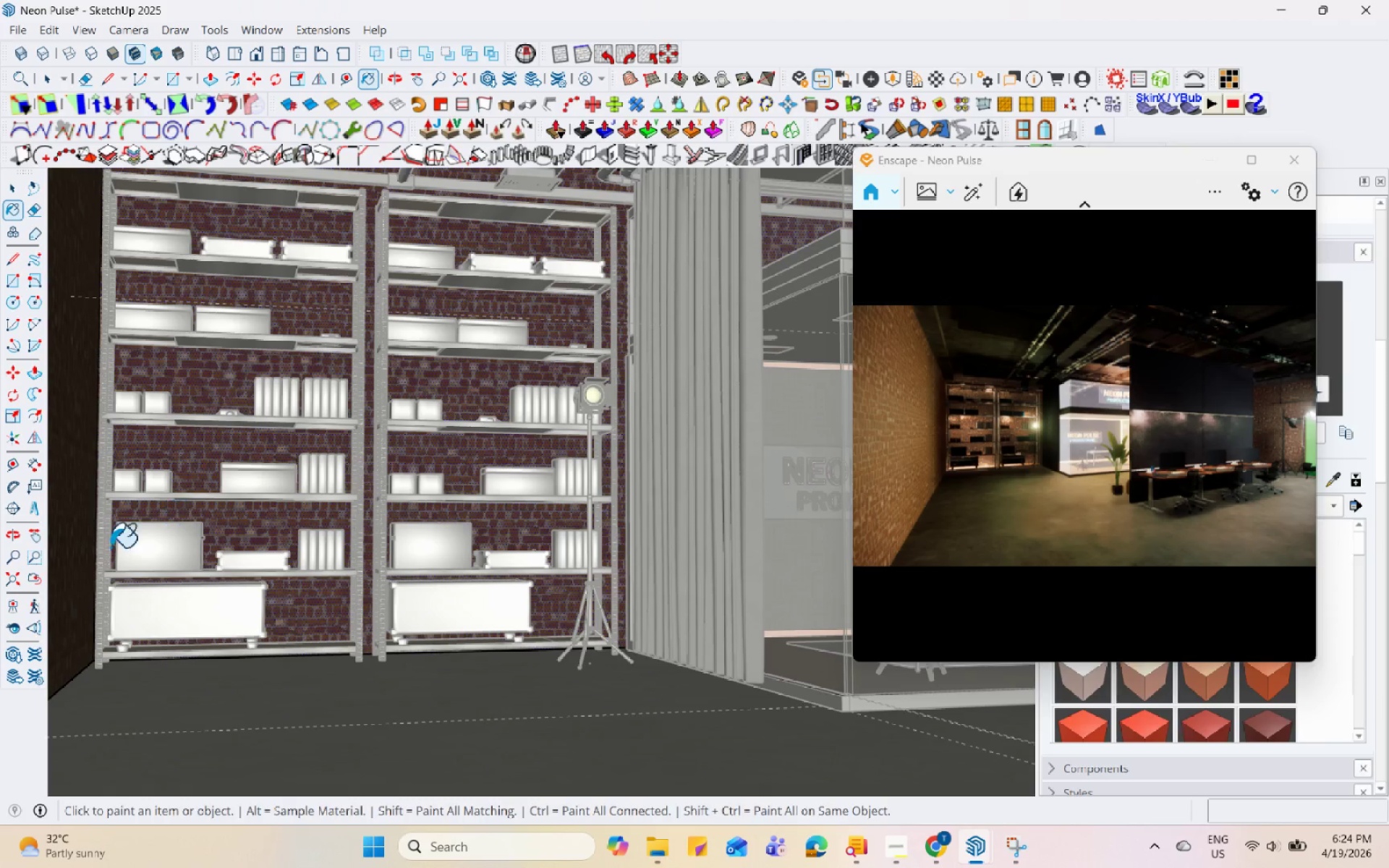 
left_click_drag(start_coordinate=[339, 580], to_coordinate=[721, 581])
 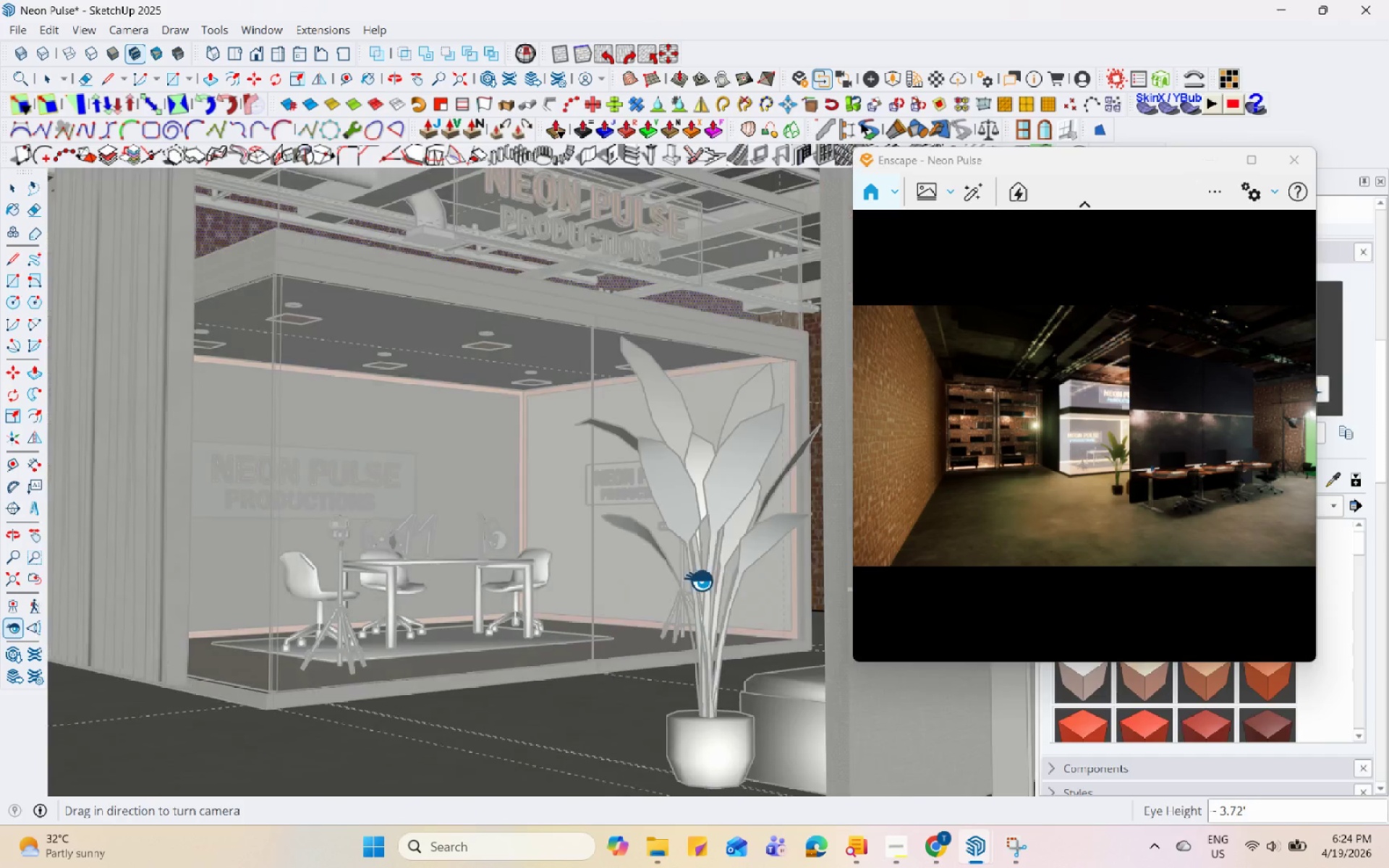 
left_click_drag(start_coordinate=[412, 539], to_coordinate=[846, 577])
 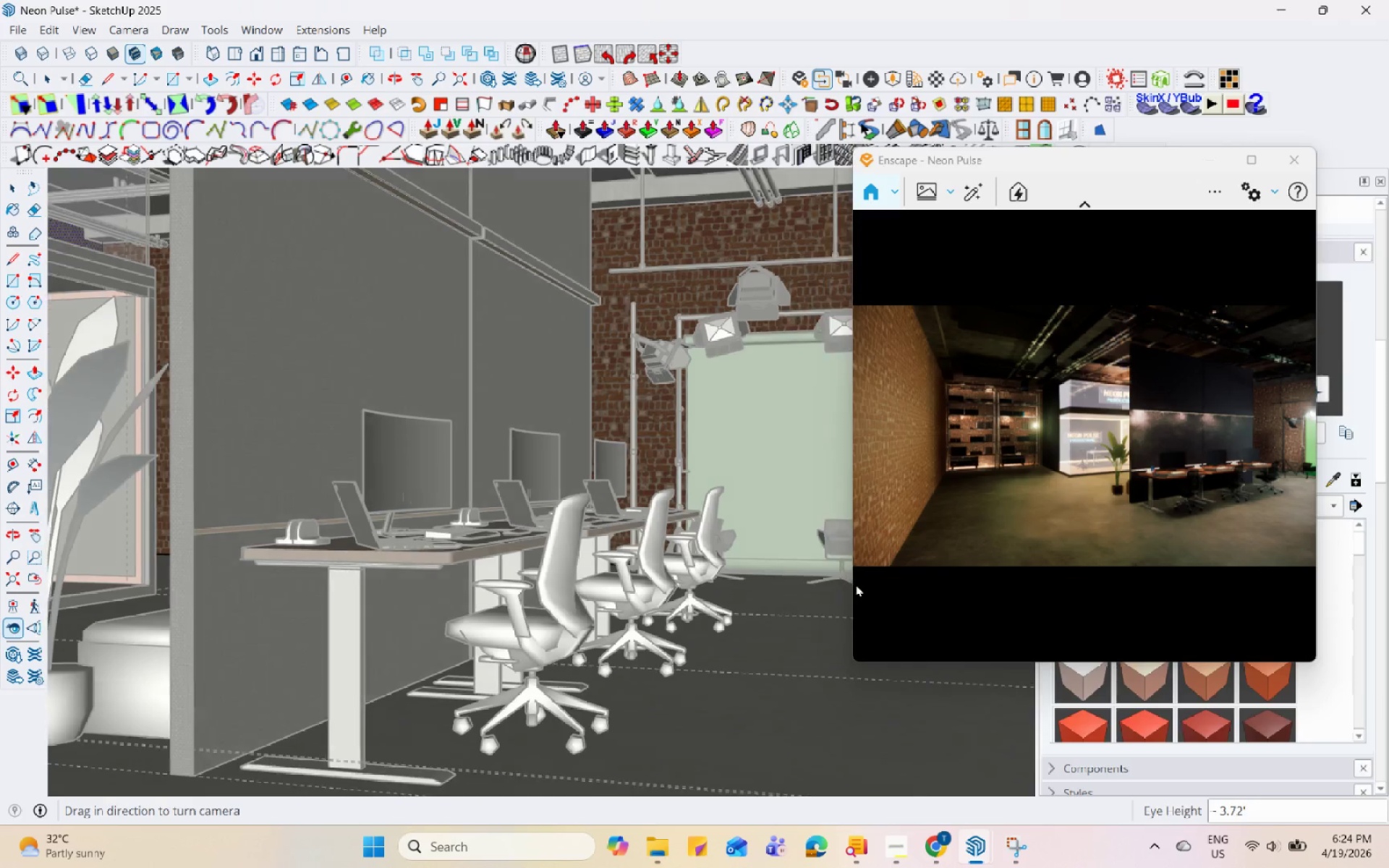 
left_click_drag(start_coordinate=[465, 559], to_coordinate=[729, 561])
 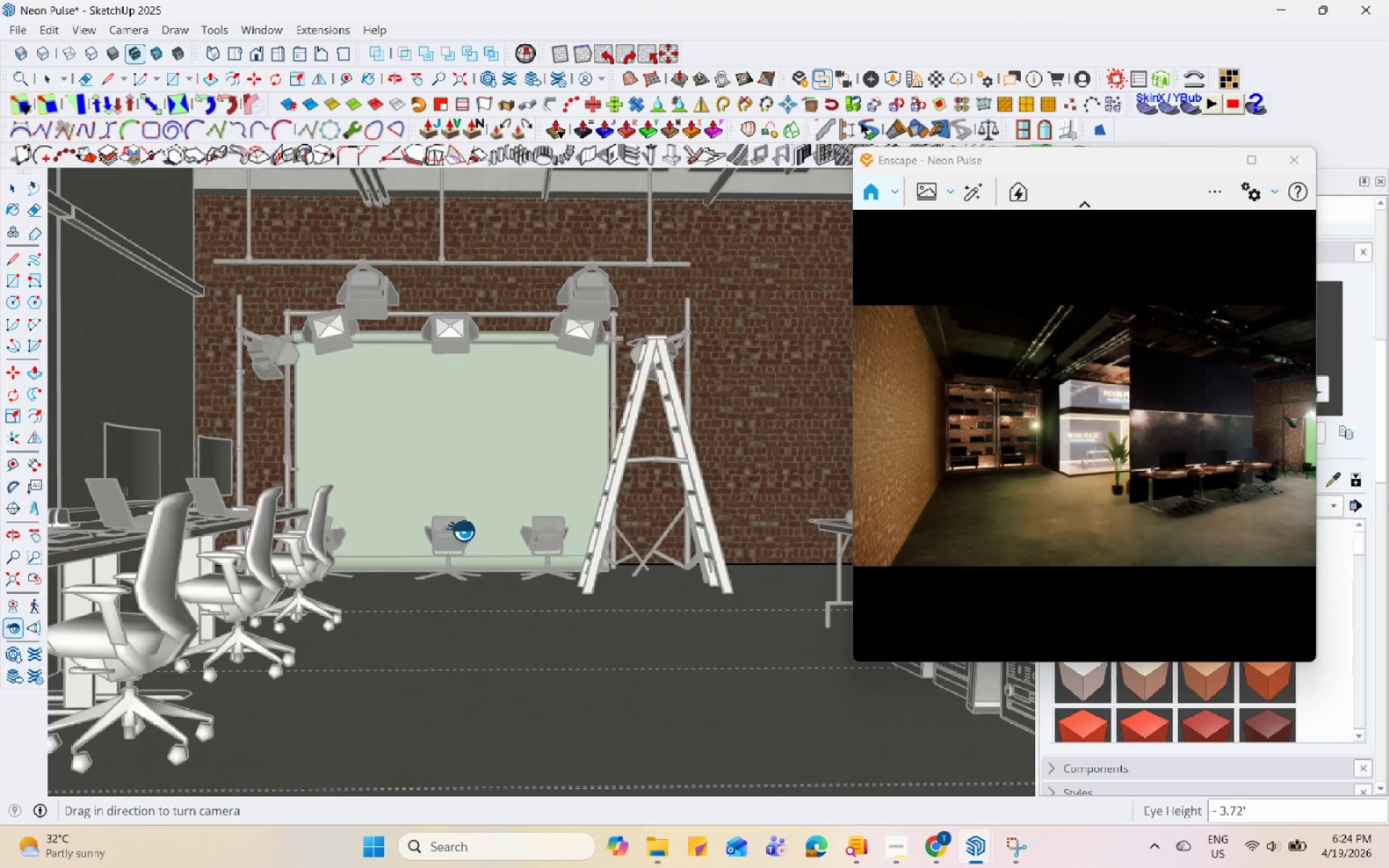 
left_click_drag(start_coordinate=[431, 529], to_coordinate=[791, 553])
 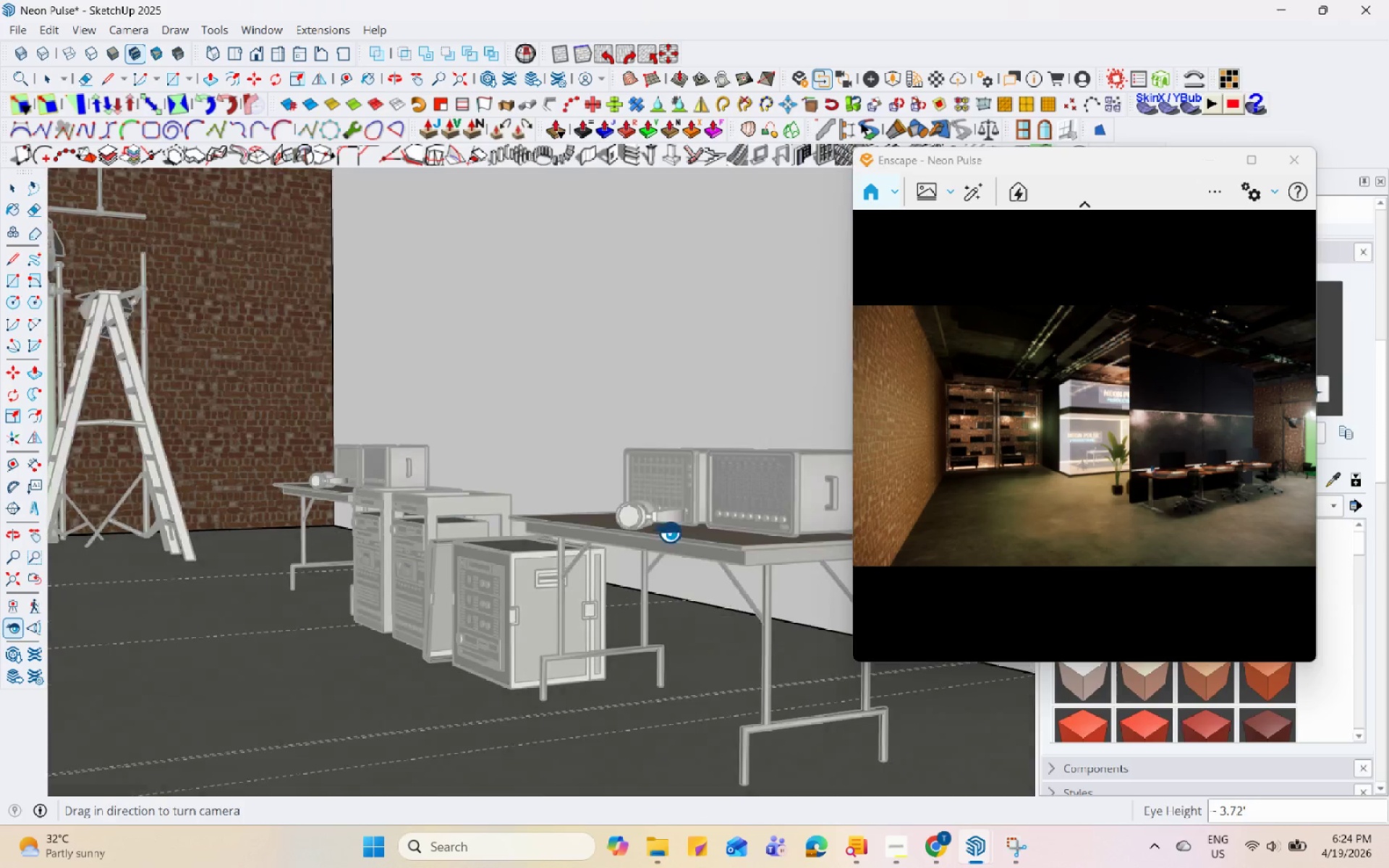 
left_click_drag(start_coordinate=[407, 505], to_coordinate=[498, 488])
 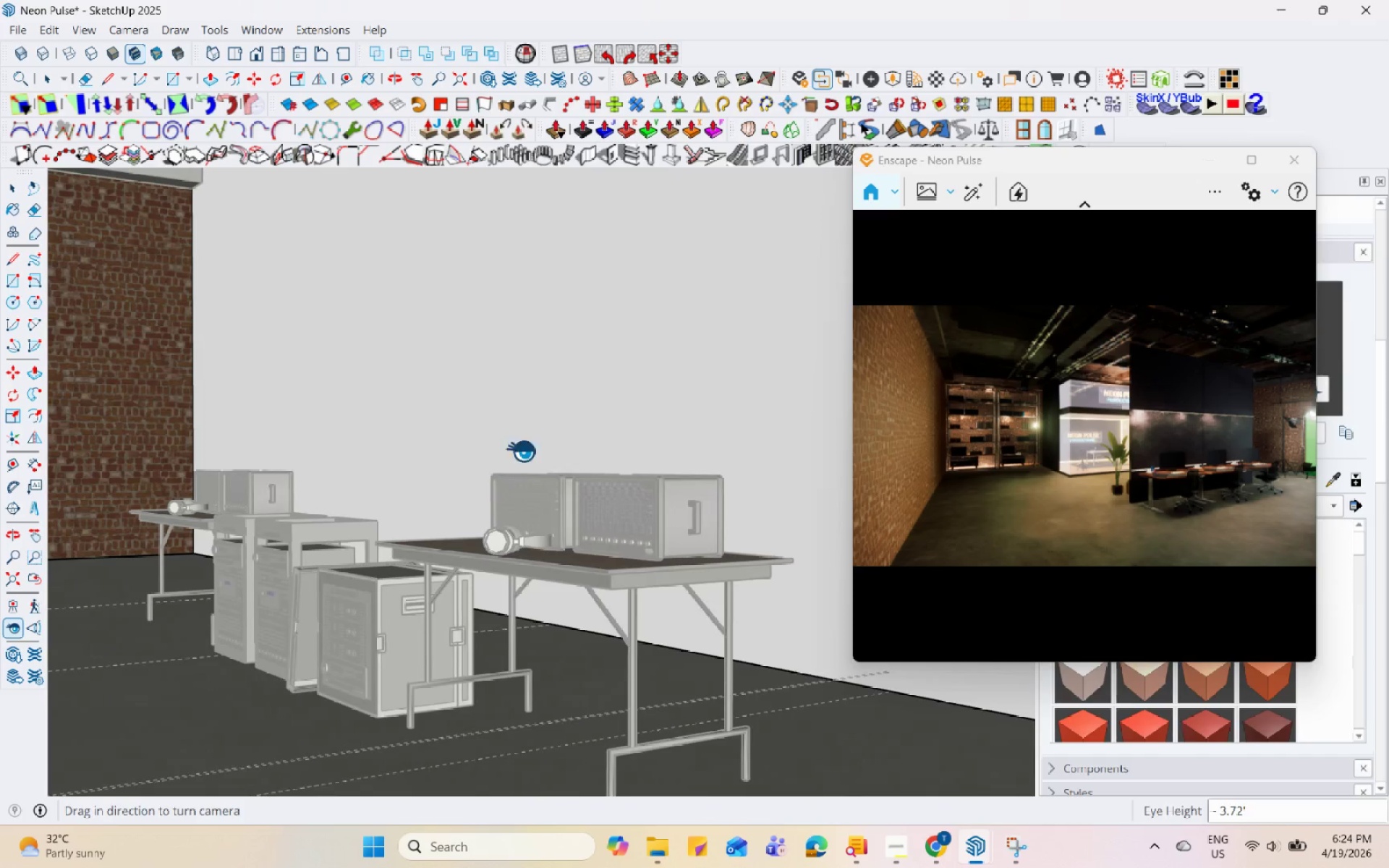 
key(Space)
 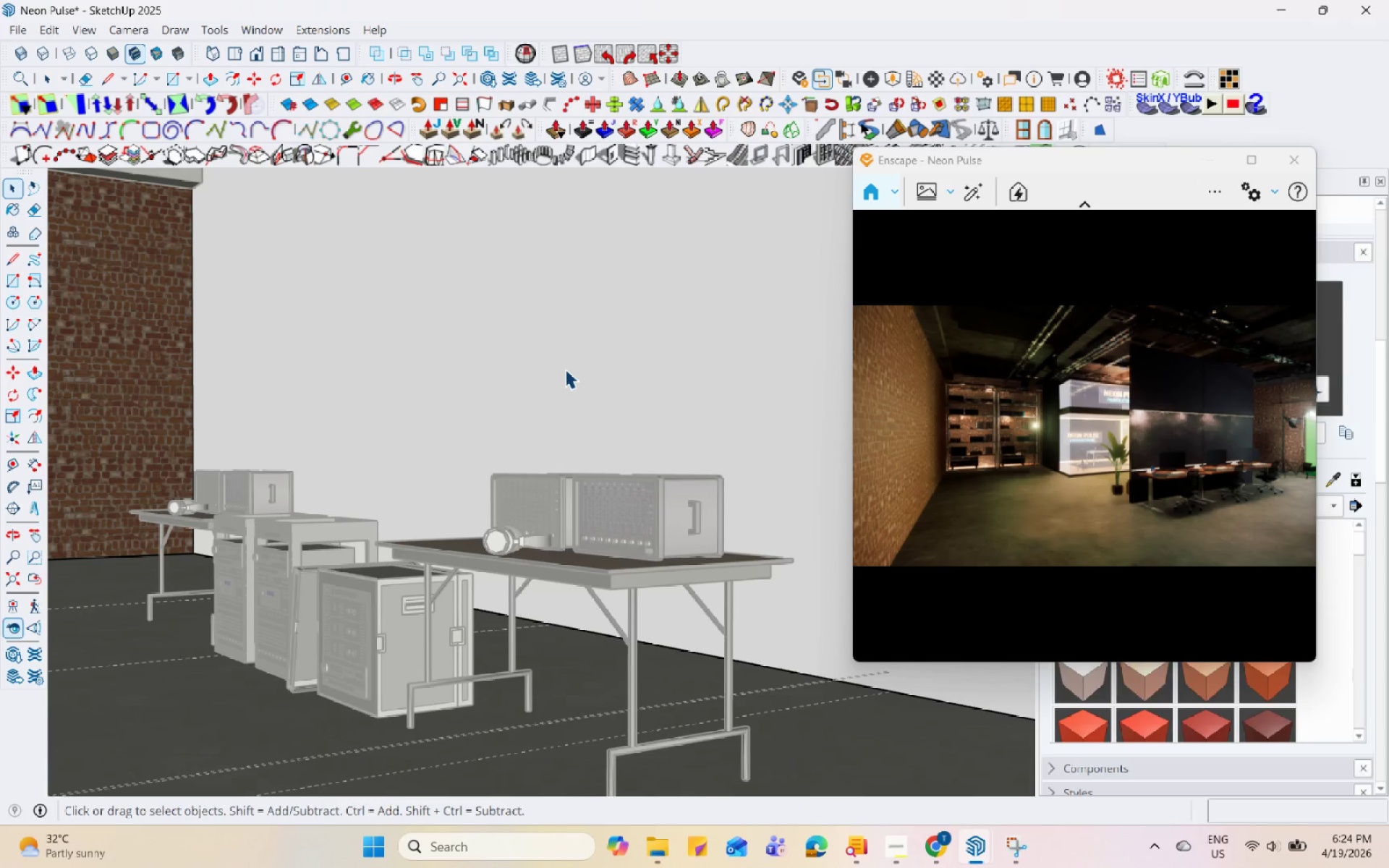 
left_click([565, 369])
 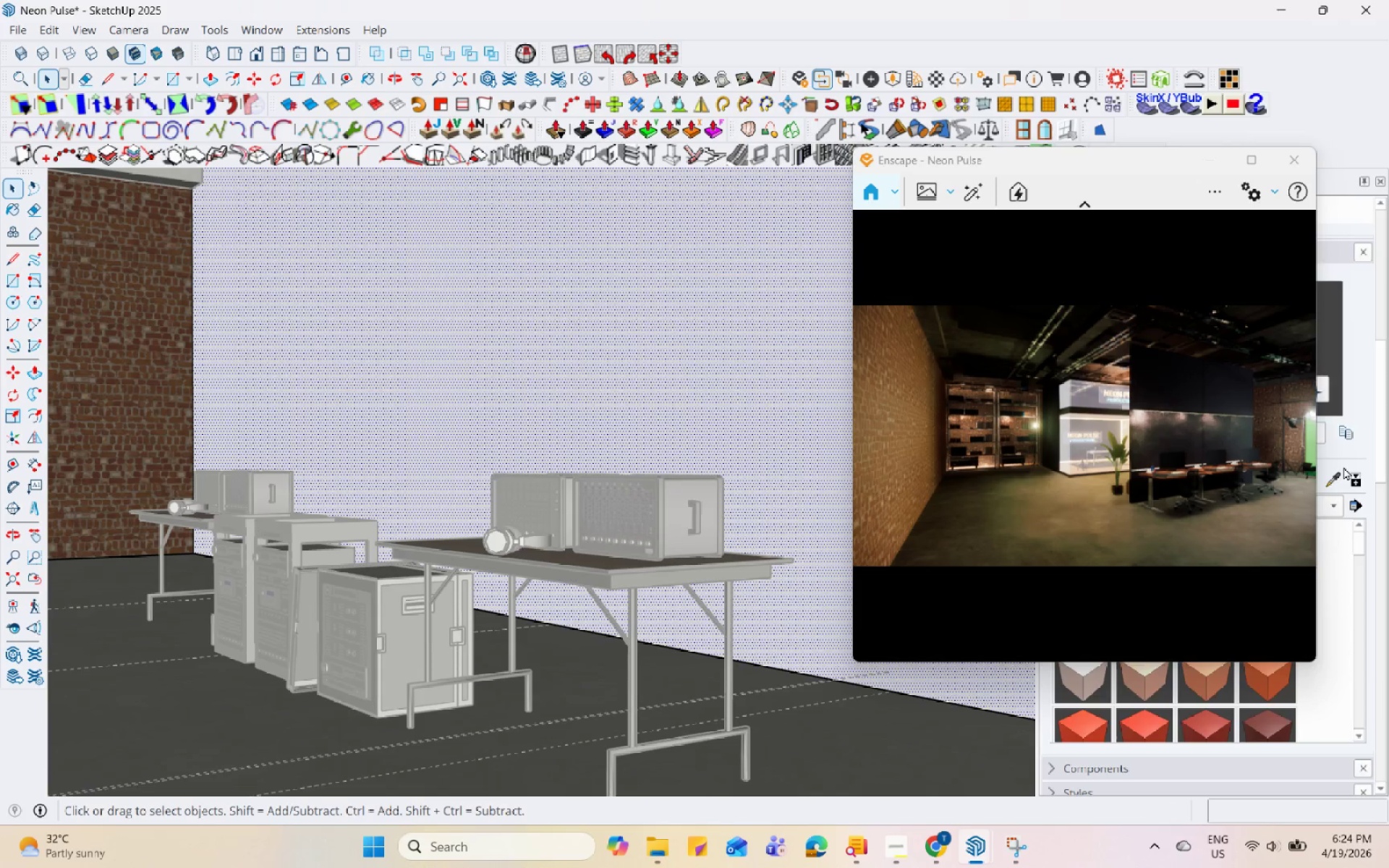 
left_click([1334, 479])
 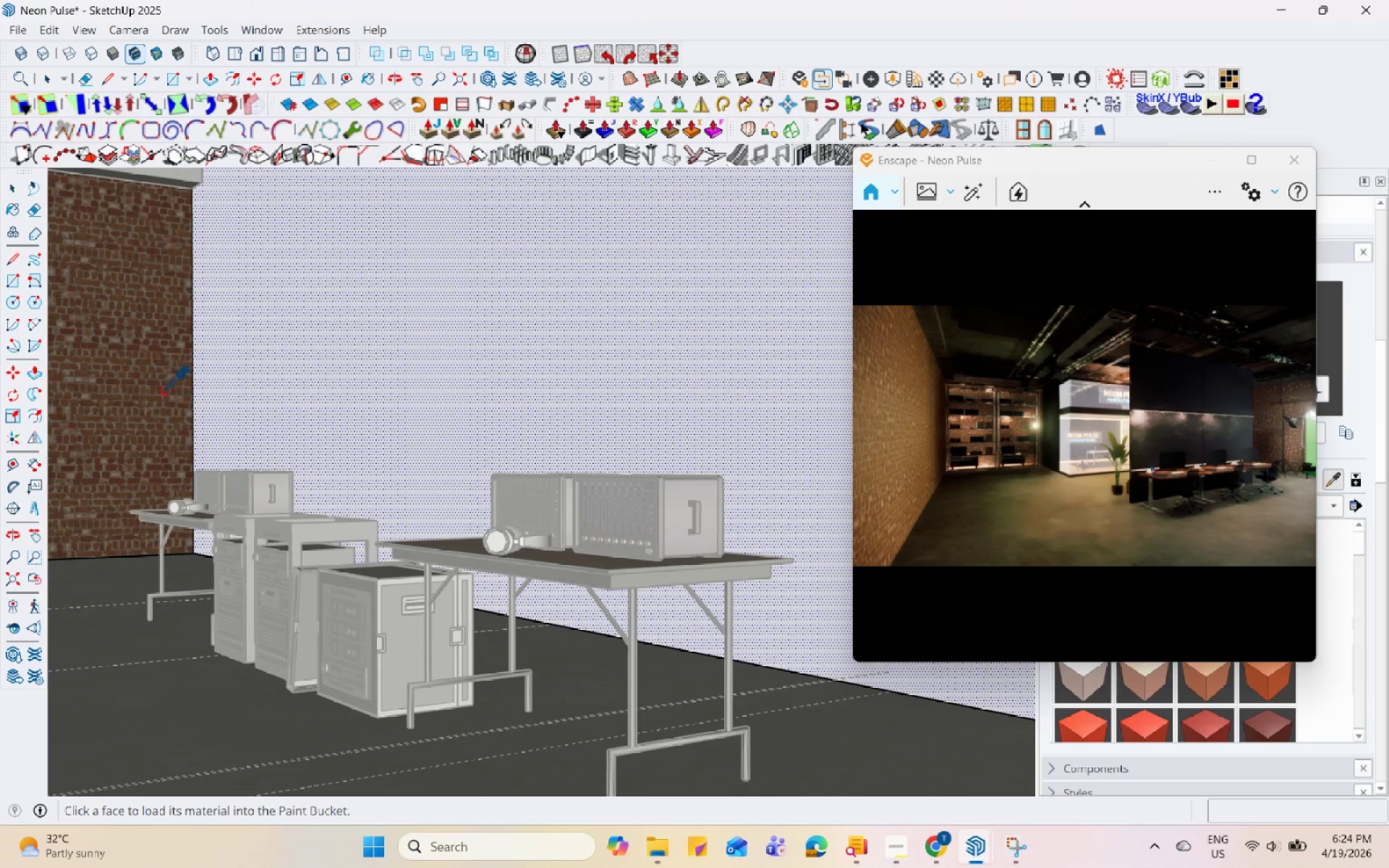 
double_click([271, 373])
 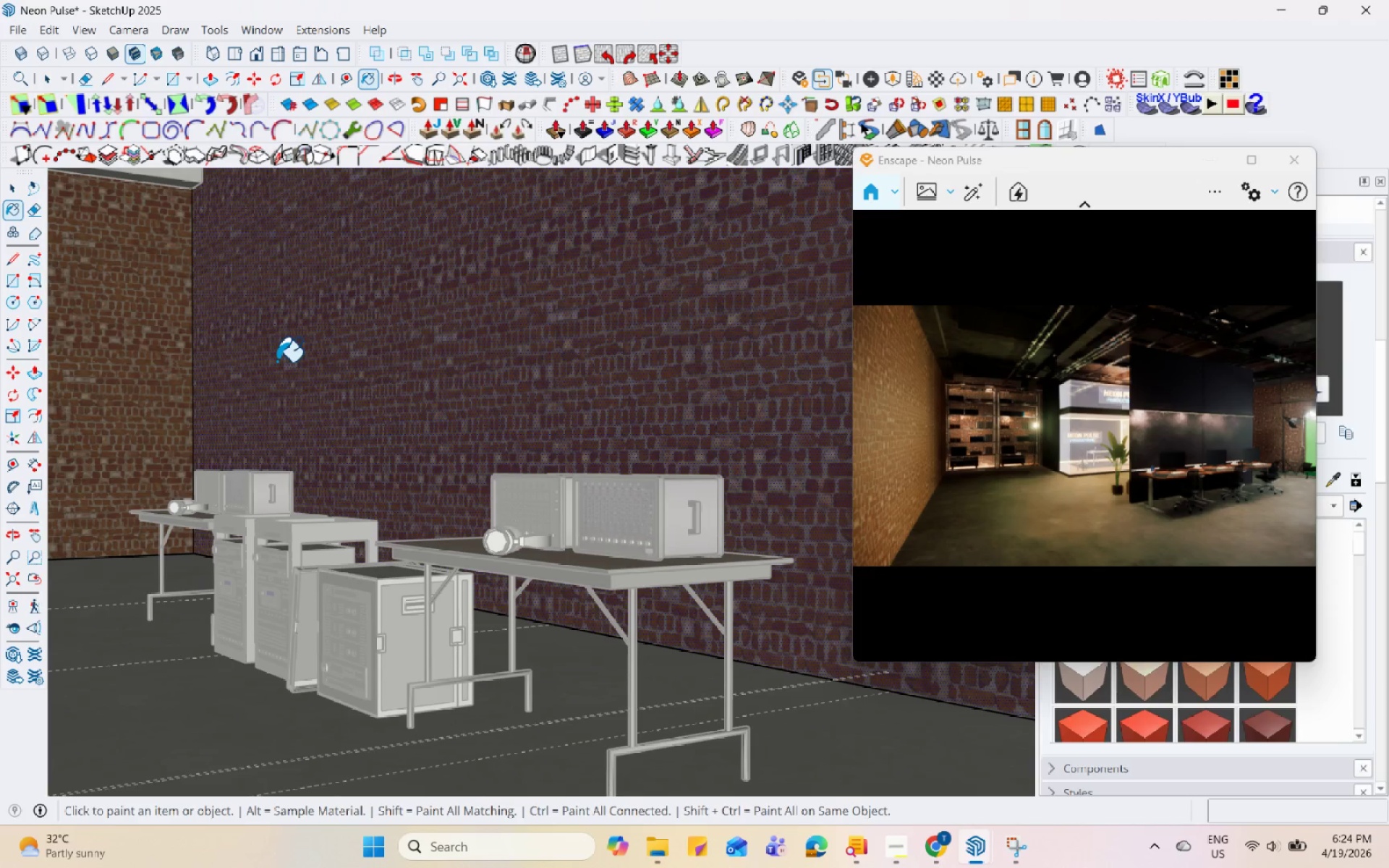 
wait(6.27)
 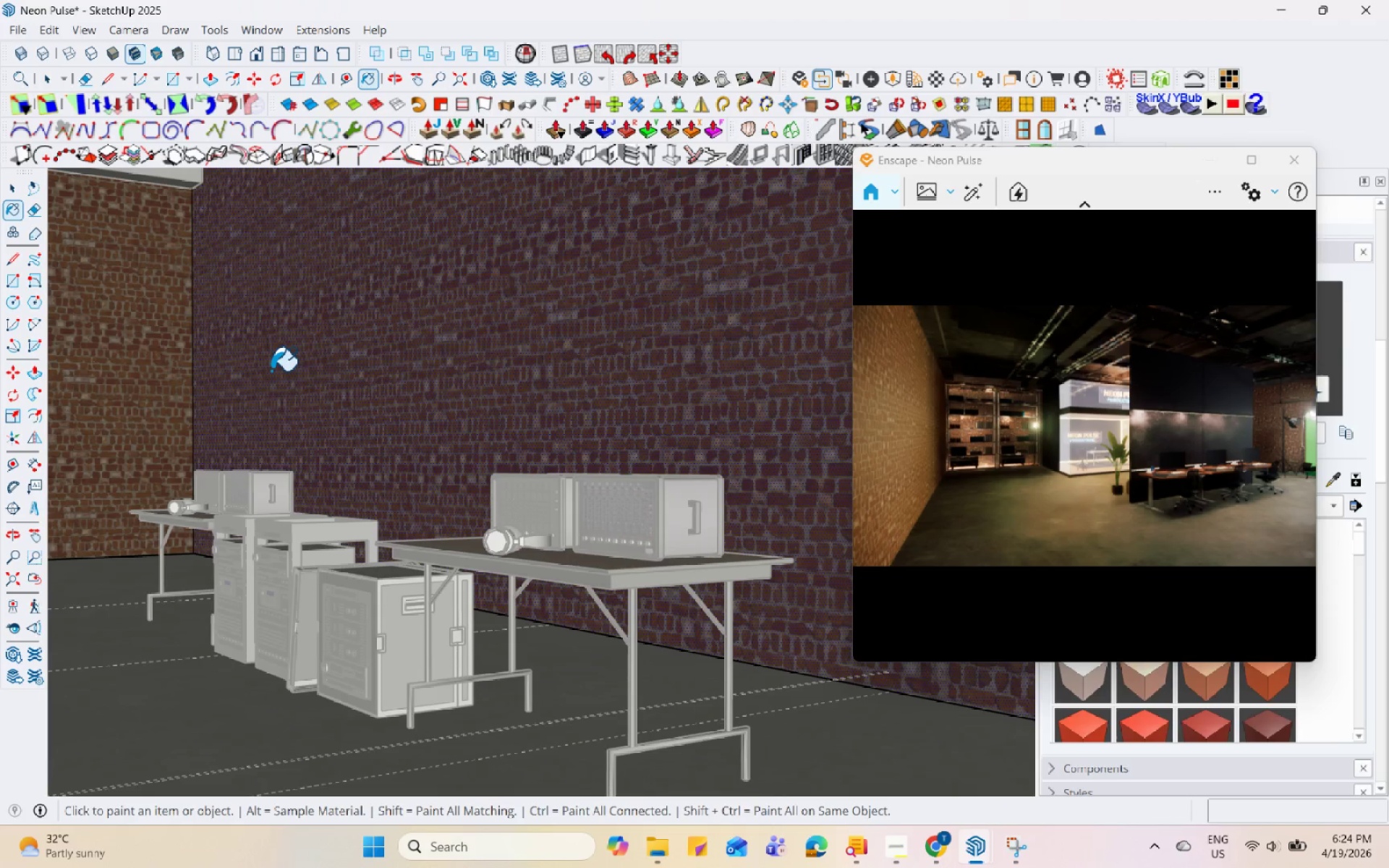 
left_click_drag(start_coordinate=[1014, 459], to_coordinate=[1147, 422])
 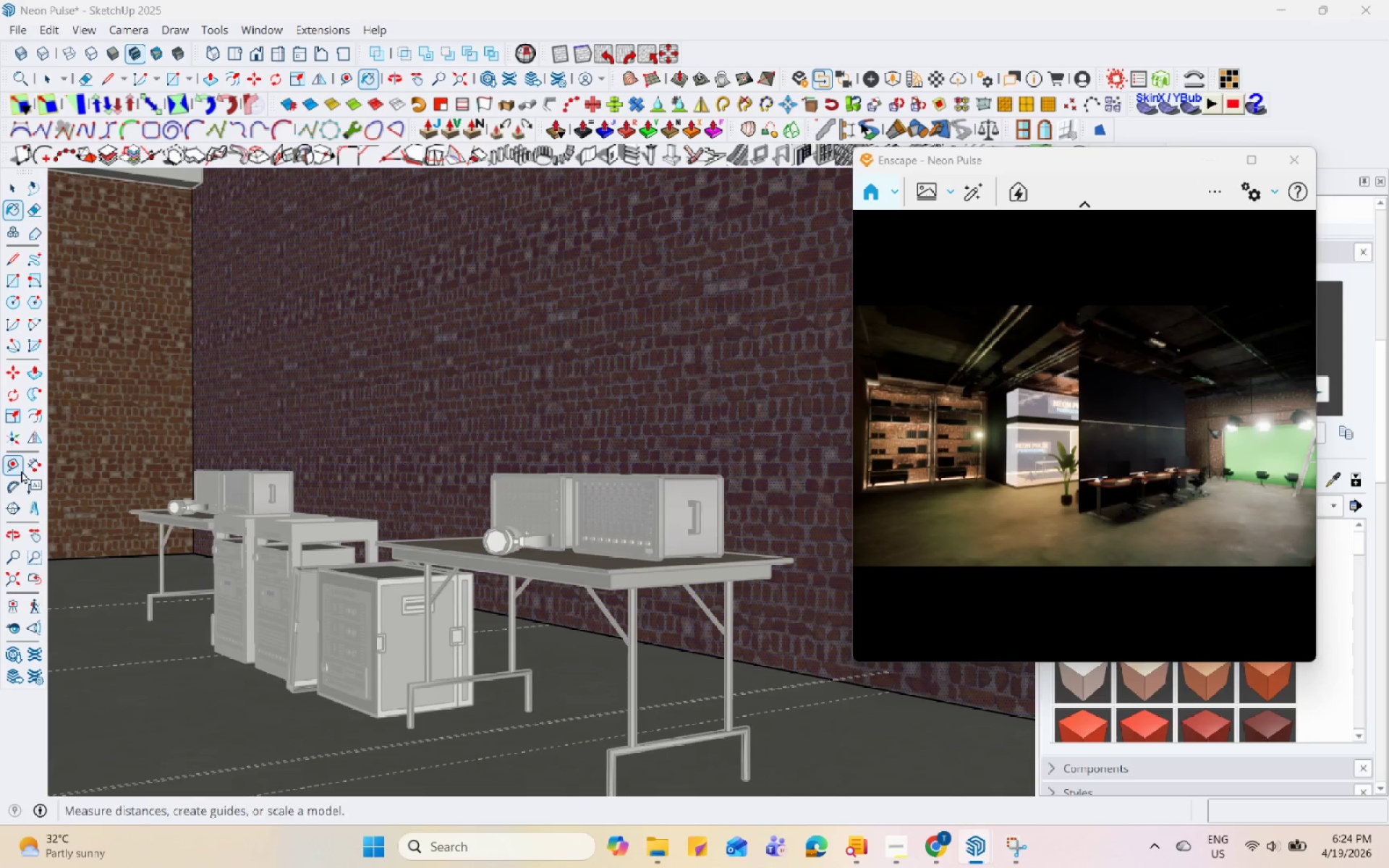 
left_click_drag(start_coordinate=[433, 526], to_coordinate=[248, 526])
 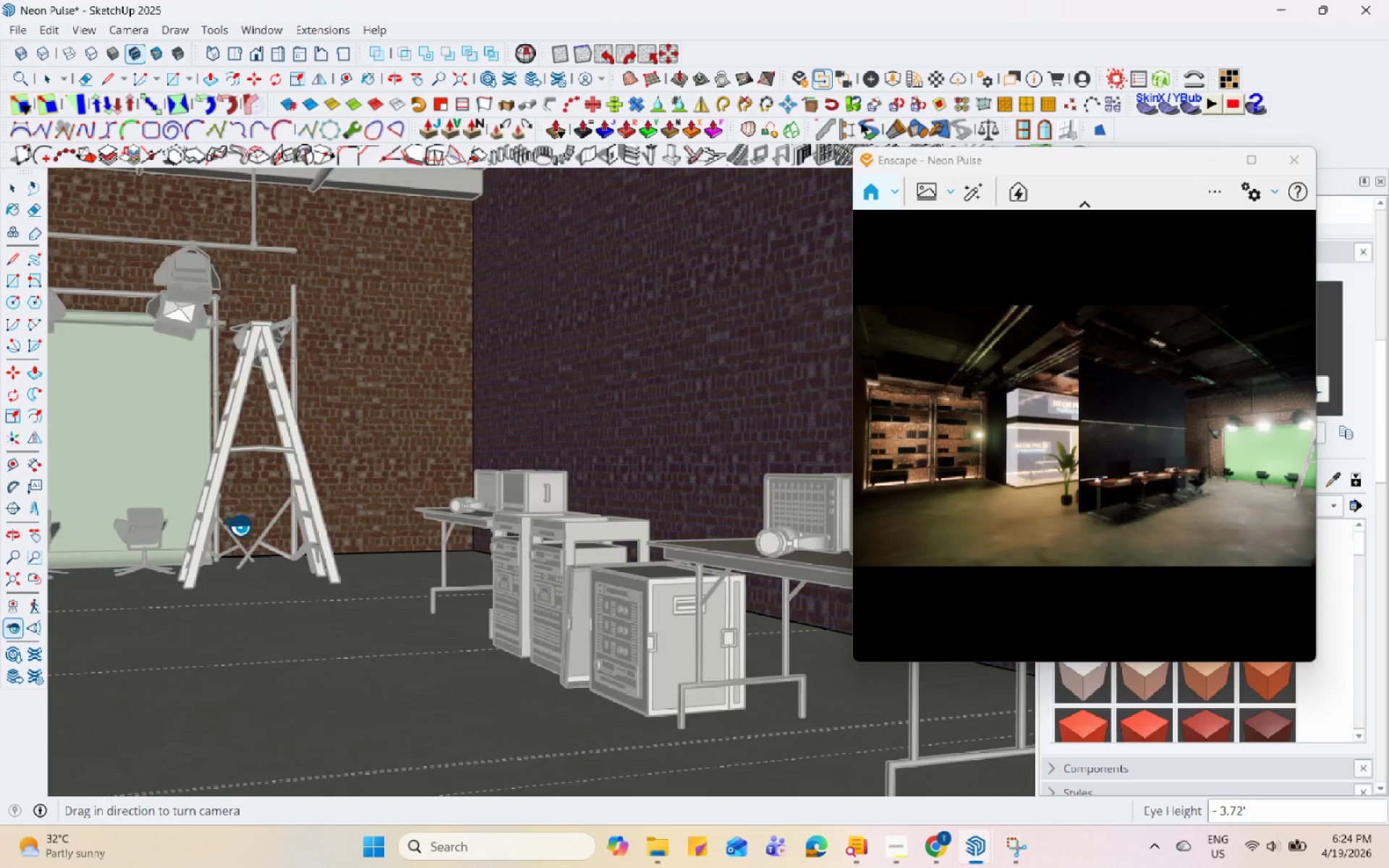 
left_click_drag(start_coordinate=[438, 477], to_coordinate=[172, 480])
 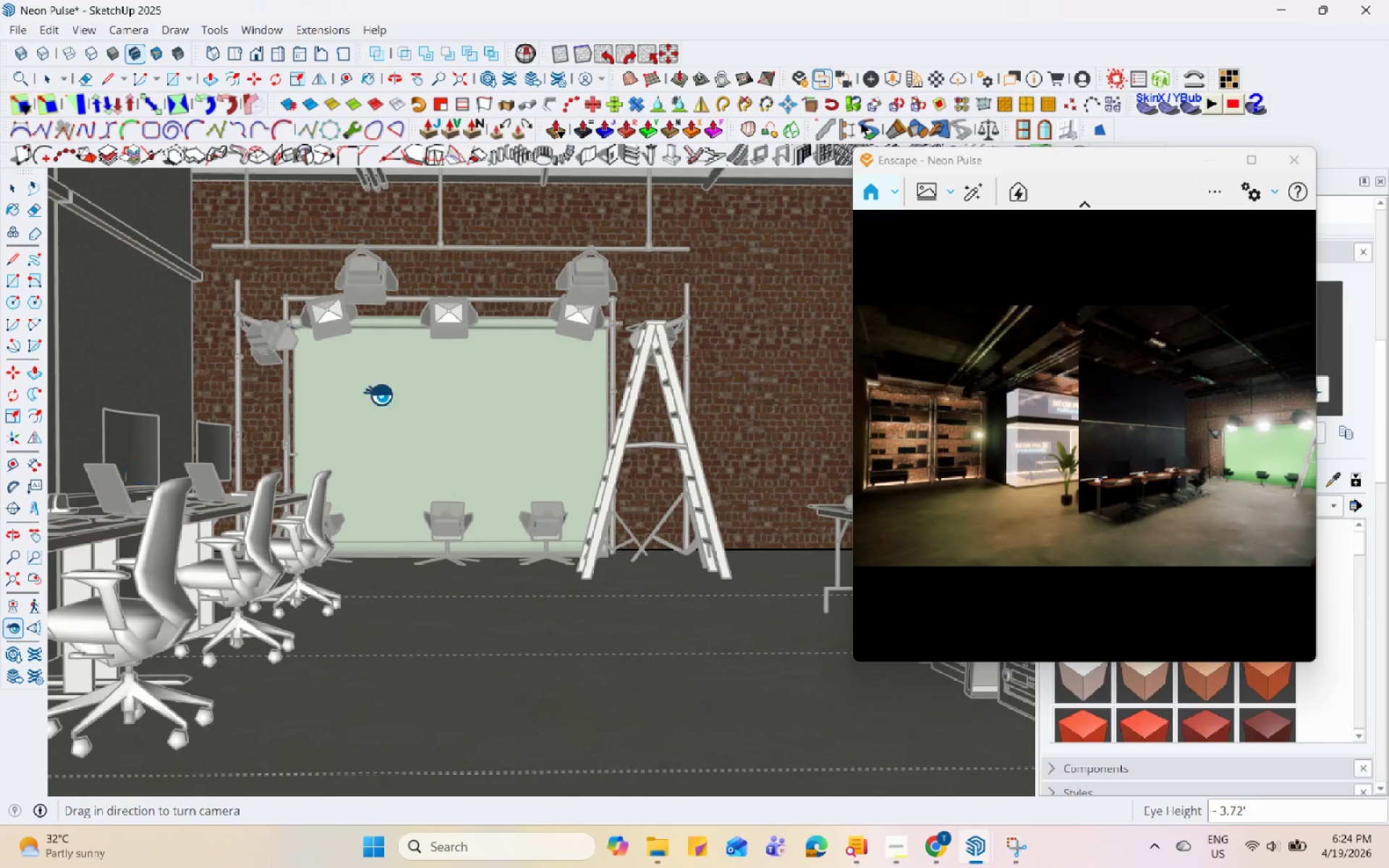 
left_click_drag(start_coordinate=[409, 399], to_coordinate=[156, 420])
 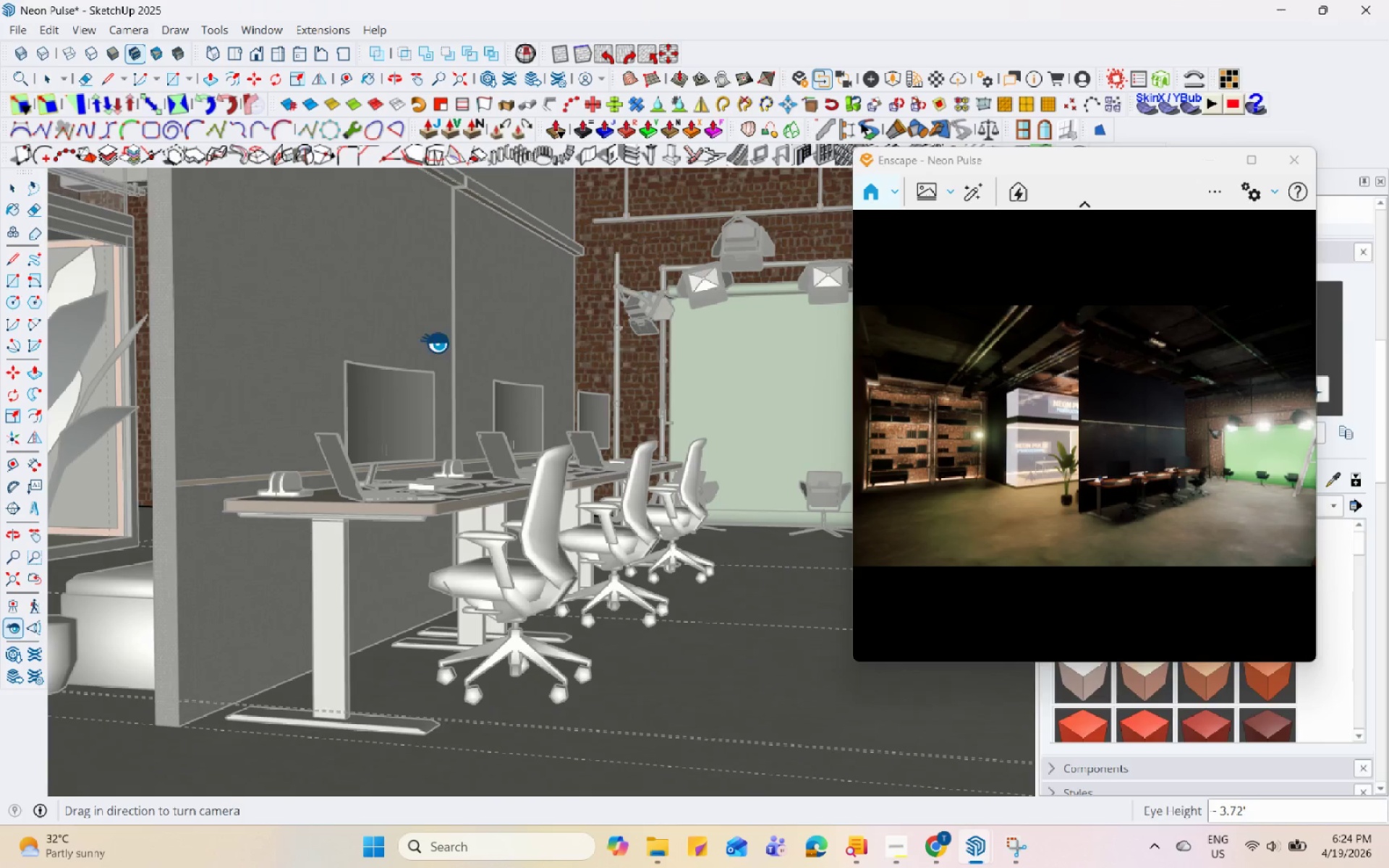 
left_click_drag(start_coordinate=[448, 341], to_coordinate=[268, 310])
 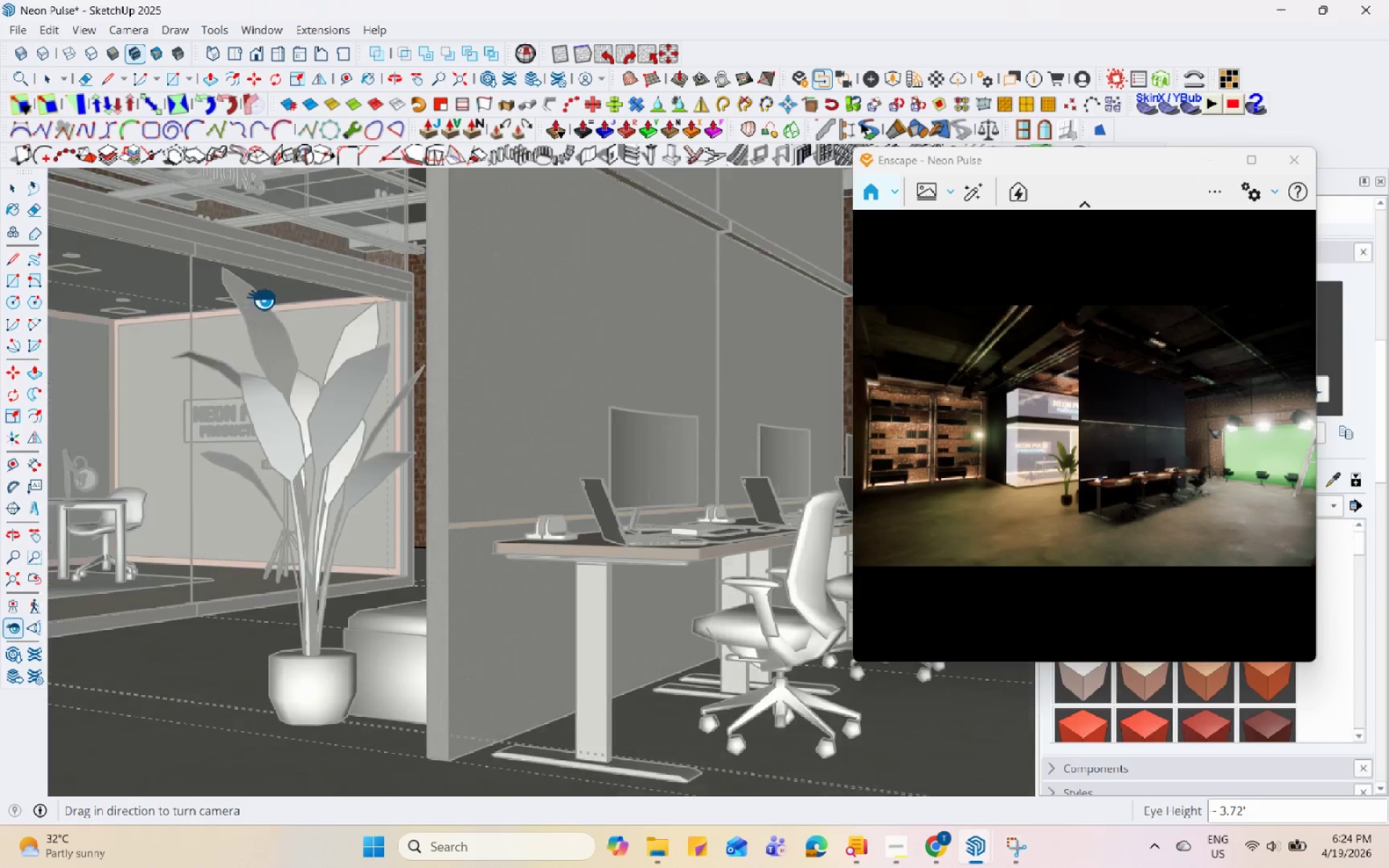 
left_click_drag(start_coordinate=[362, 294], to_coordinate=[122, 268])
 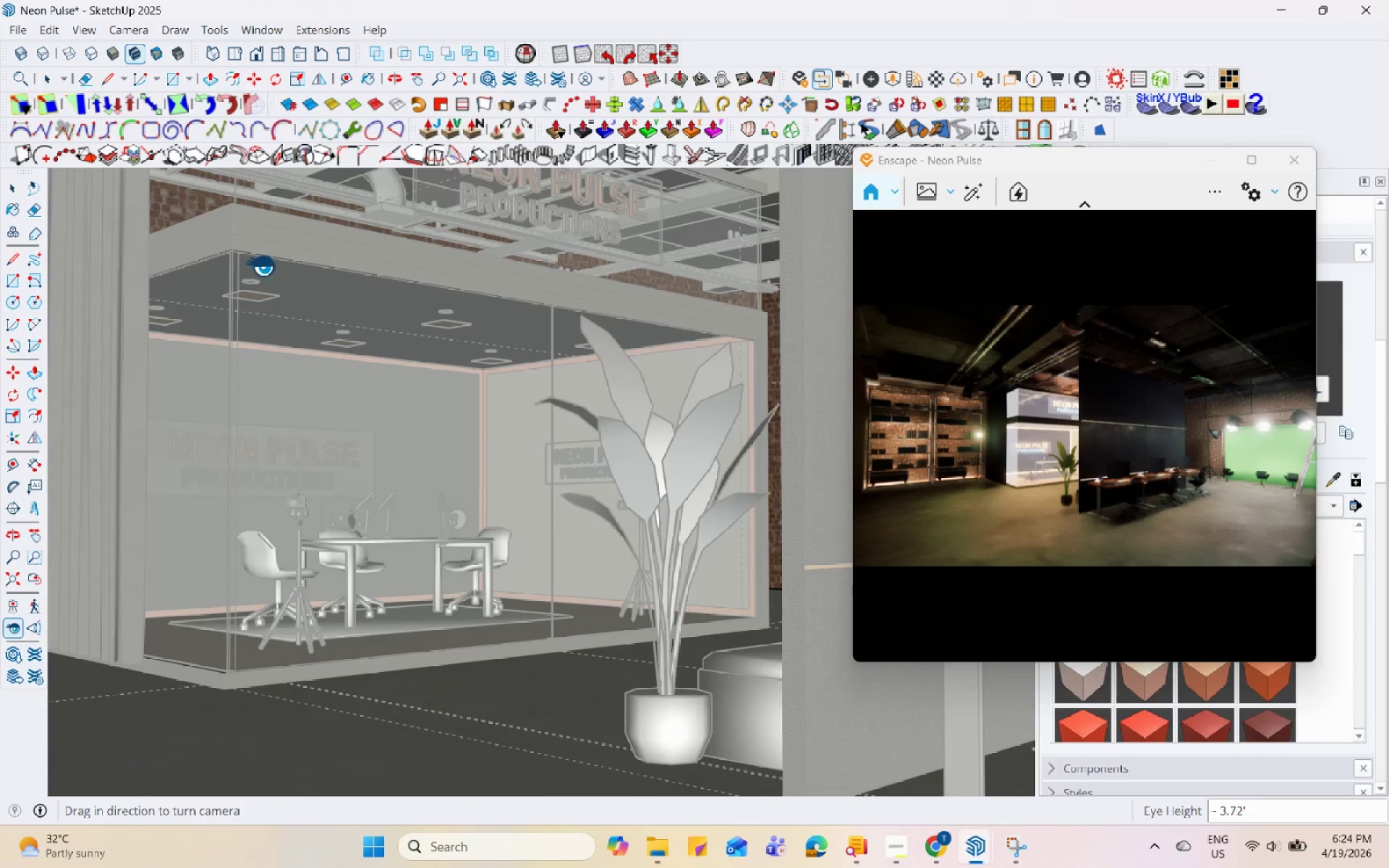 
left_click_drag(start_coordinate=[292, 270], to_coordinate=[41, 270])
 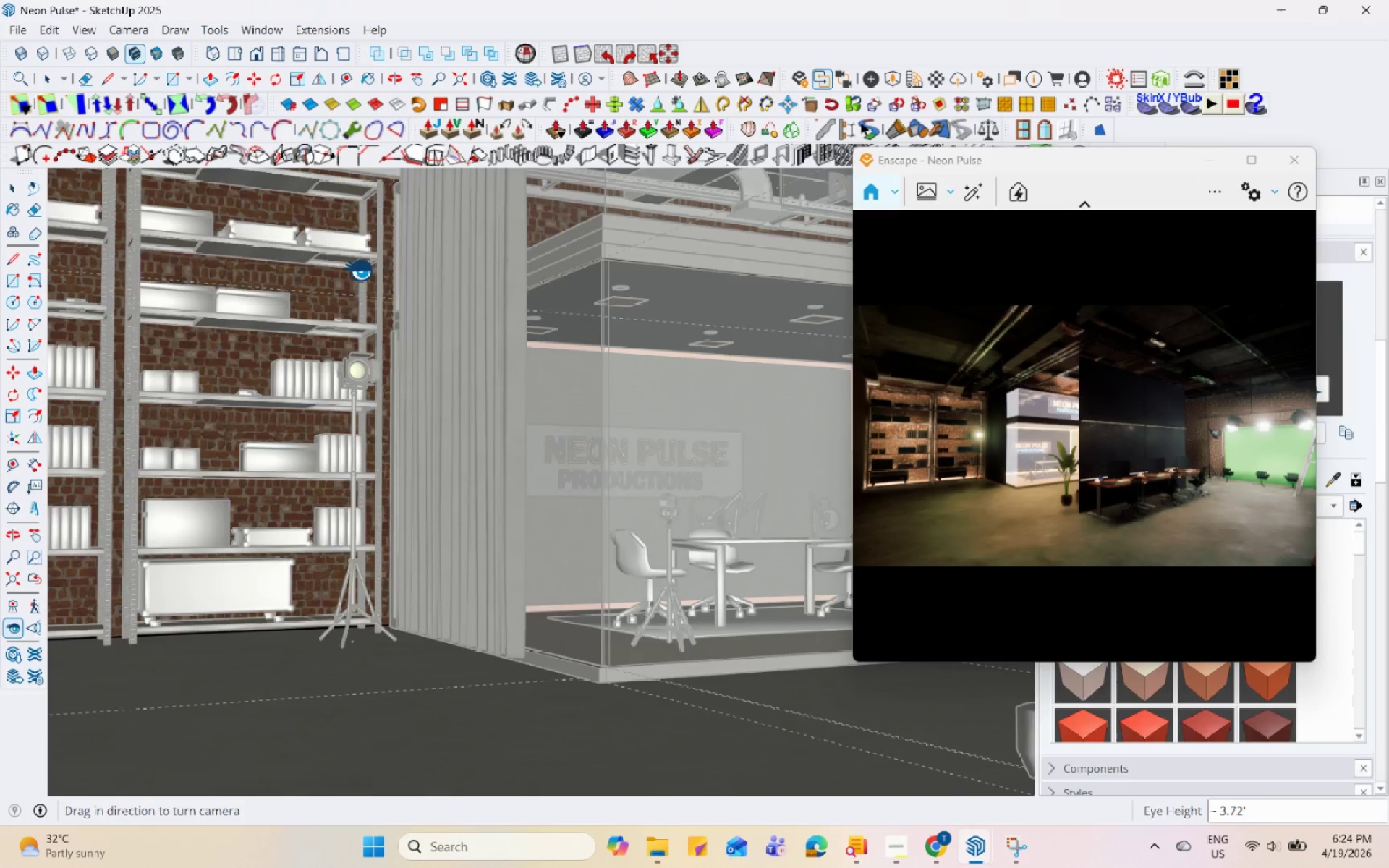 
left_click_drag(start_coordinate=[360, 269], to_coordinate=[136, 233])
 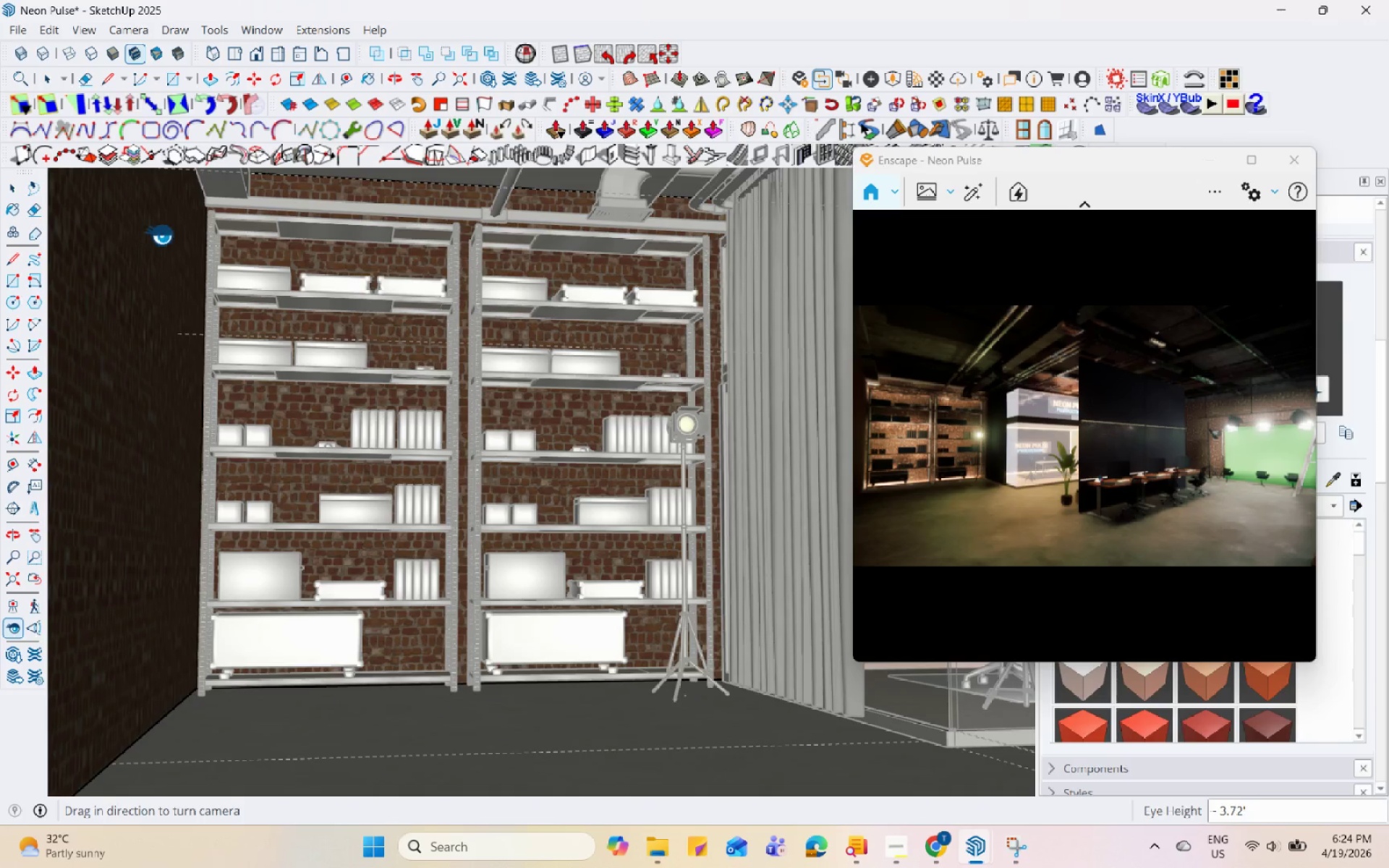 
key(Space)
 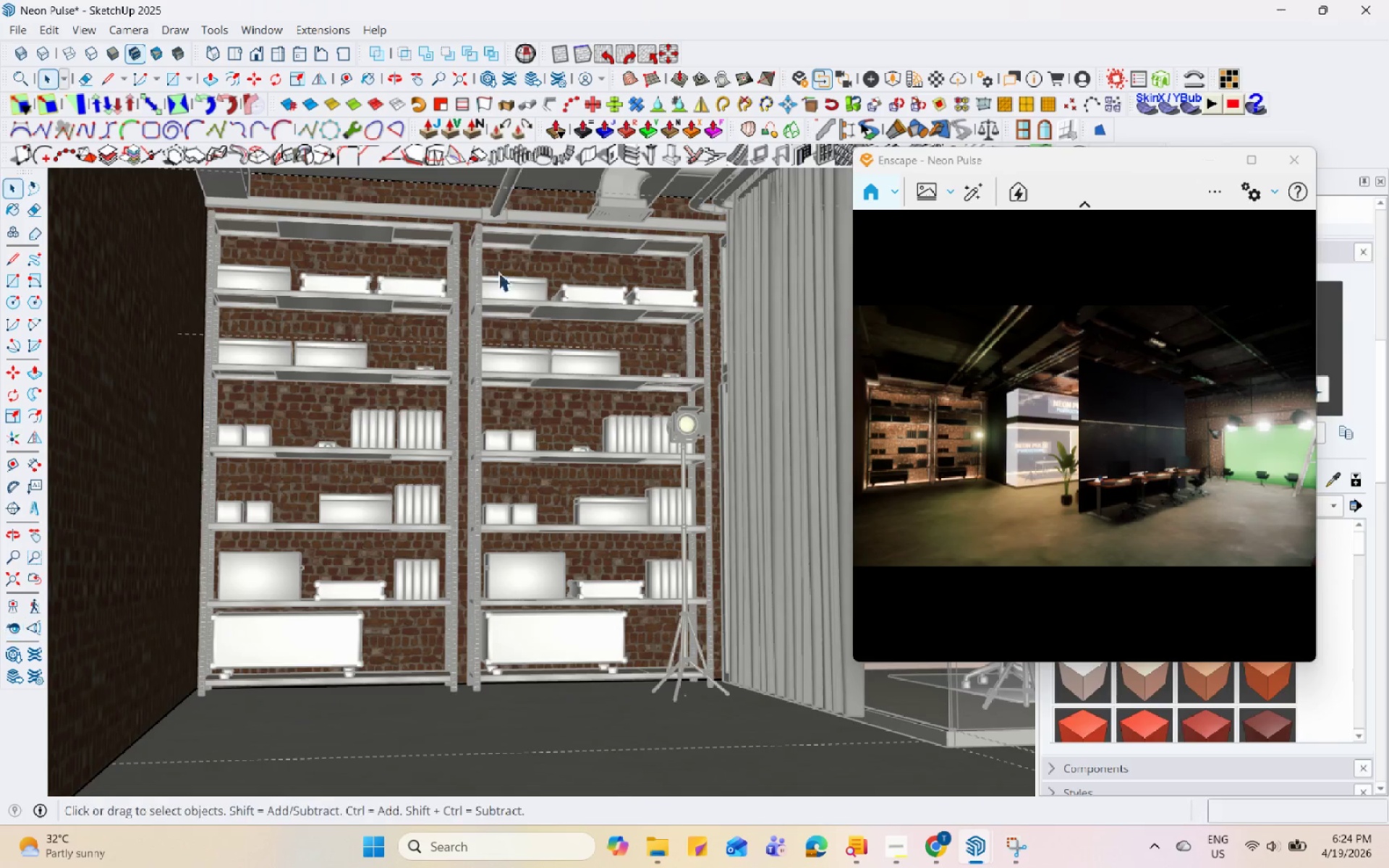 
scroll: coordinate [520, 213], scroll_direction: up, amount: 4.0
 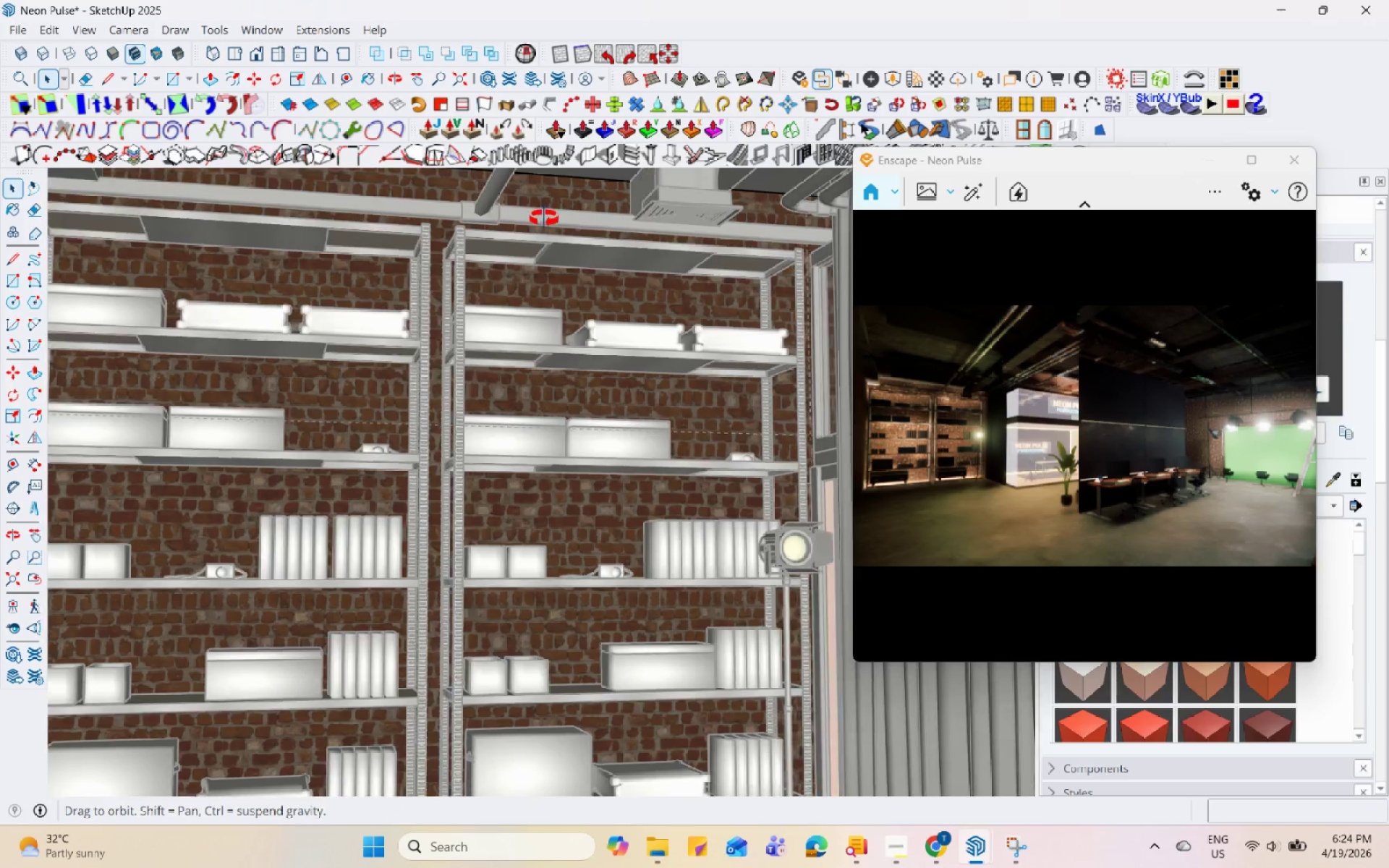 
key(Escape)
 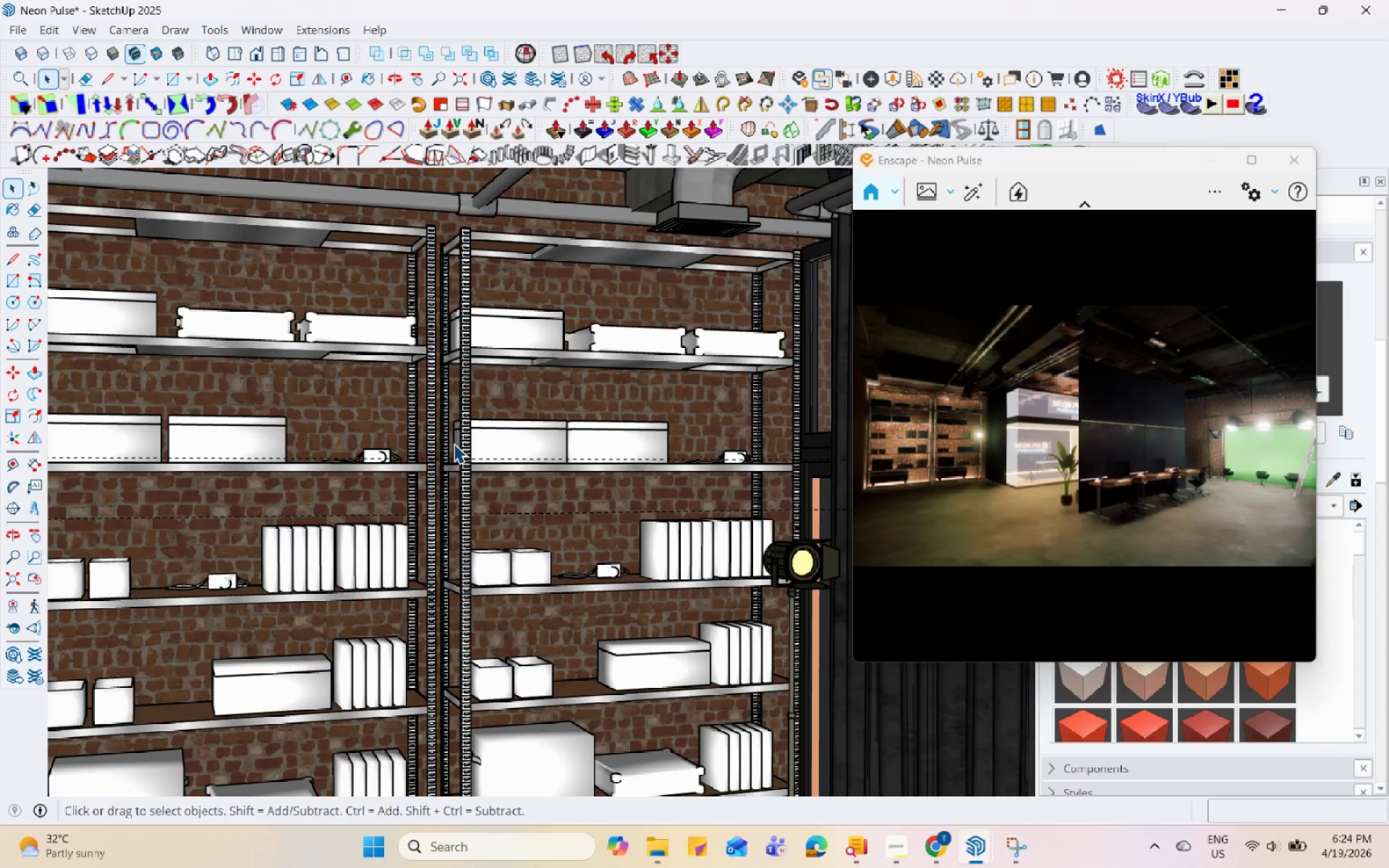 
scroll: coordinate [623, 336], scroll_direction: up, amount: 24.0
 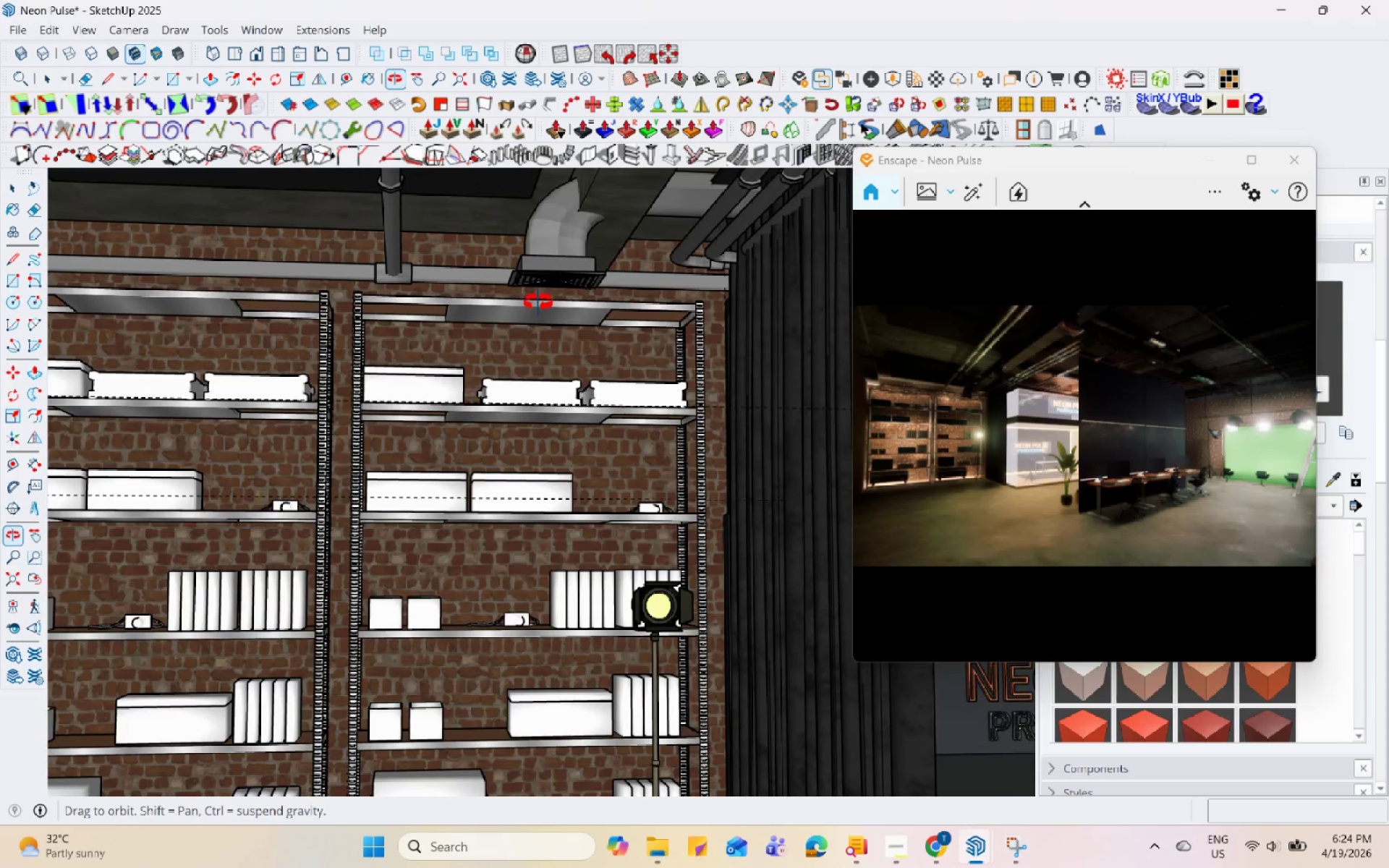 
left_click([567, 234])
 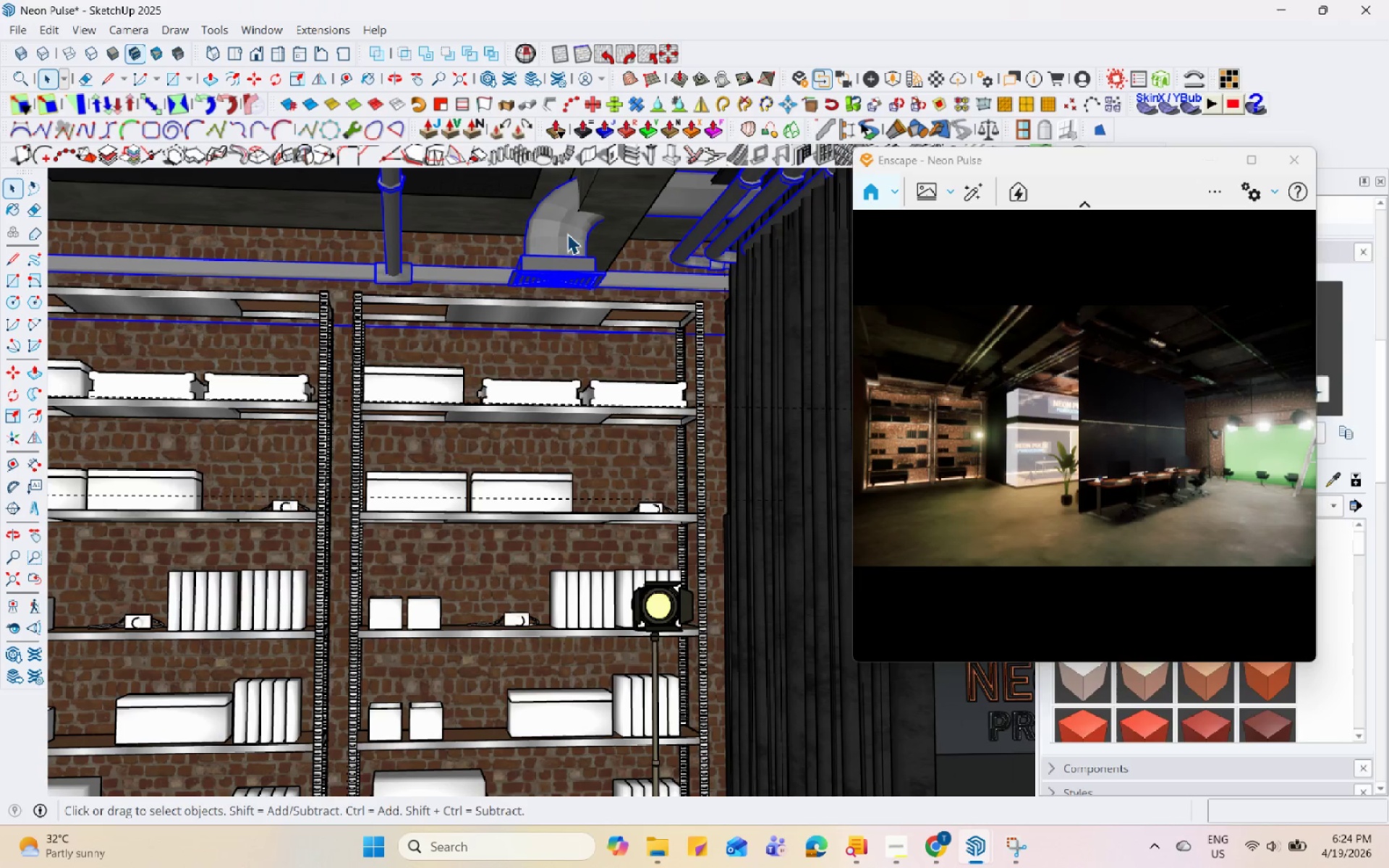 
double_click([567, 234])
 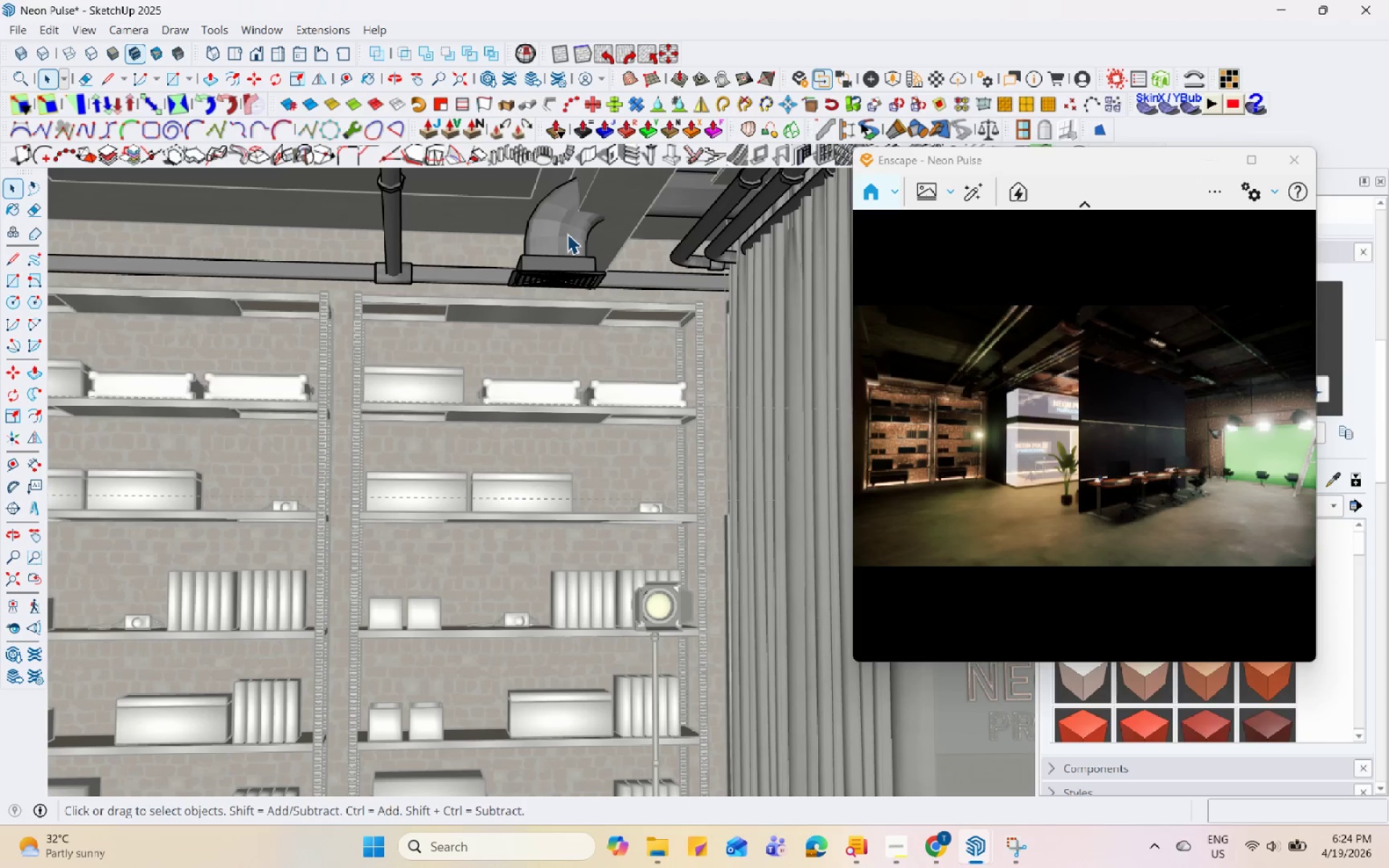 
triple_click([567, 234])
 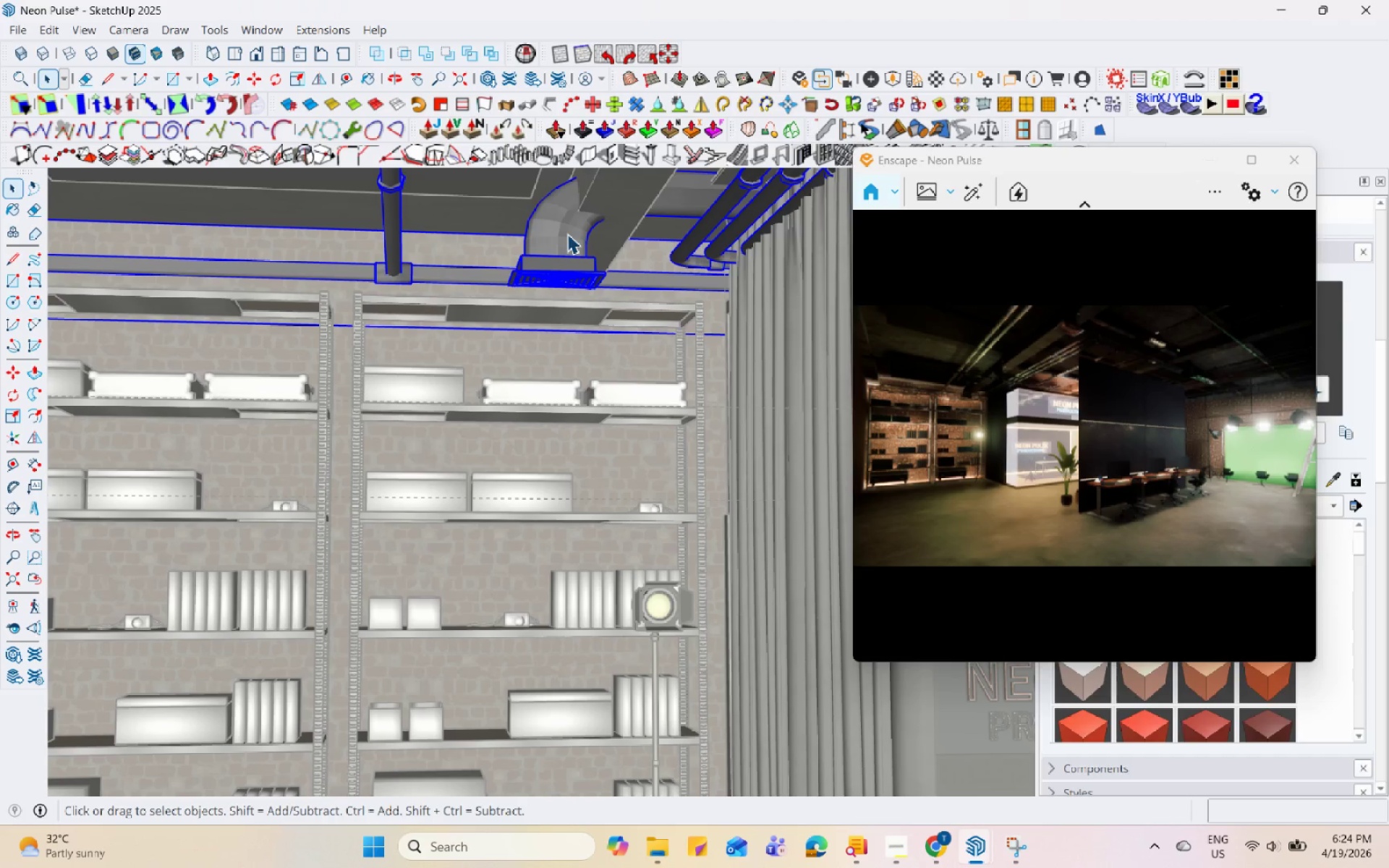 
triple_click([567, 234])
 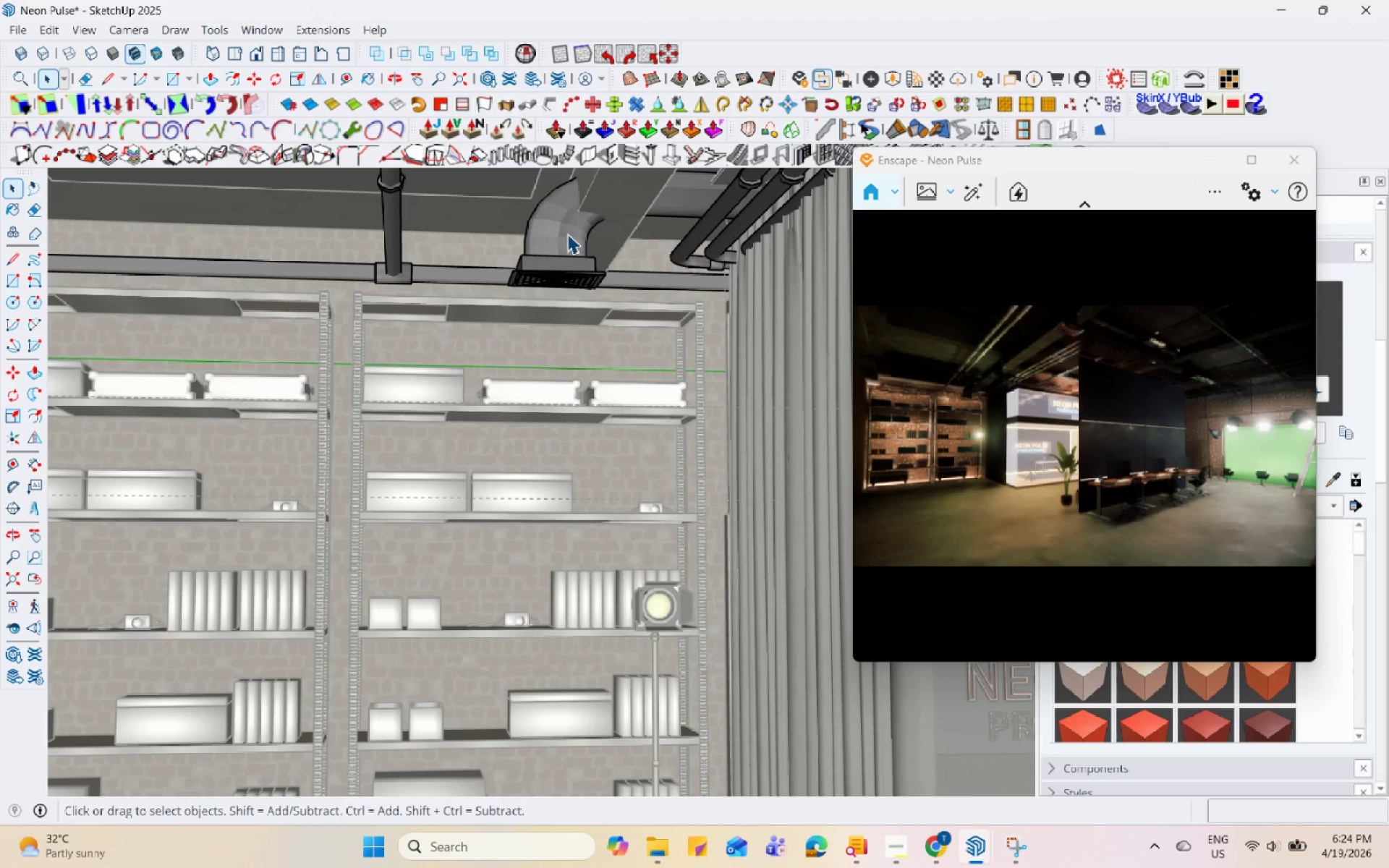 
triple_click([567, 234])
 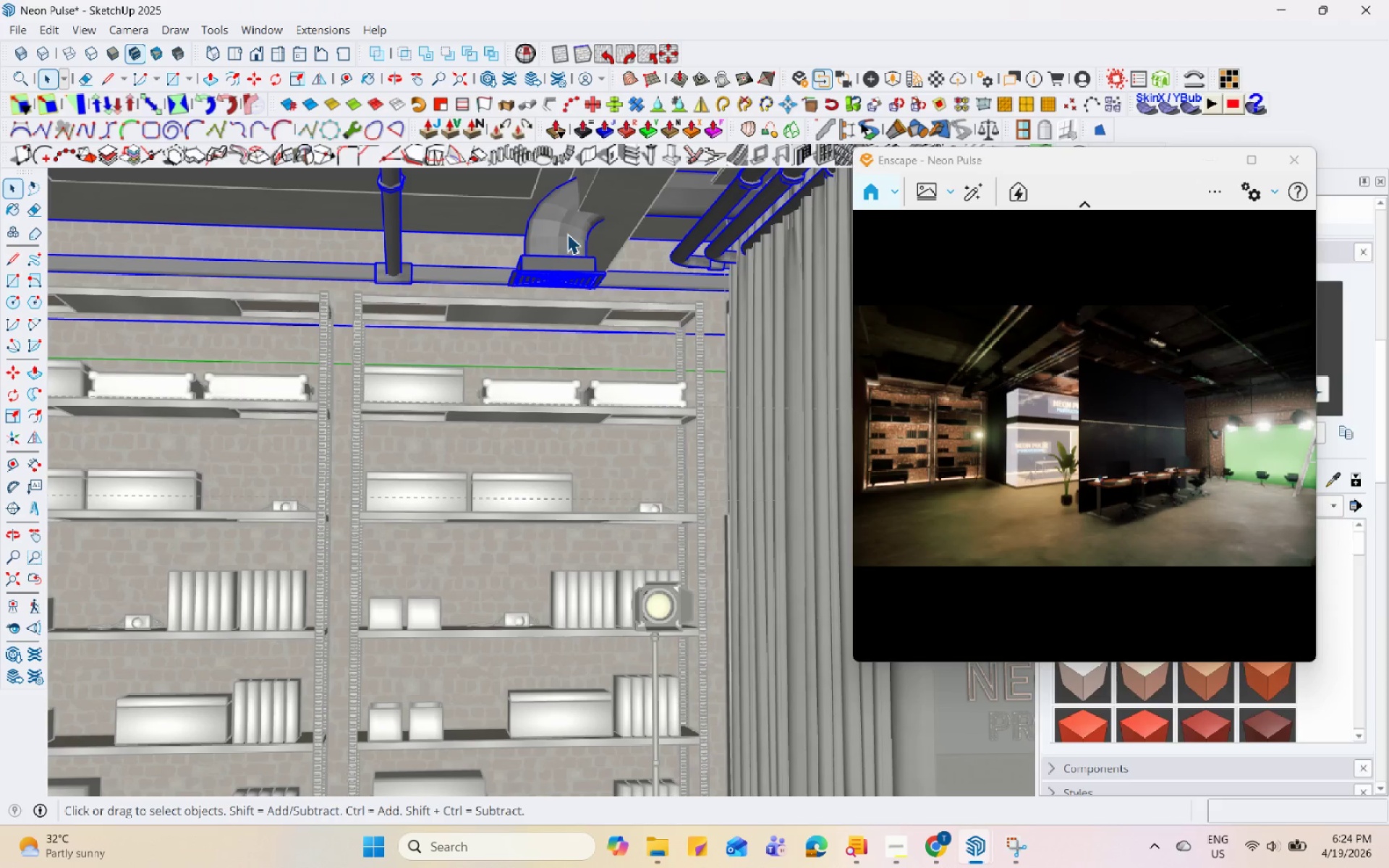 
triple_click([567, 234])
 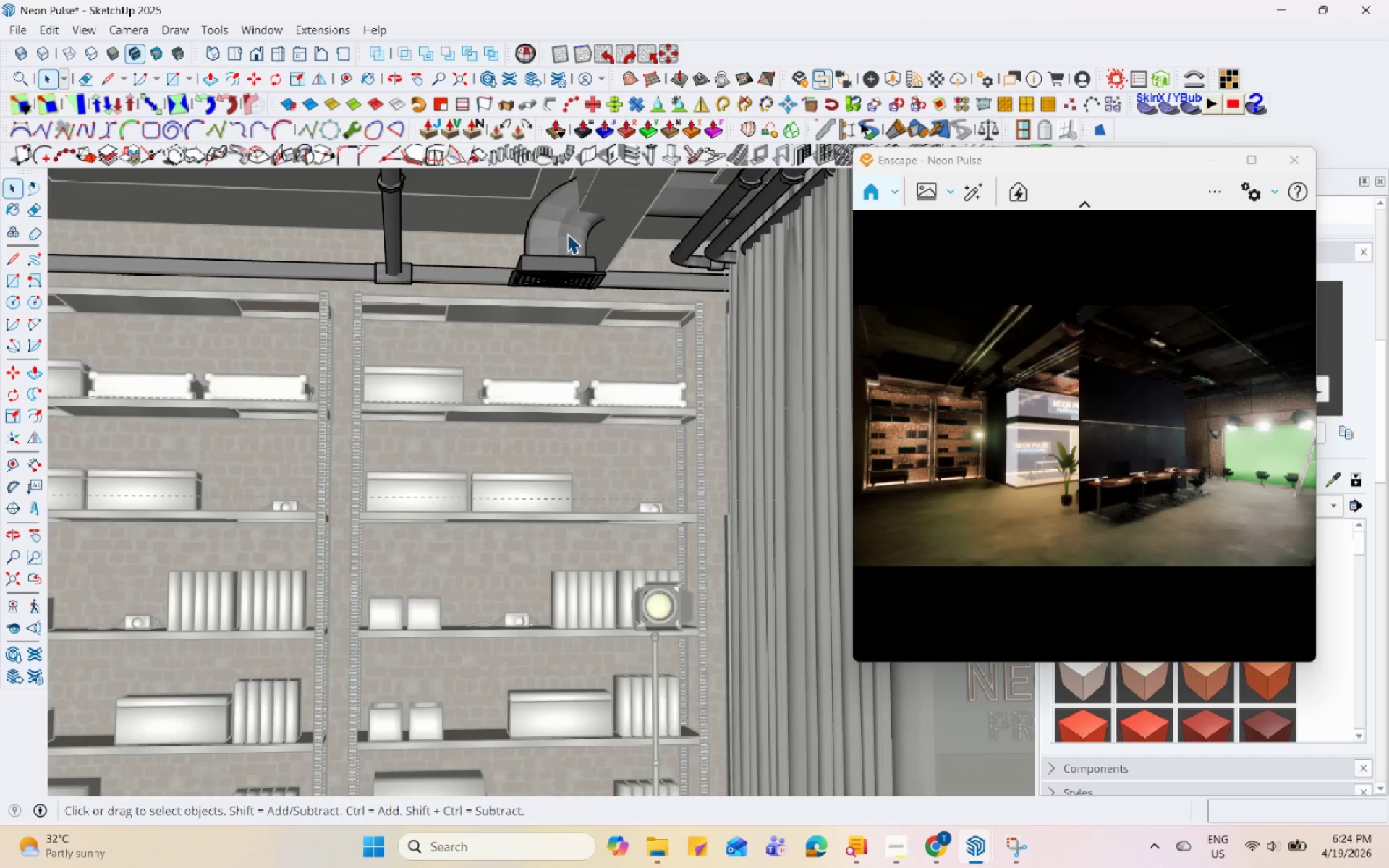 
triple_click([567, 234])
 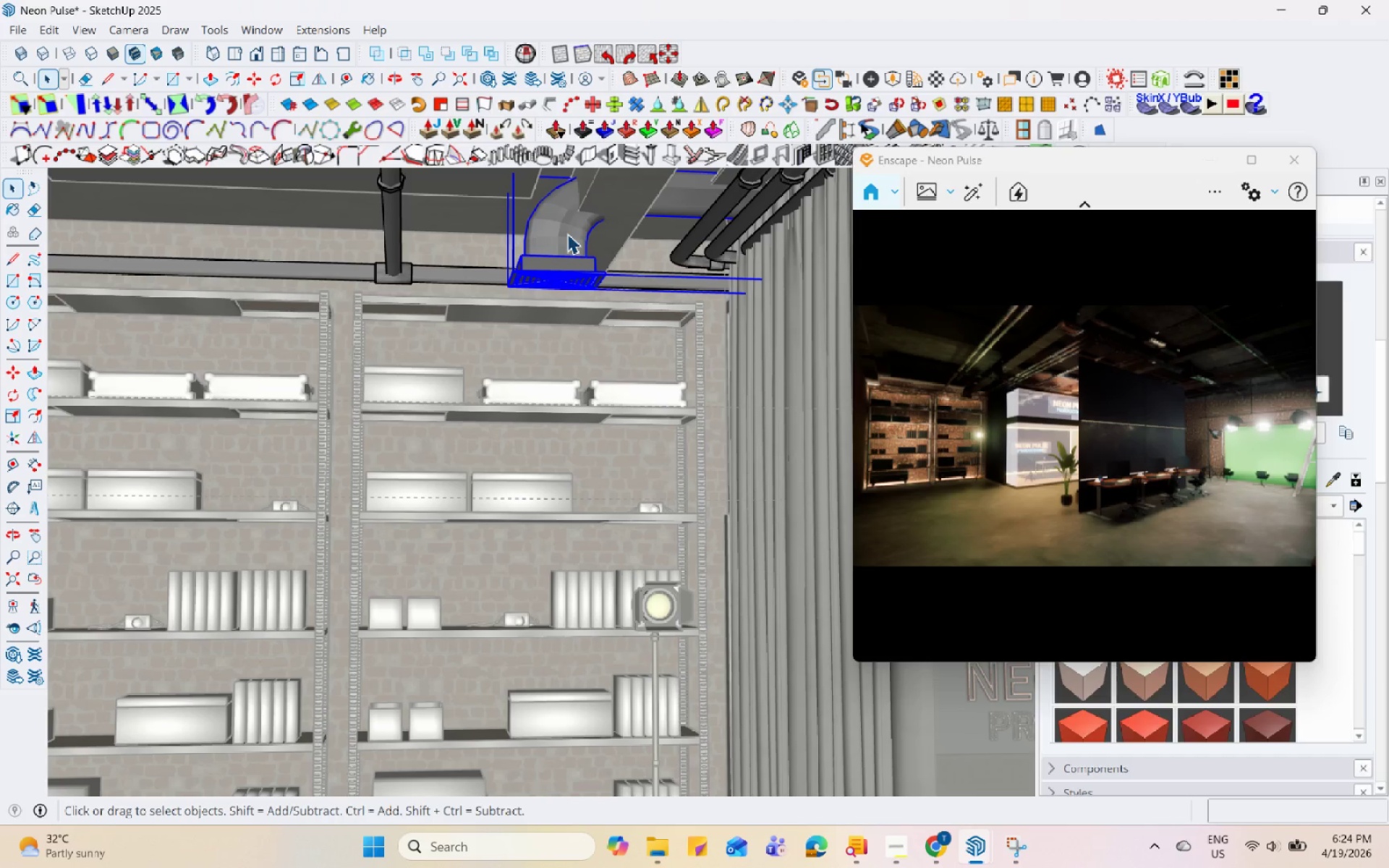 
key(S)
 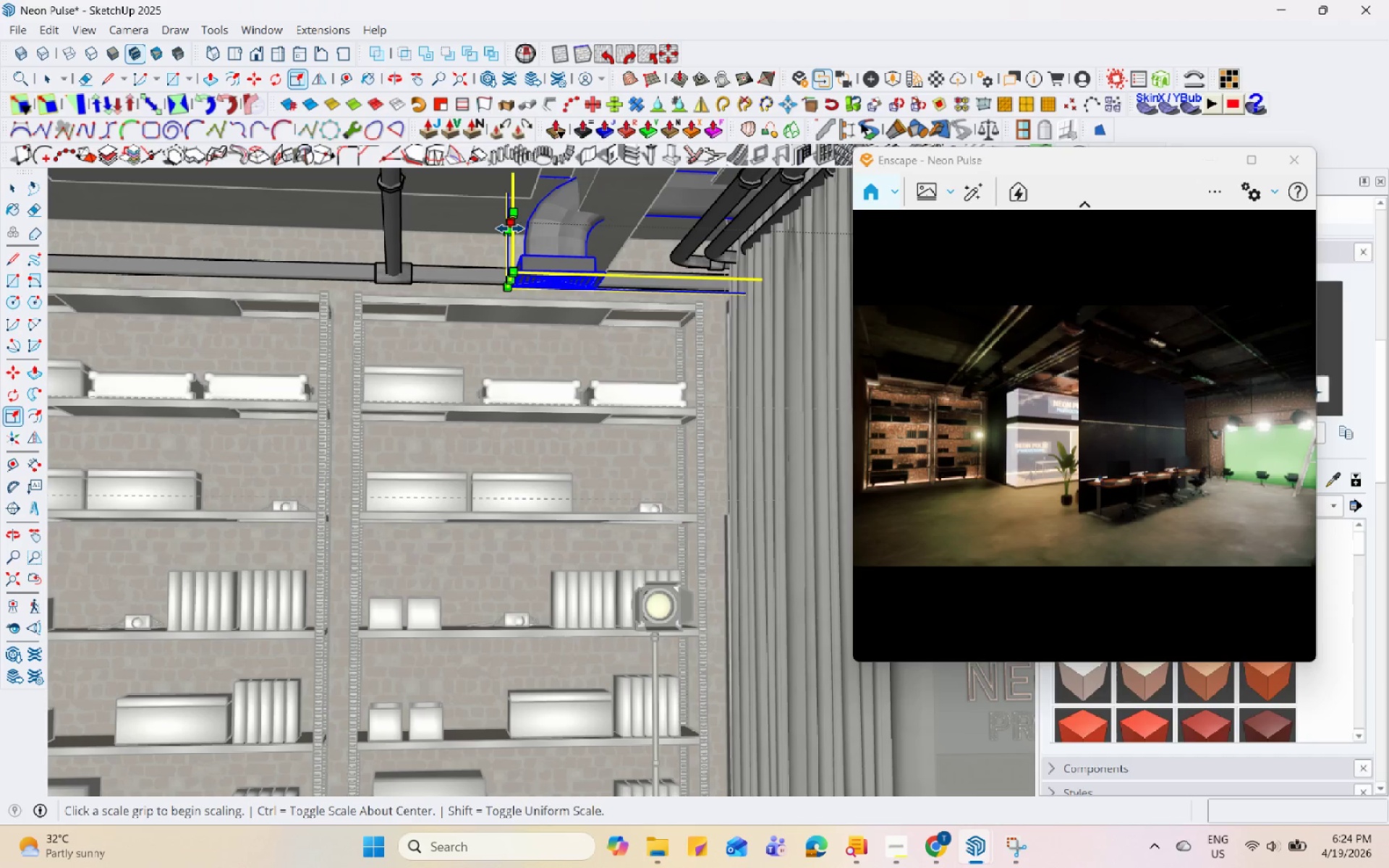 
left_click([509, 229])
 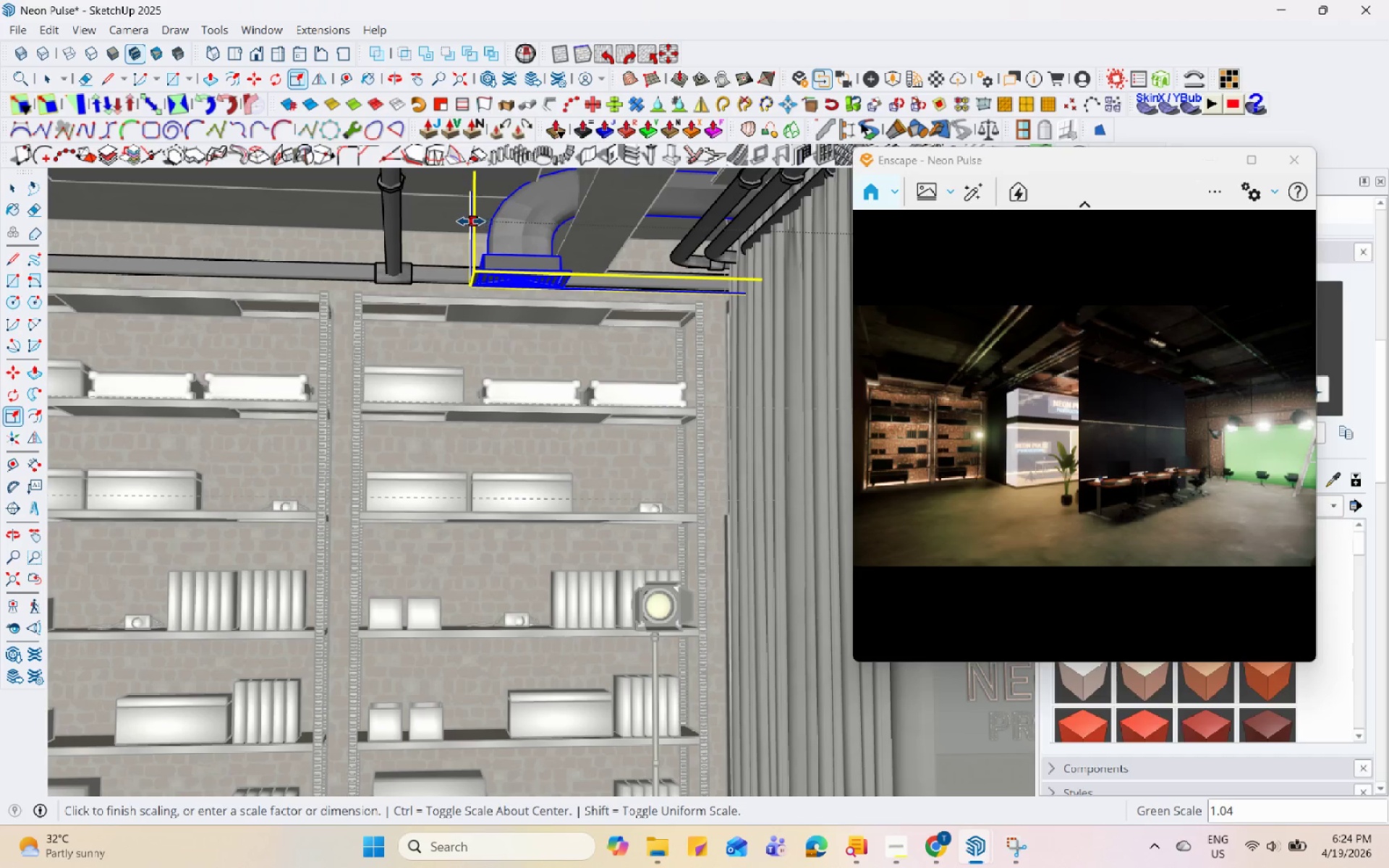 
left_click([467, 221])
 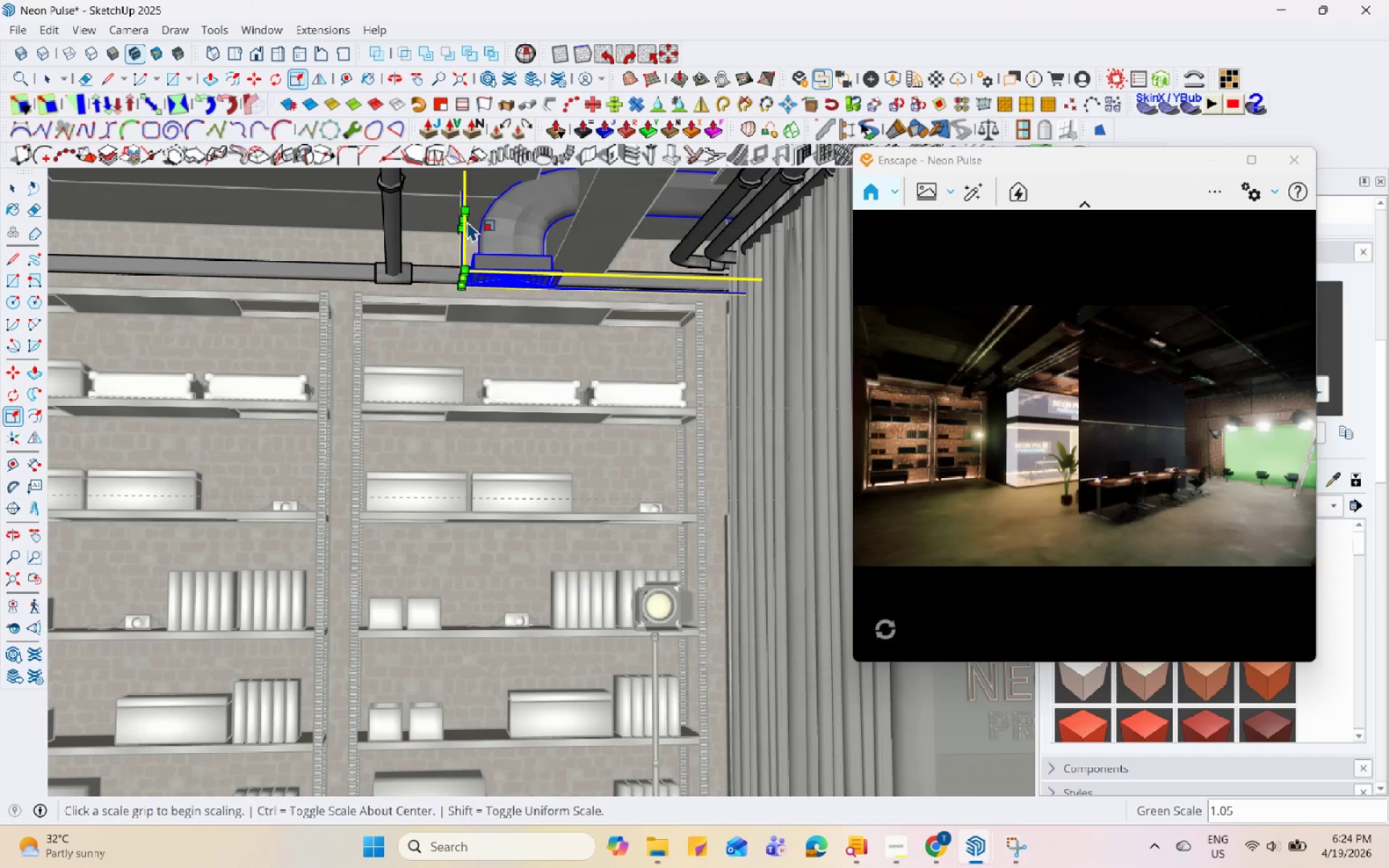 
key(Space)
 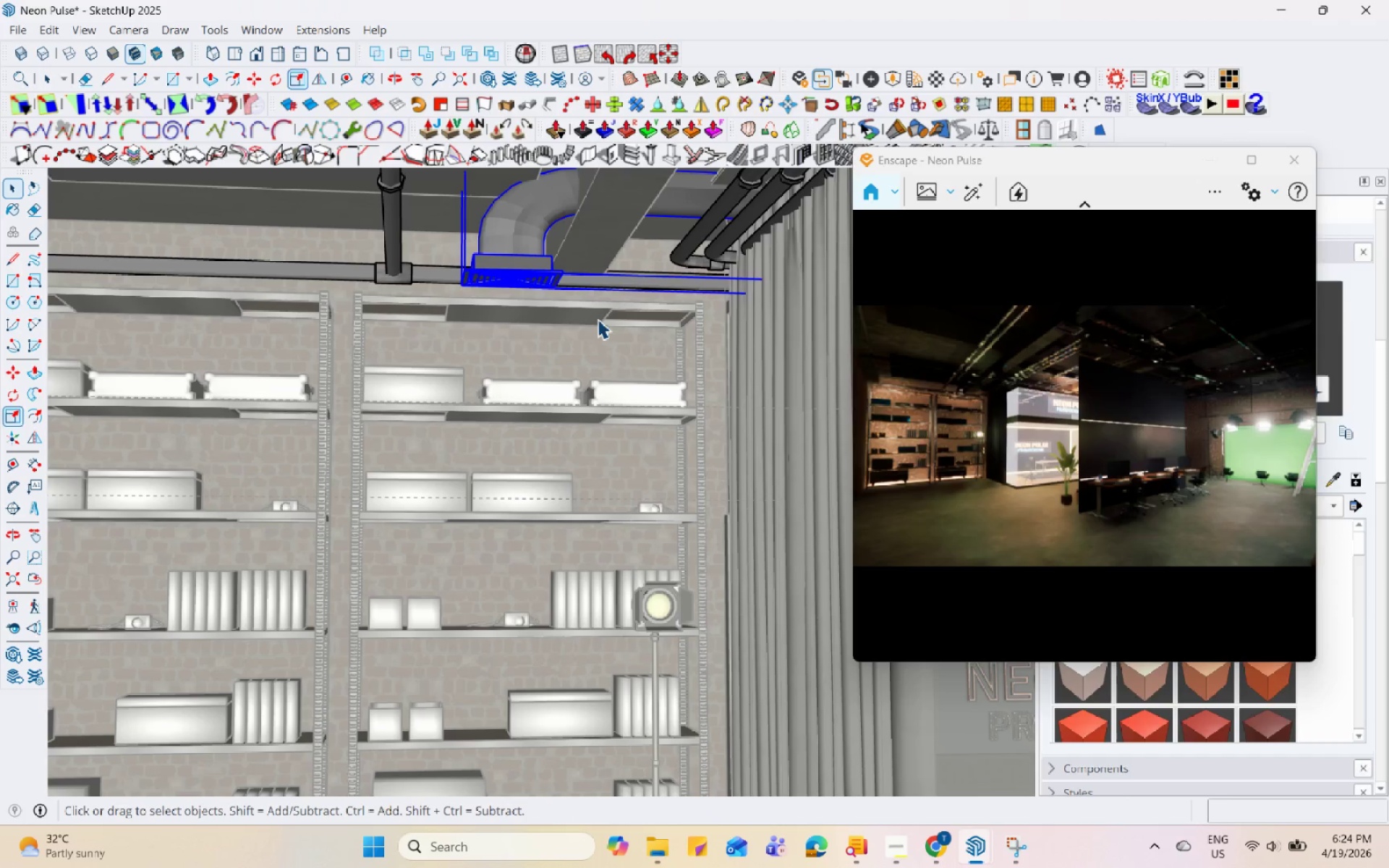 
left_click([601, 321])
 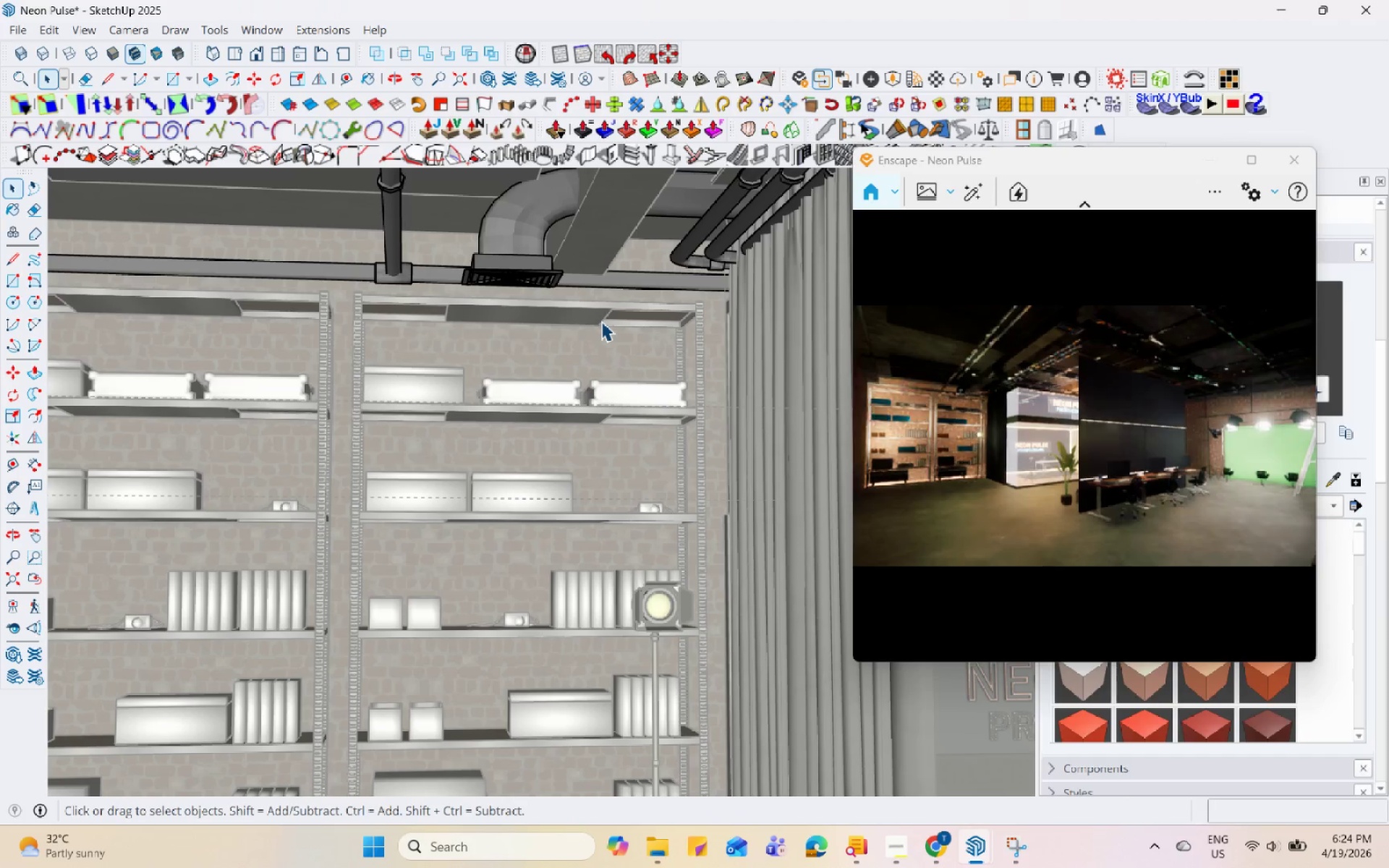 
key(Escape)
 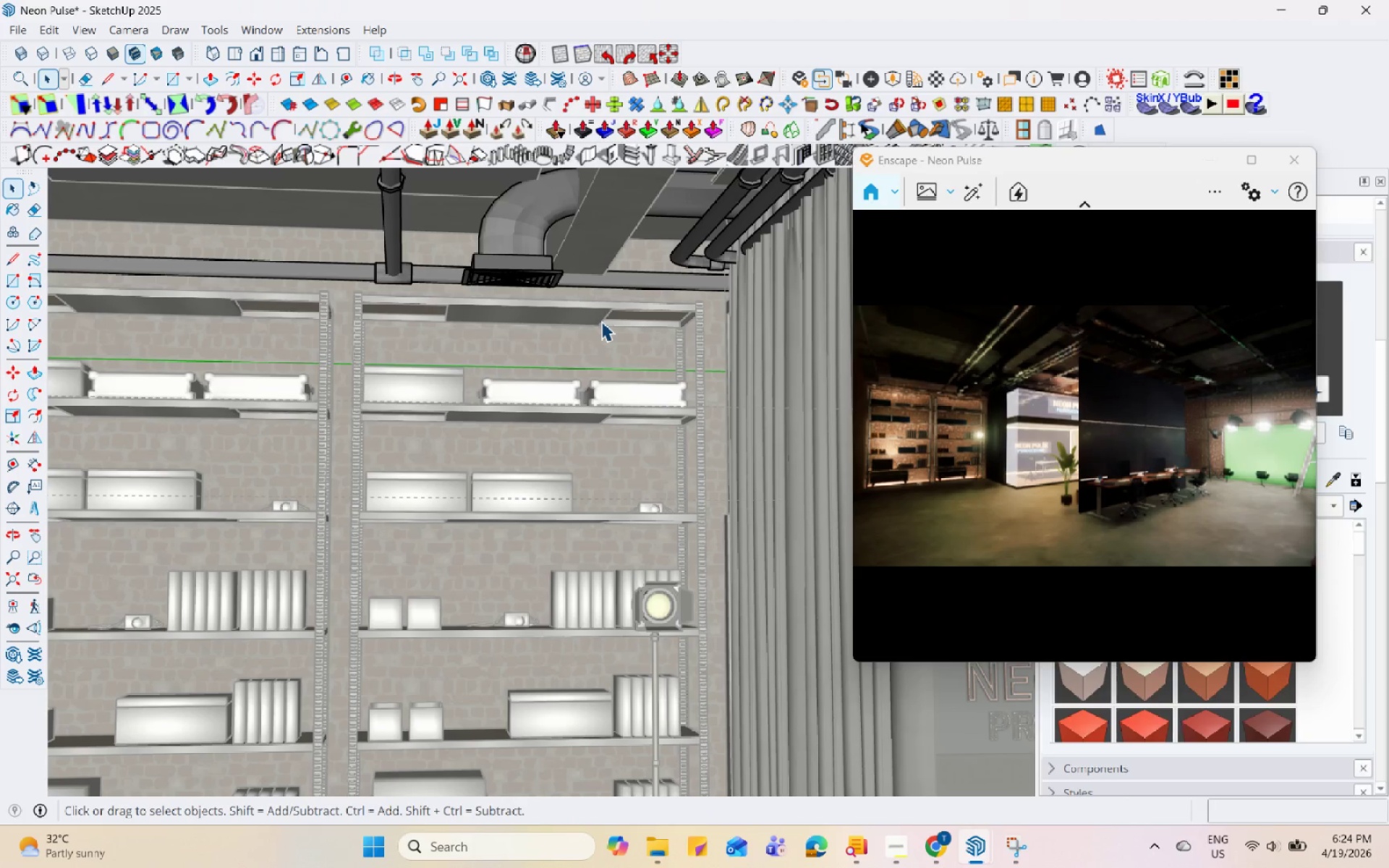 
key(Escape)
 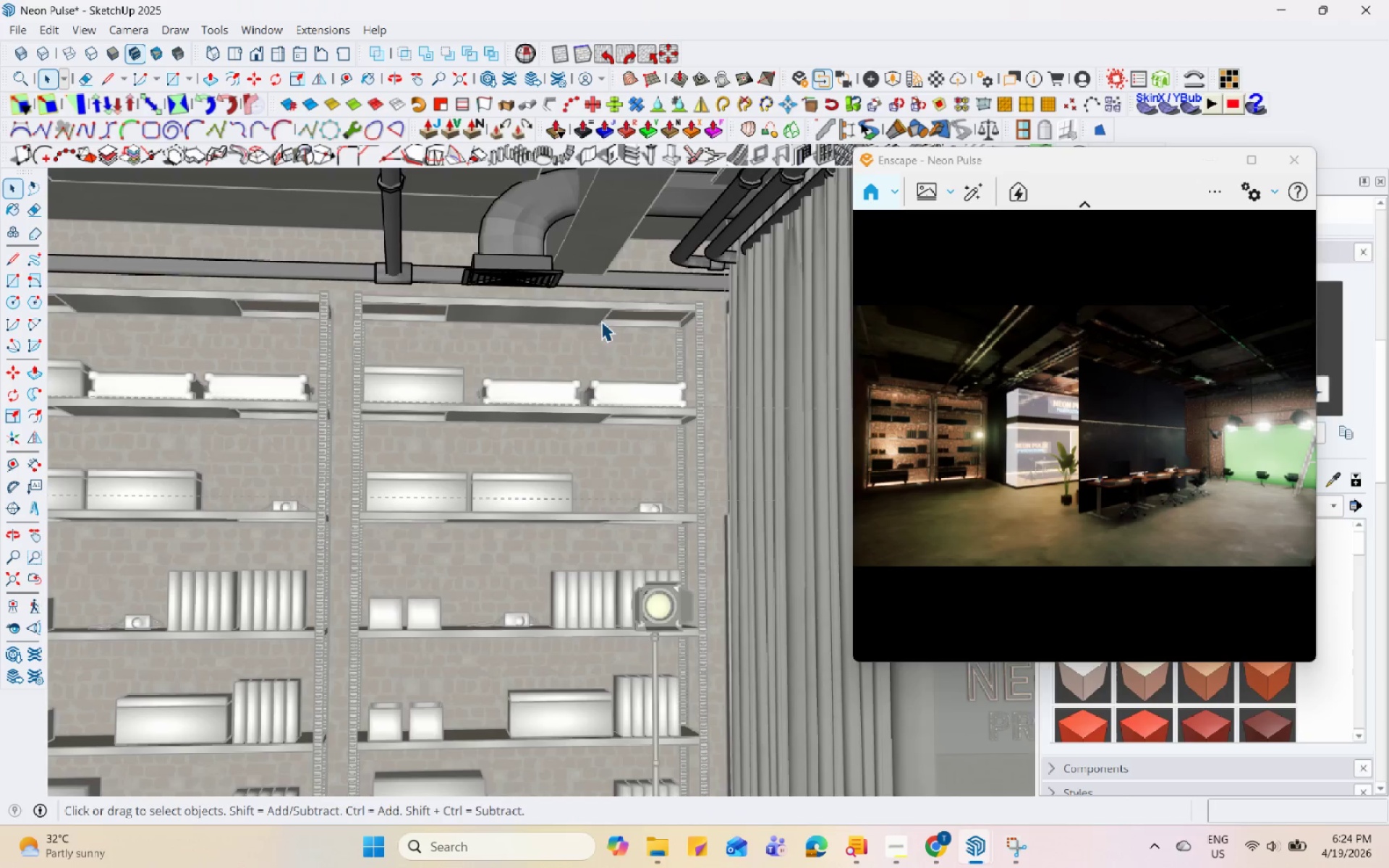 
key(Escape)
 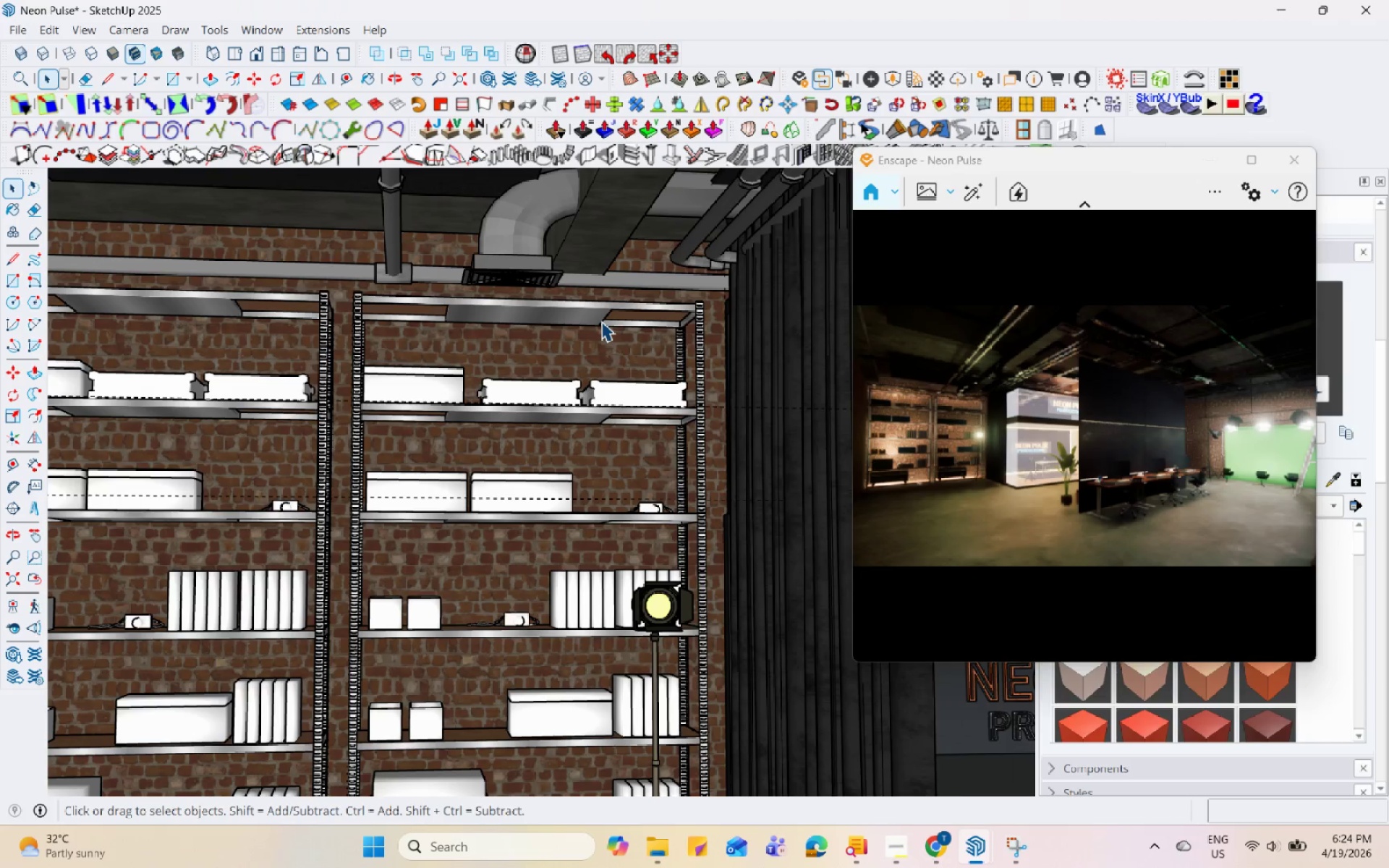 
key(Escape)
 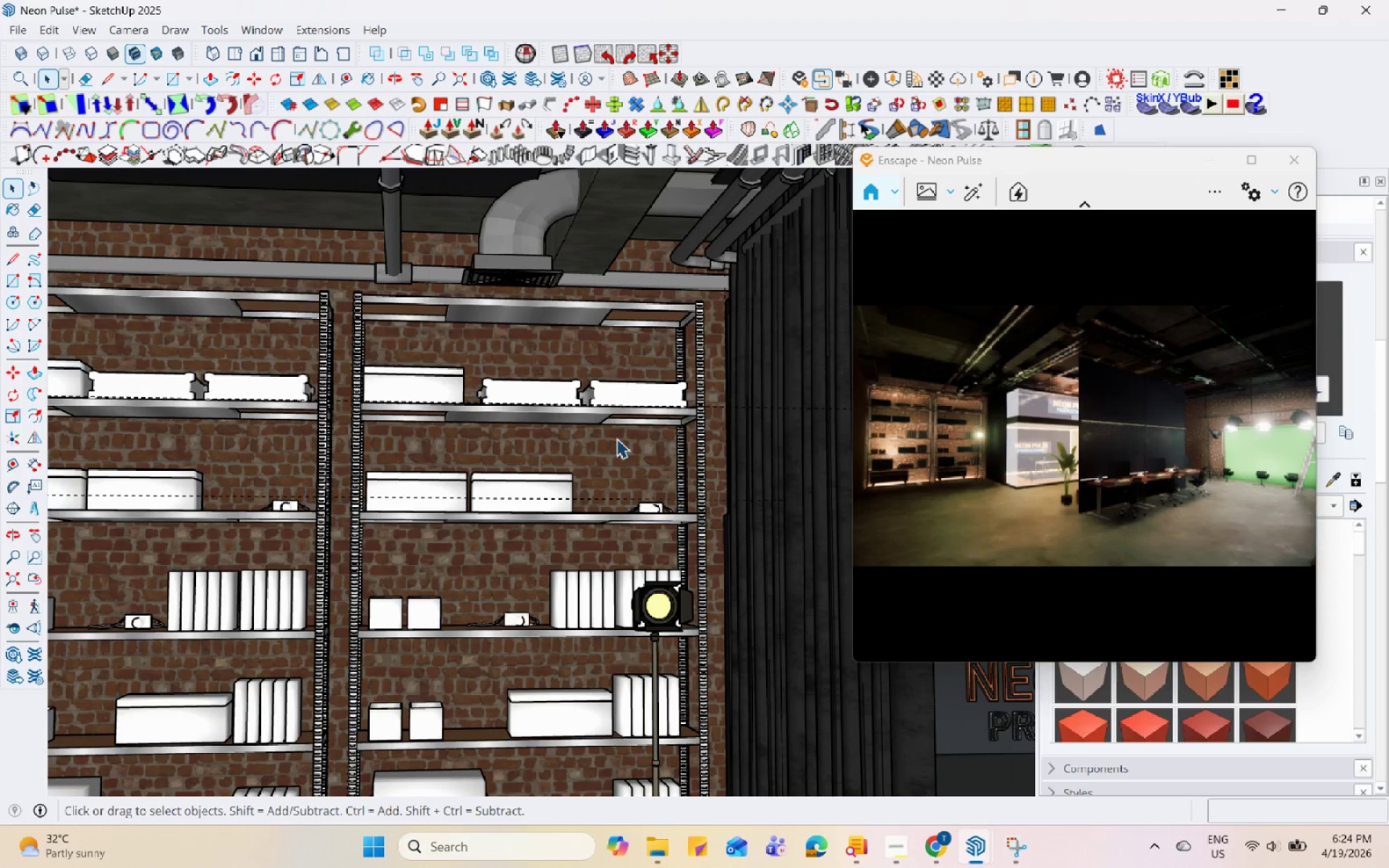 
left_click_drag(start_coordinate=[1040, 467], to_coordinate=[1109, 469])
 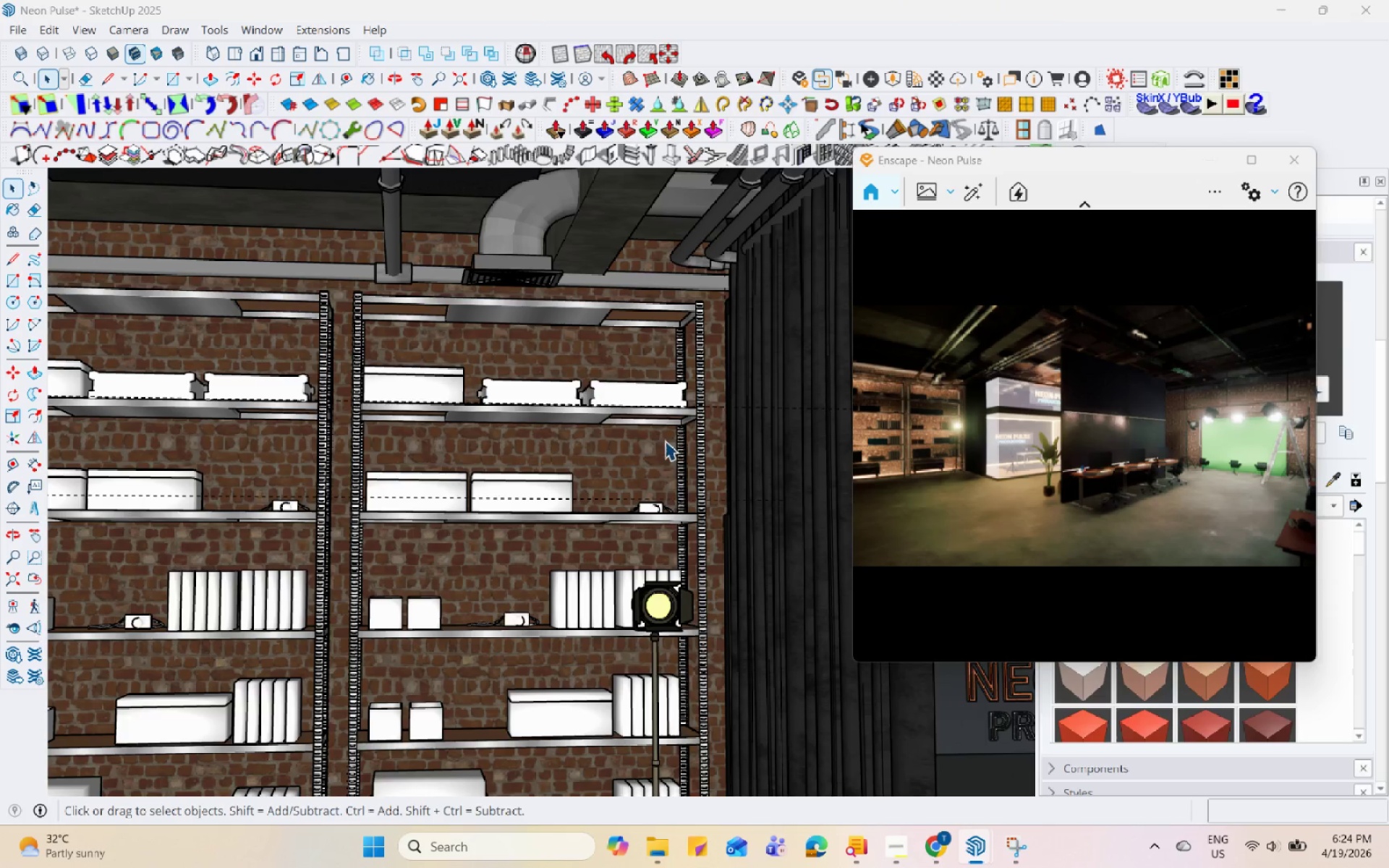 
scroll: coordinate [655, 447], scroll_direction: down, amount: 3.0
 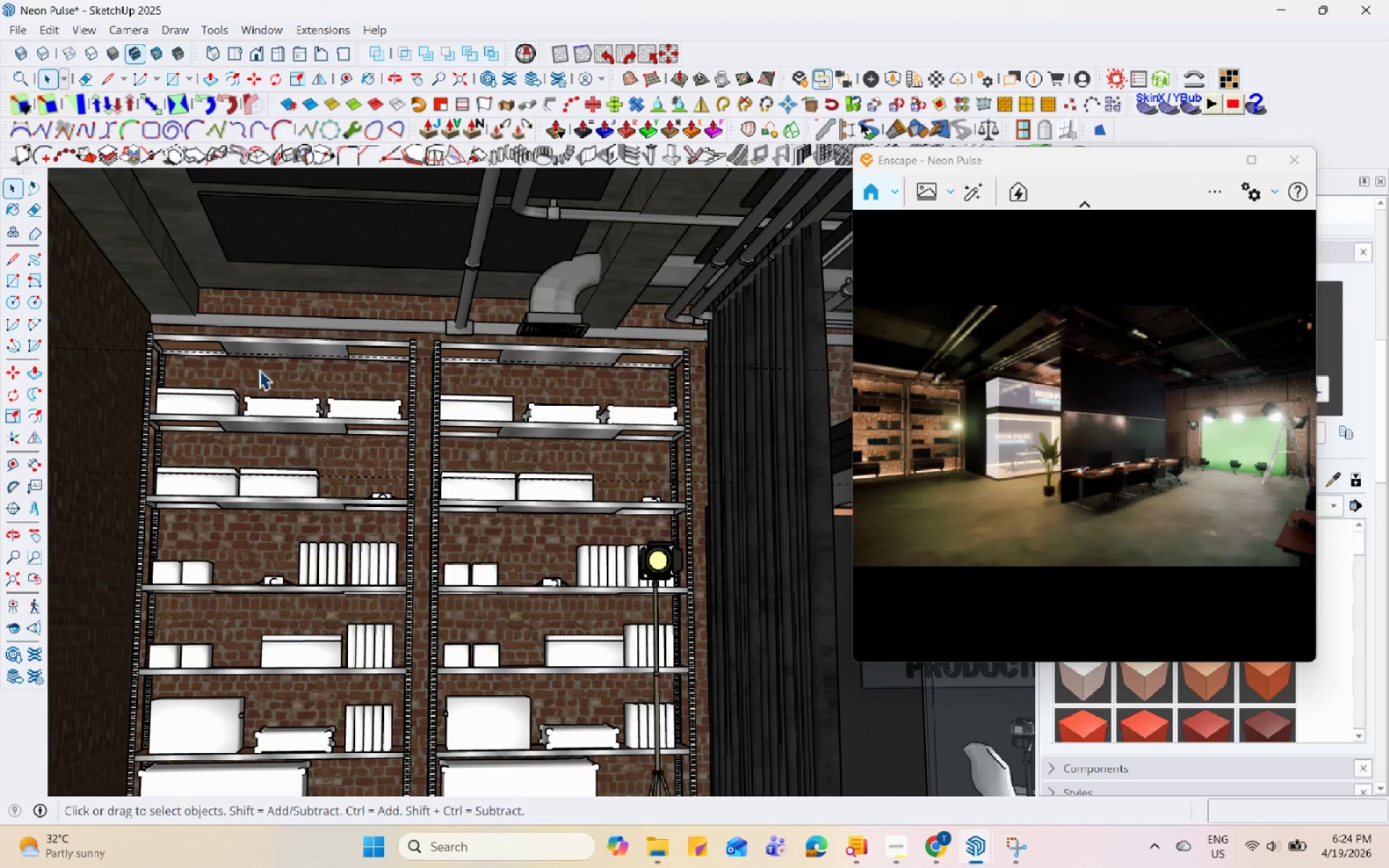 
wait(6.17)
 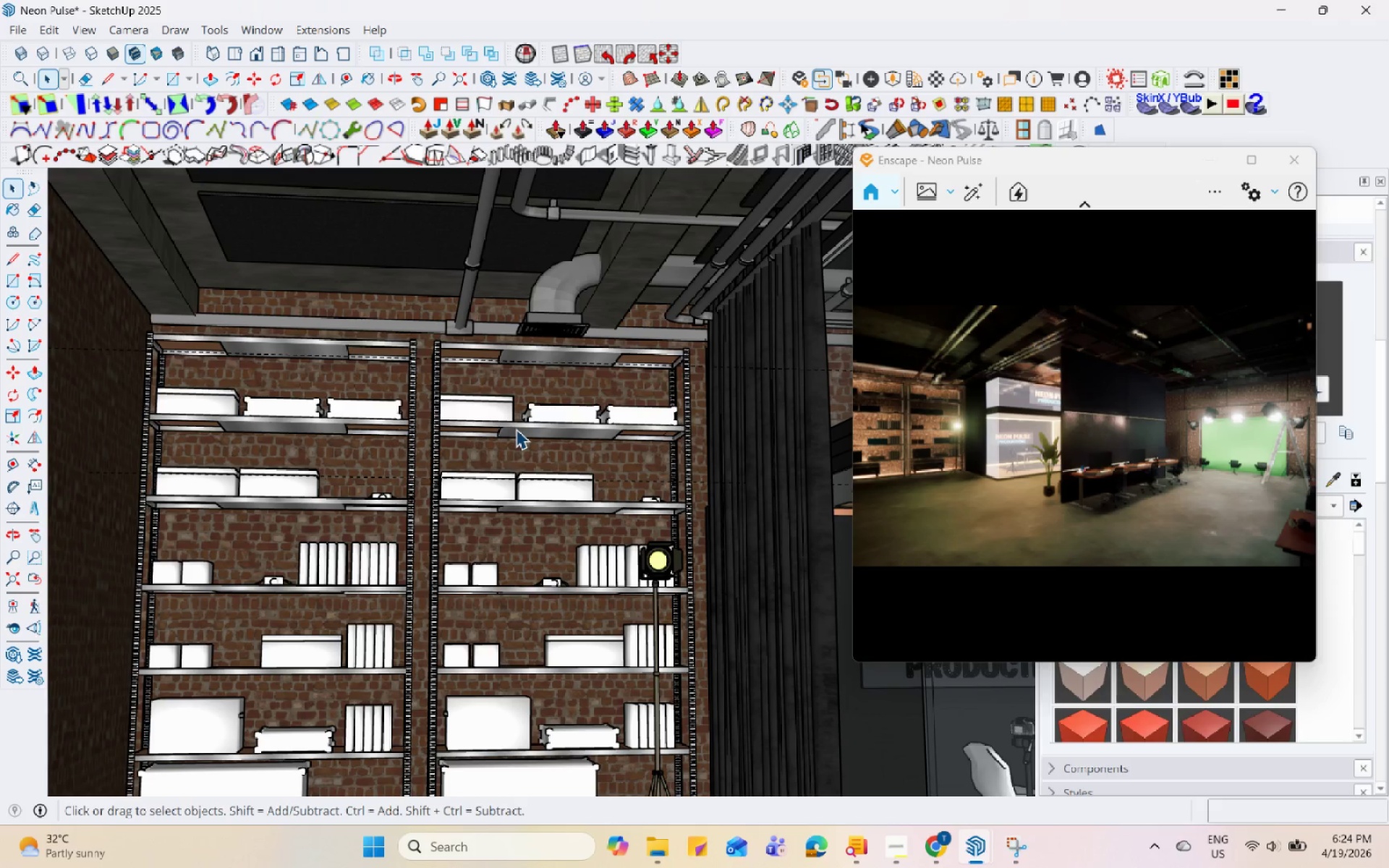 
left_click([17, 33])
 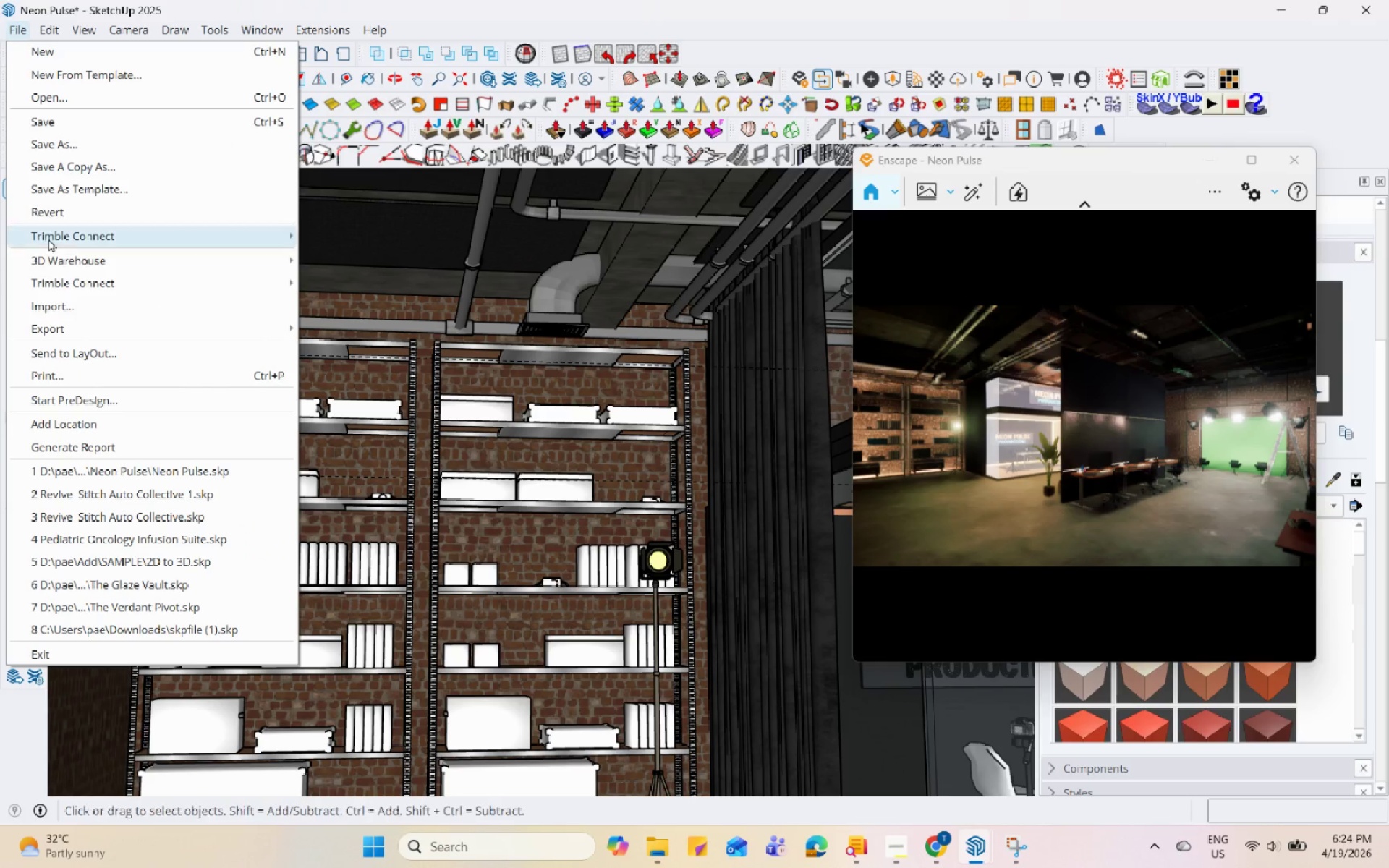 
left_click([65, 309])
 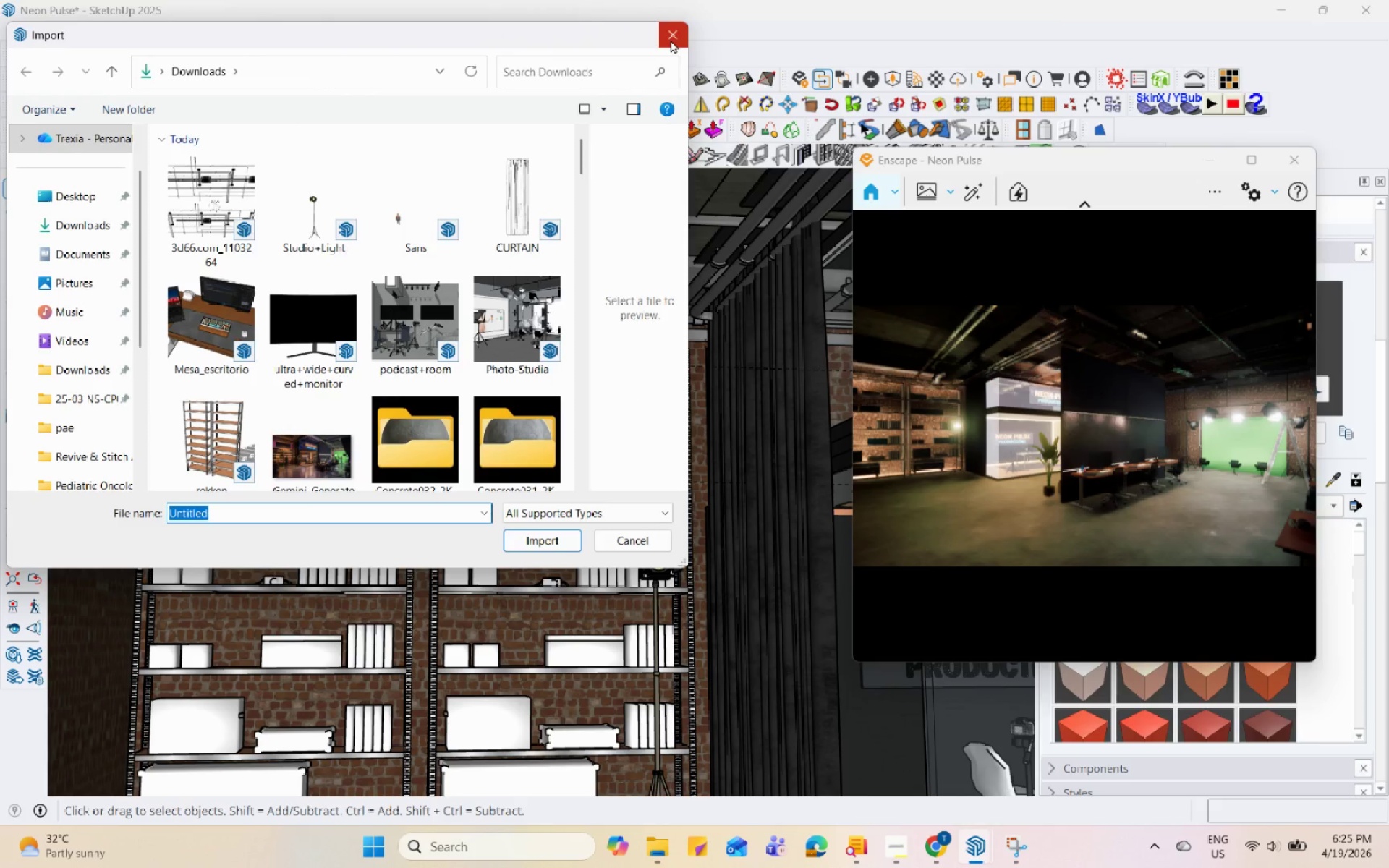 
double_click([611, 432])
 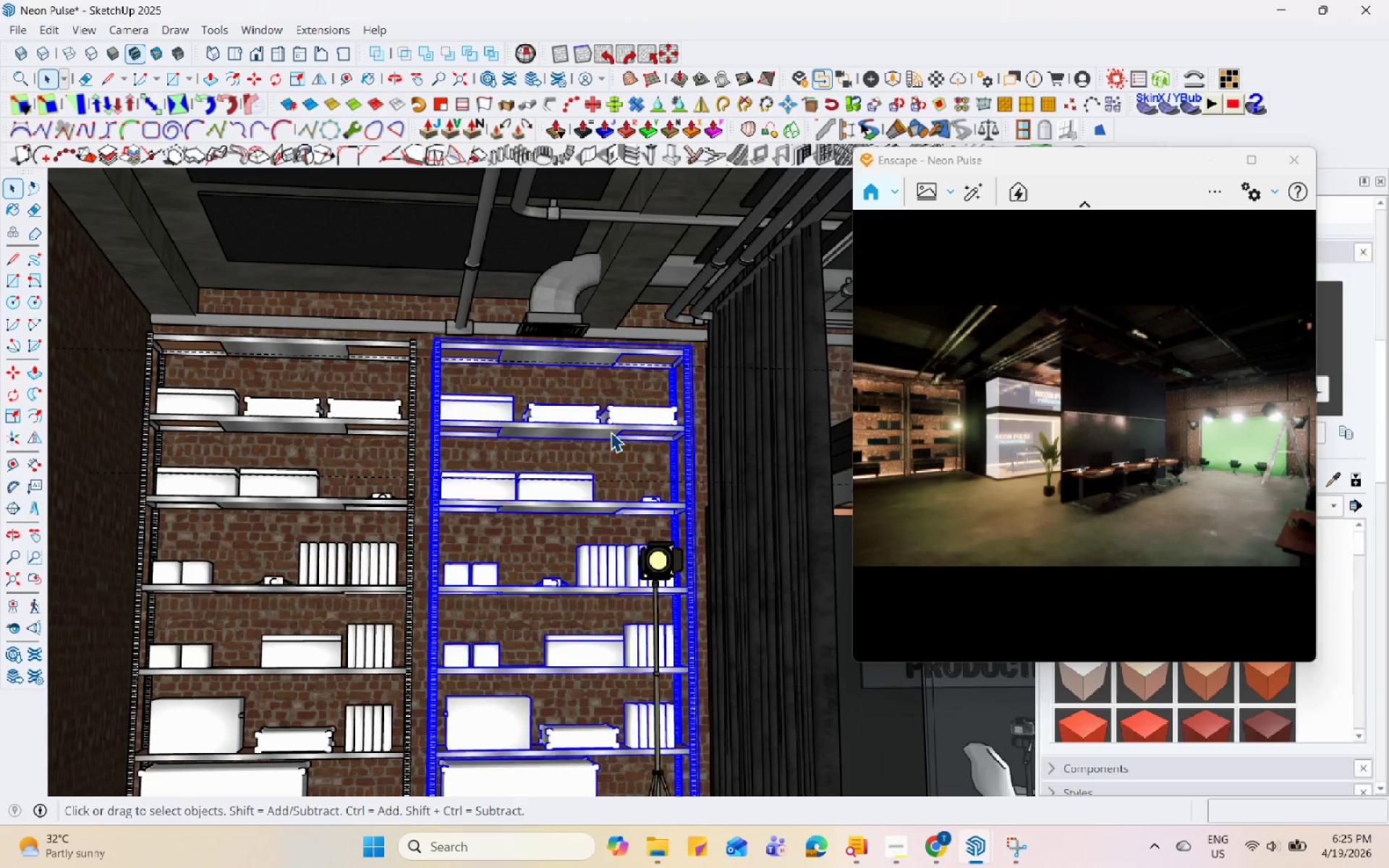 
key(Control+S)
 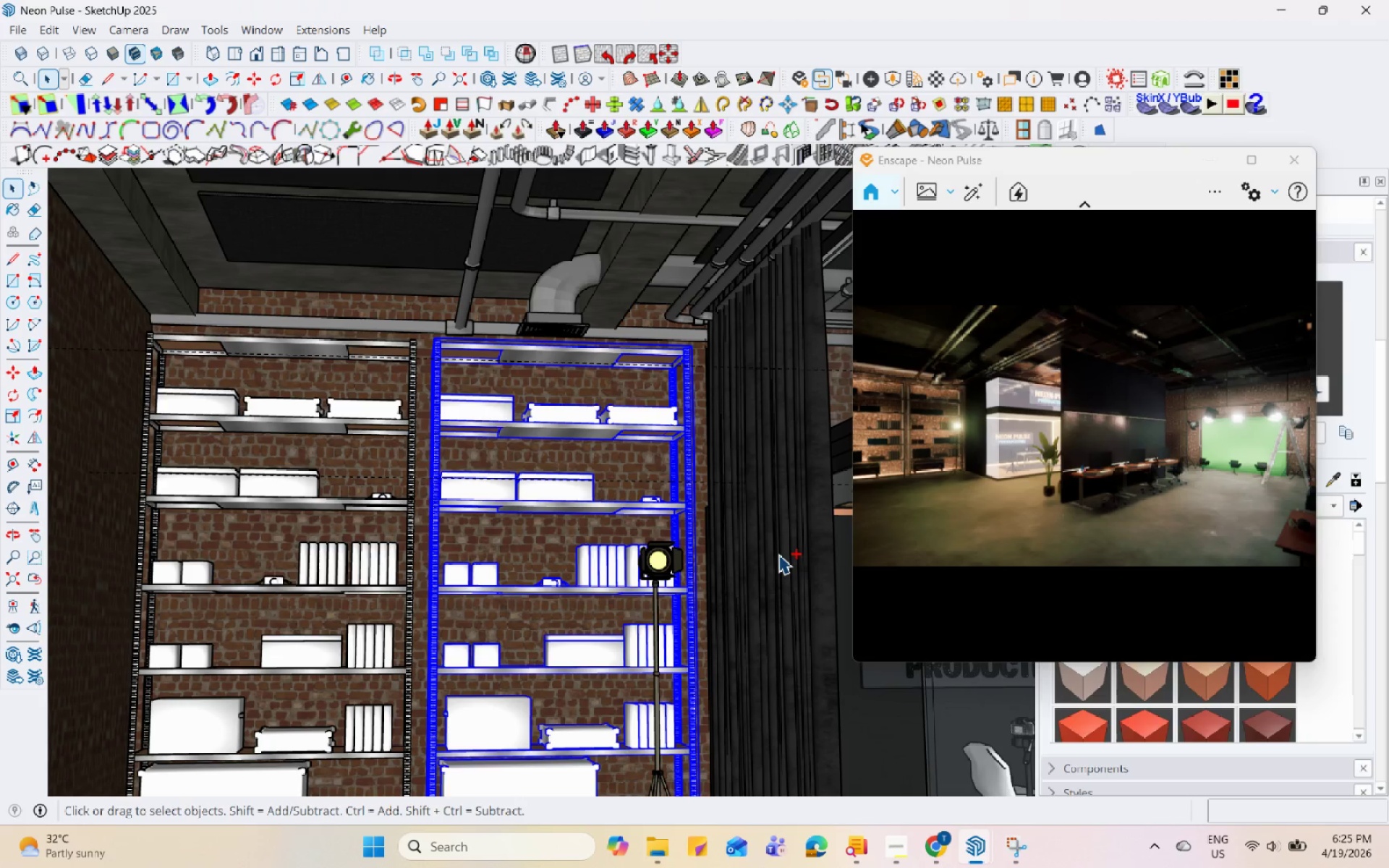 
left_click([16, 25])
 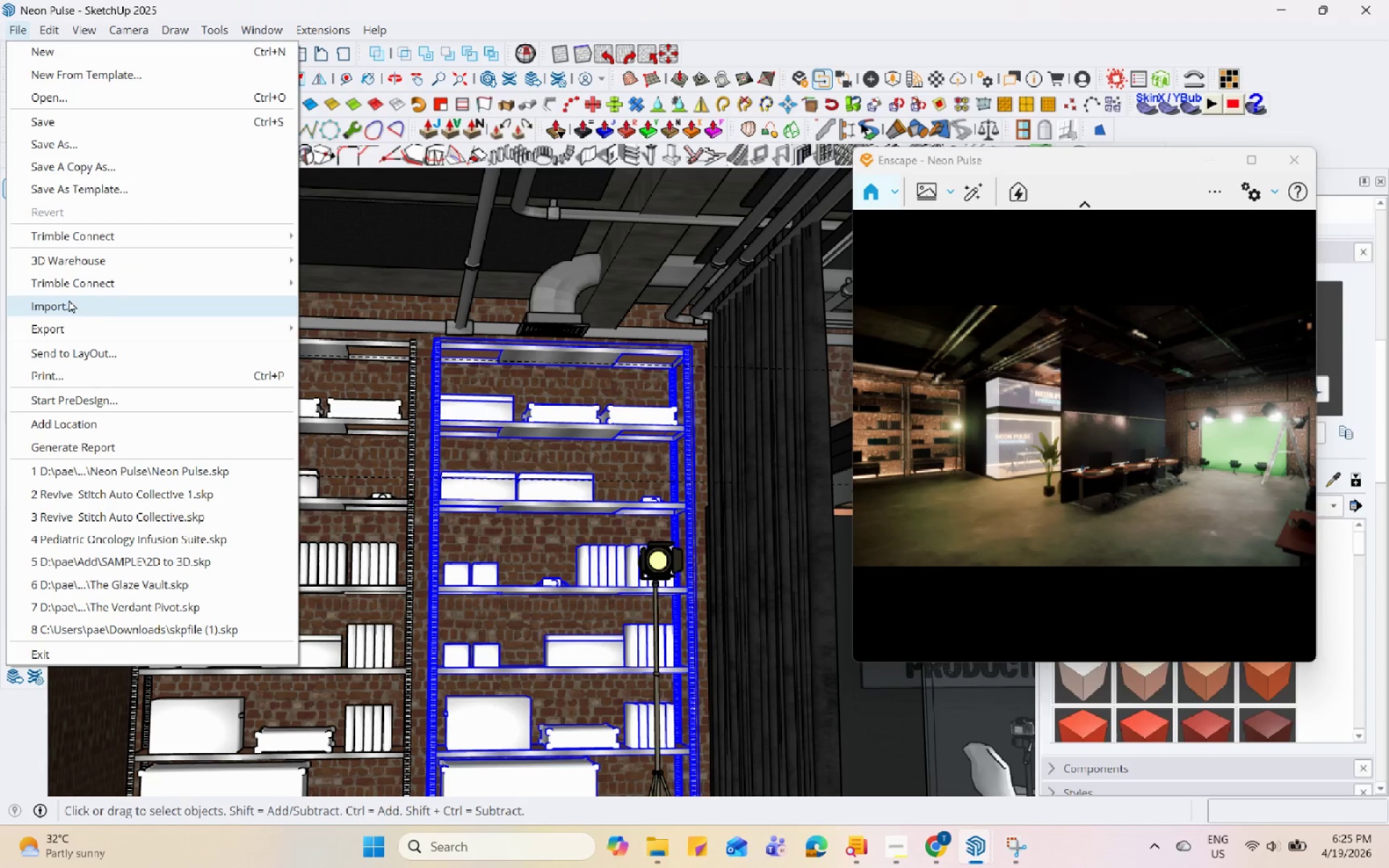 
left_click([75, 307])
 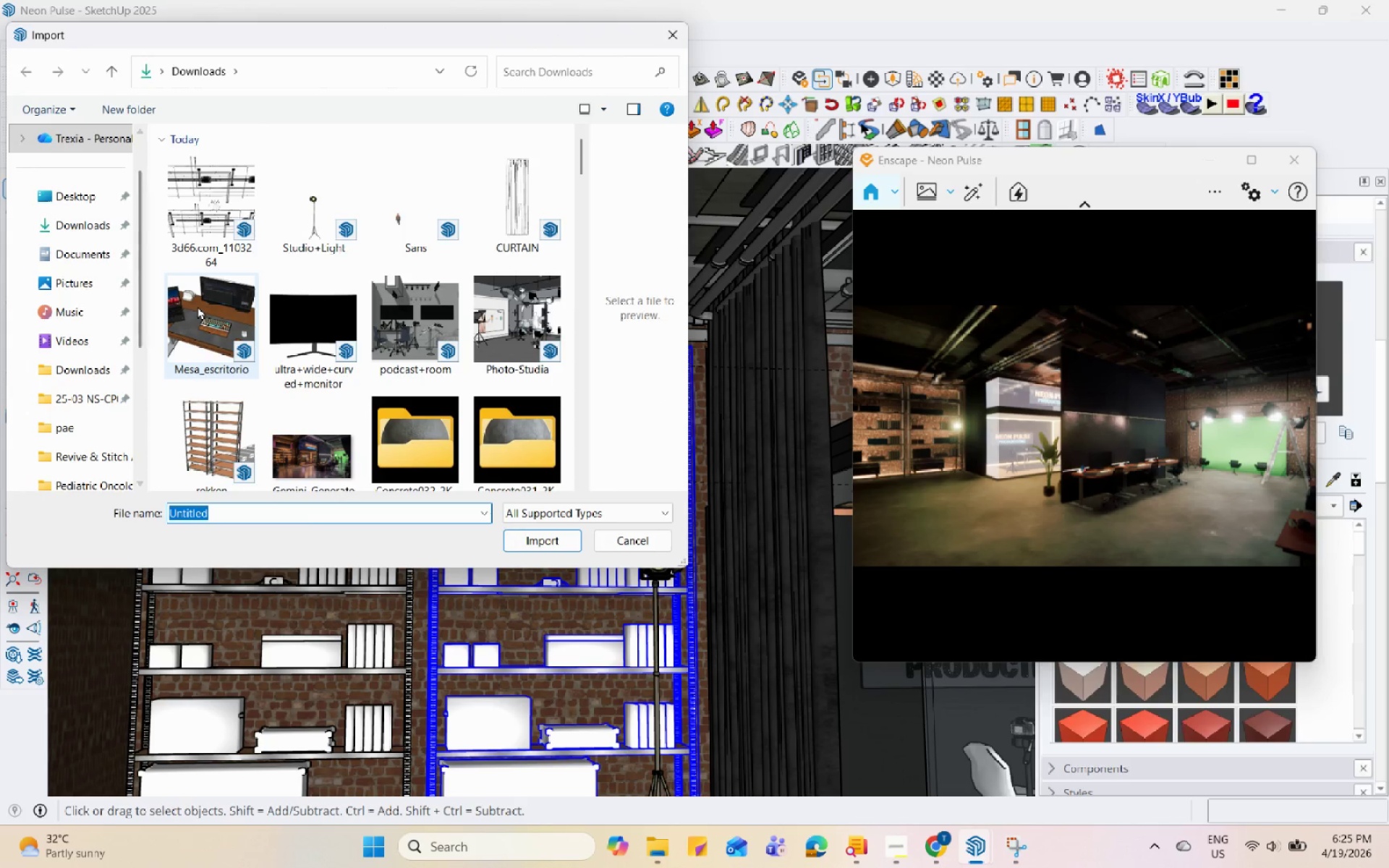 
mouse_move([325, 359])
 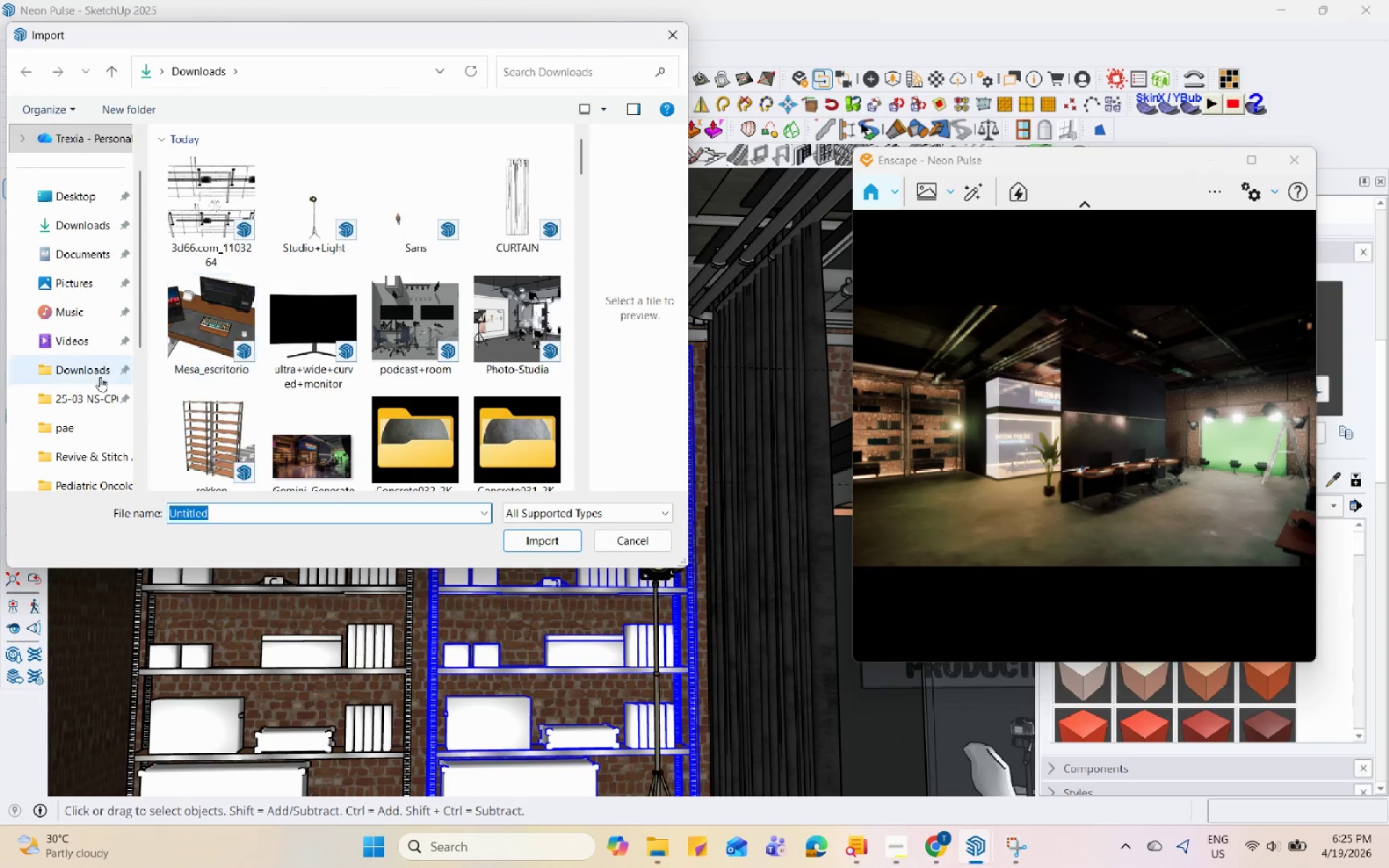 
scroll: coordinate [100, 459], scroll_direction: down, amount: 2.0
 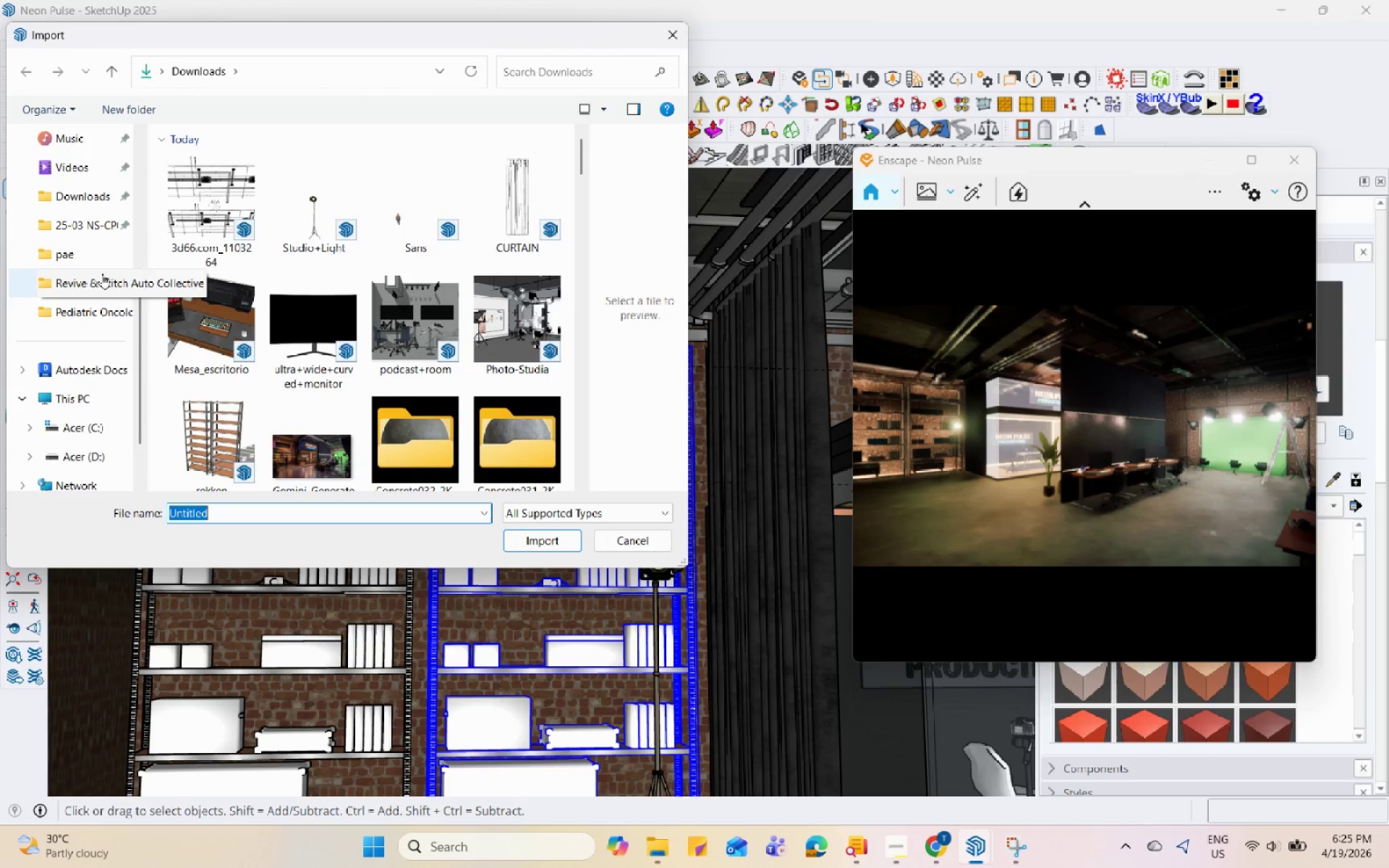 
left_click([98, 258])
 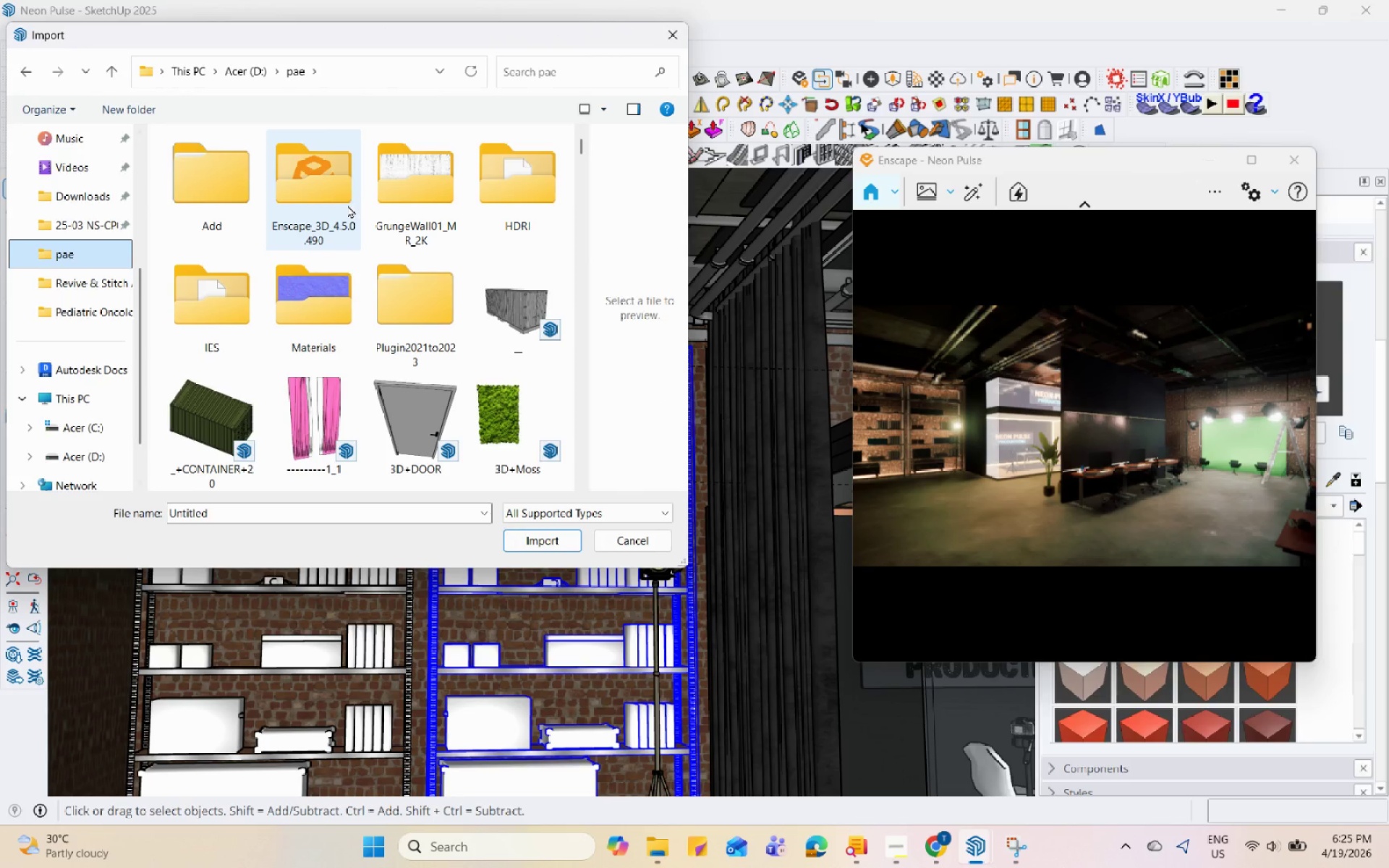 
scroll: coordinate [533, 398], scroll_direction: down, amount: 10.0
 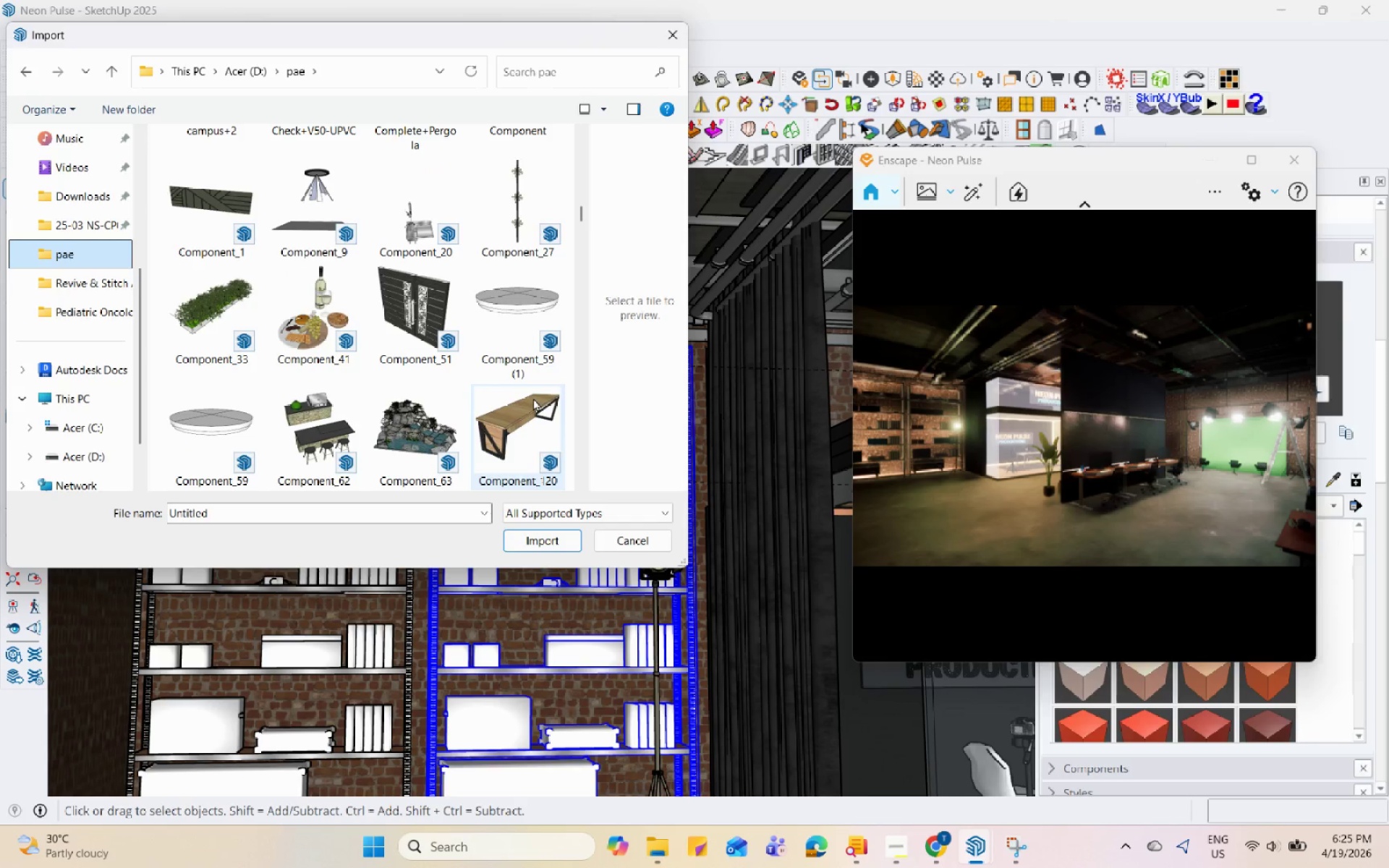 
scroll: coordinate [533, 398], scroll_direction: up, amount: 1.0
 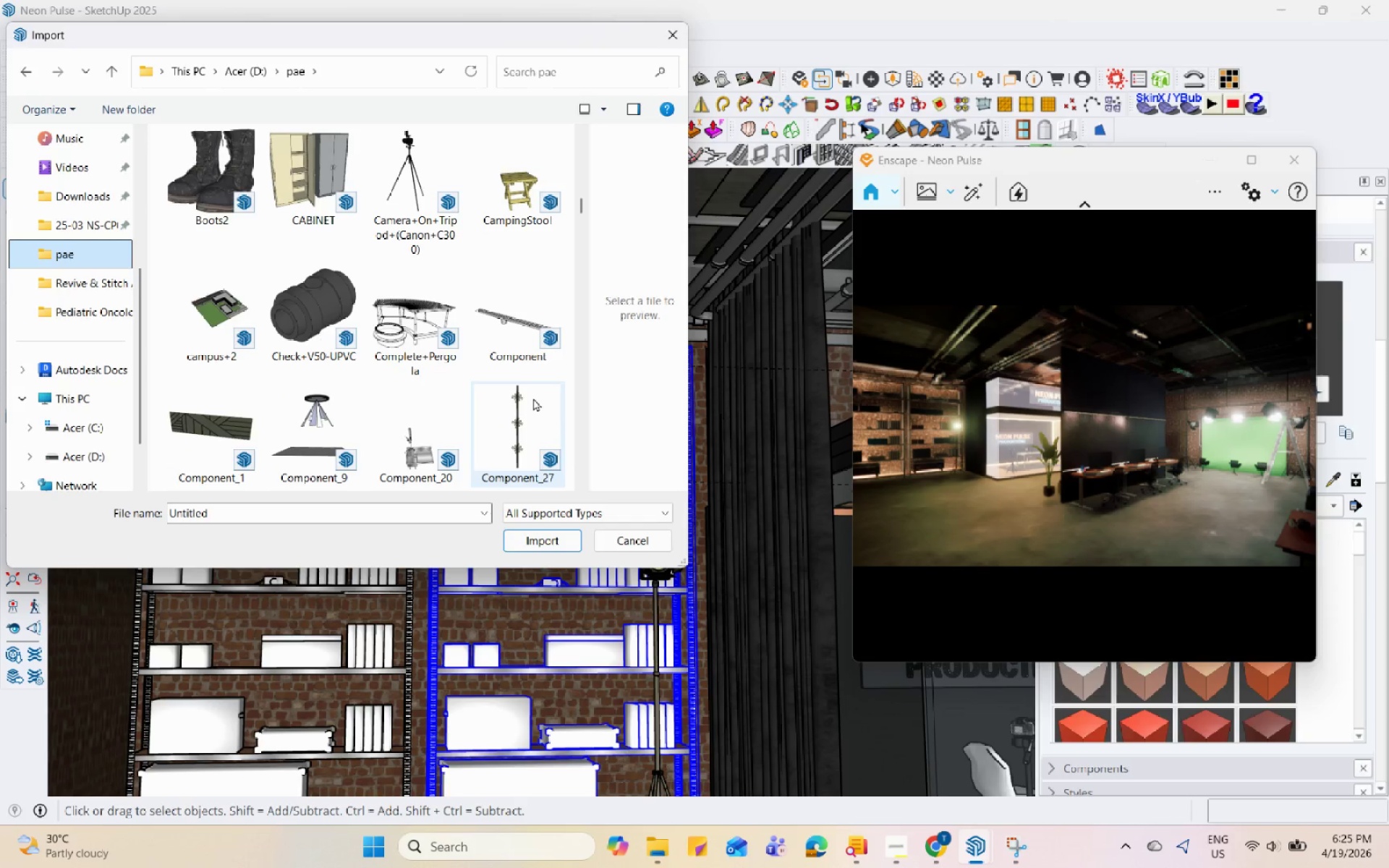 
scroll: coordinate [533, 398], scroll_direction: down, amount: 4.0
 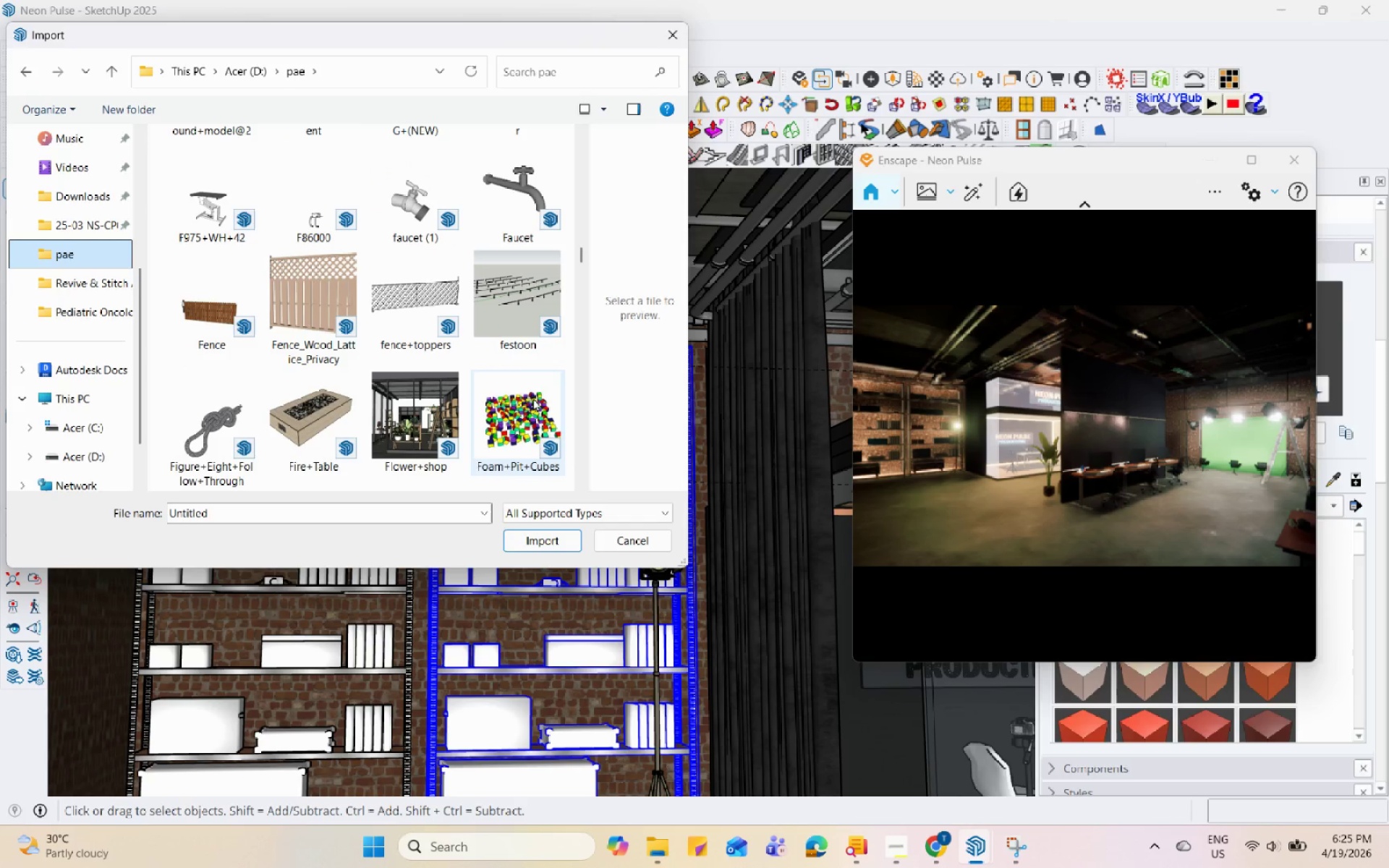 
scroll: coordinate [533, 398], scroll_direction: up, amount: 1.0
 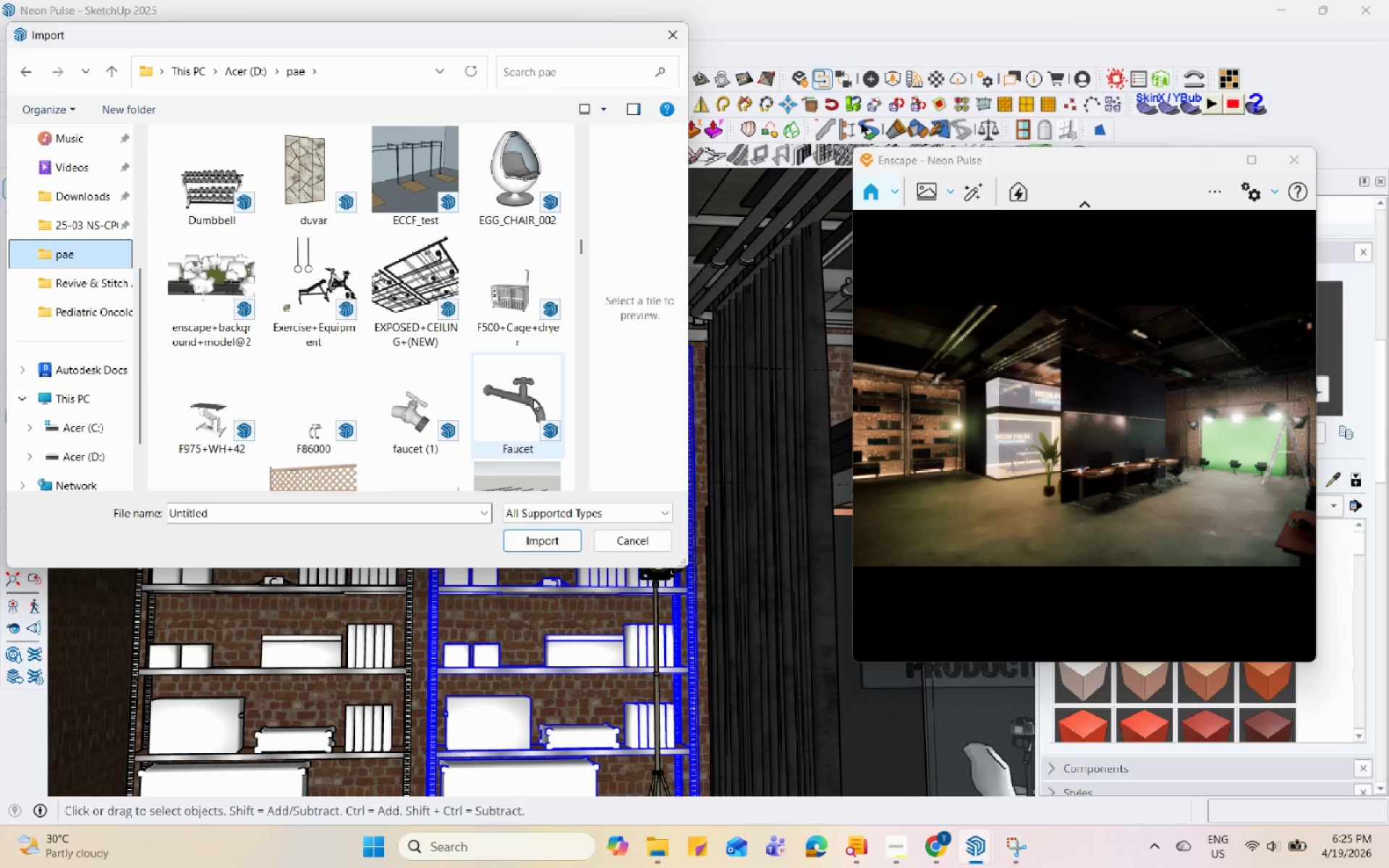 
scroll: coordinate [535, 402], scroll_direction: down, amount: 15.0
 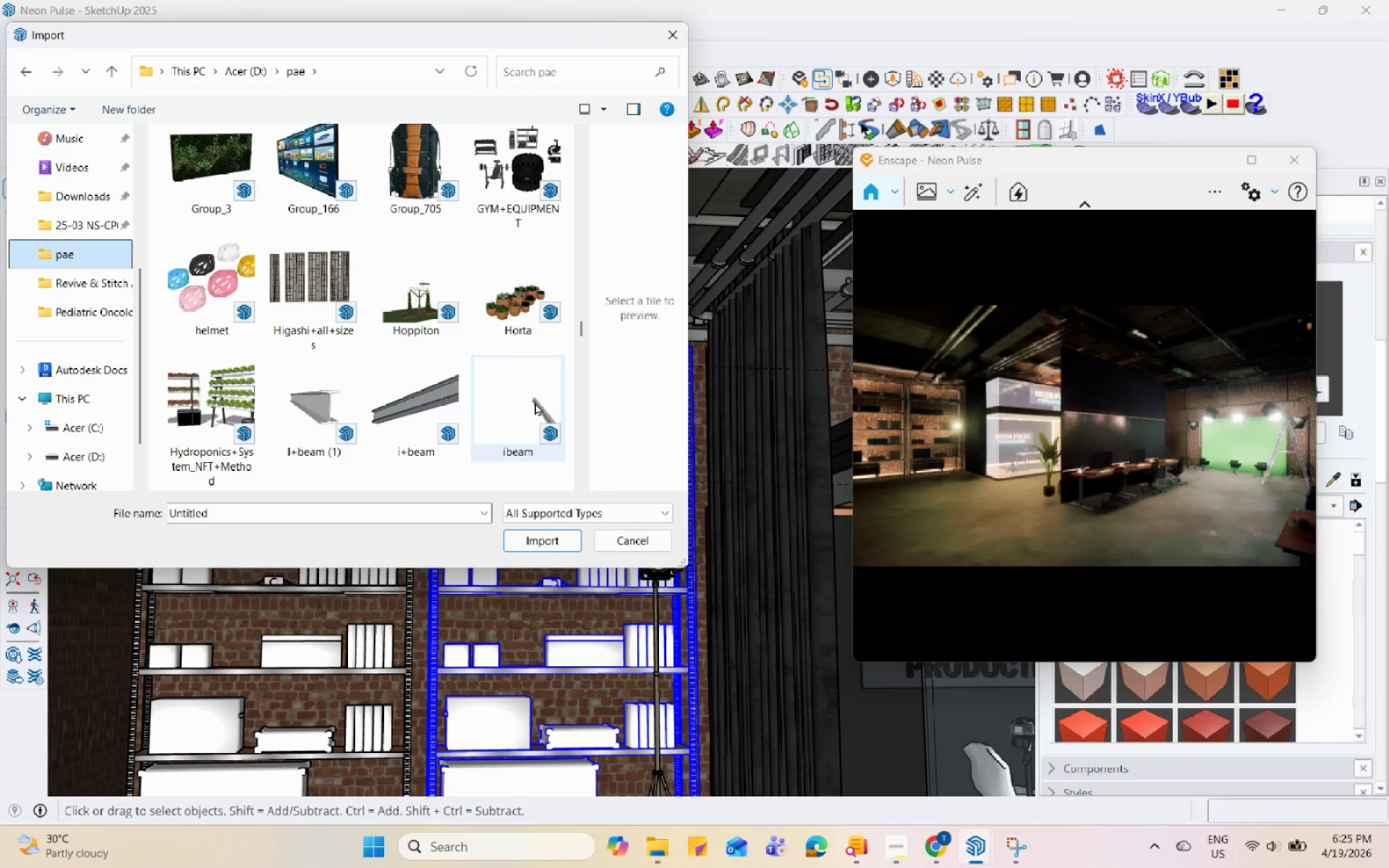 
scroll: coordinate [535, 402], scroll_direction: down, amount: 5.0
 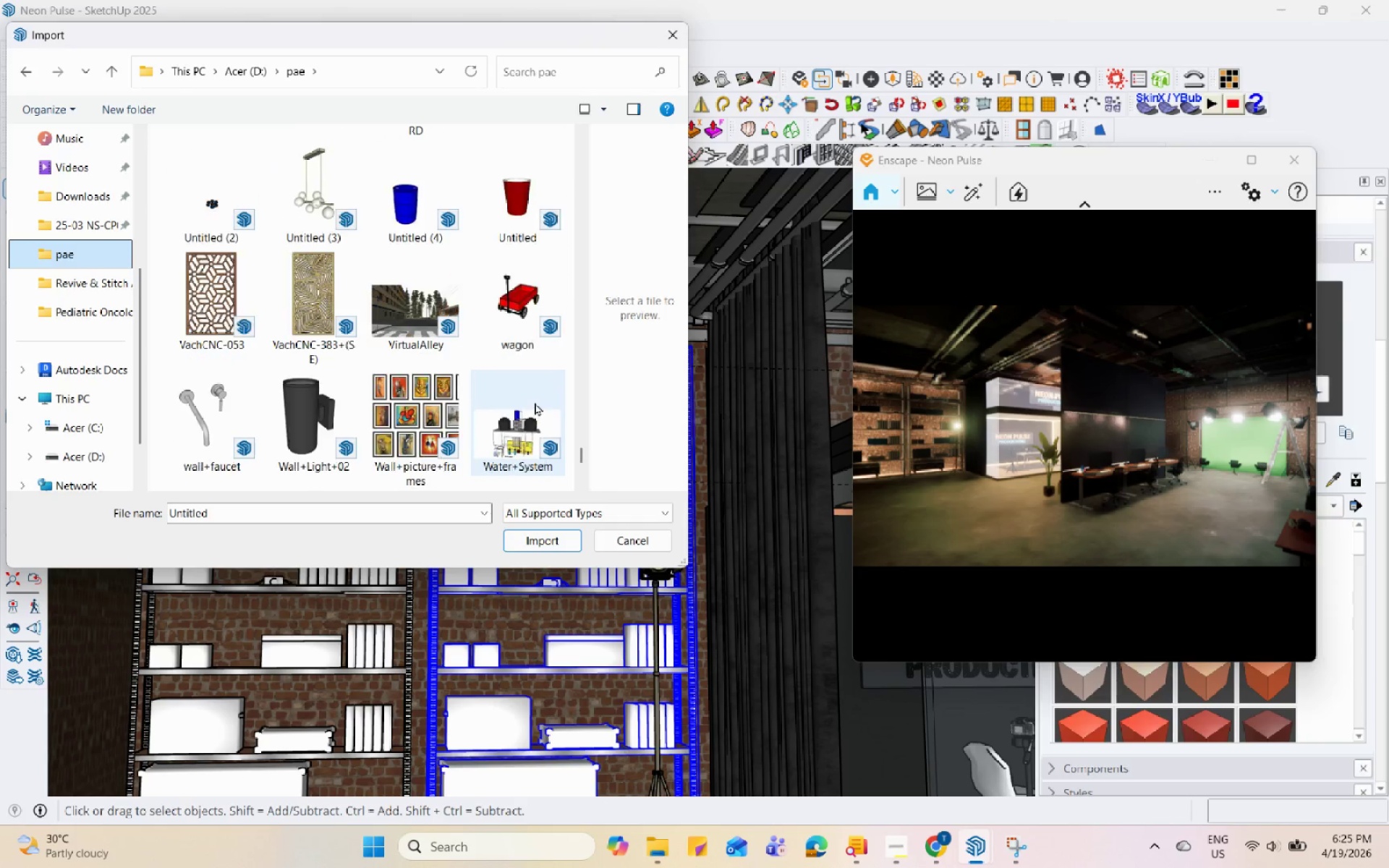 
left_click([114, 460])
 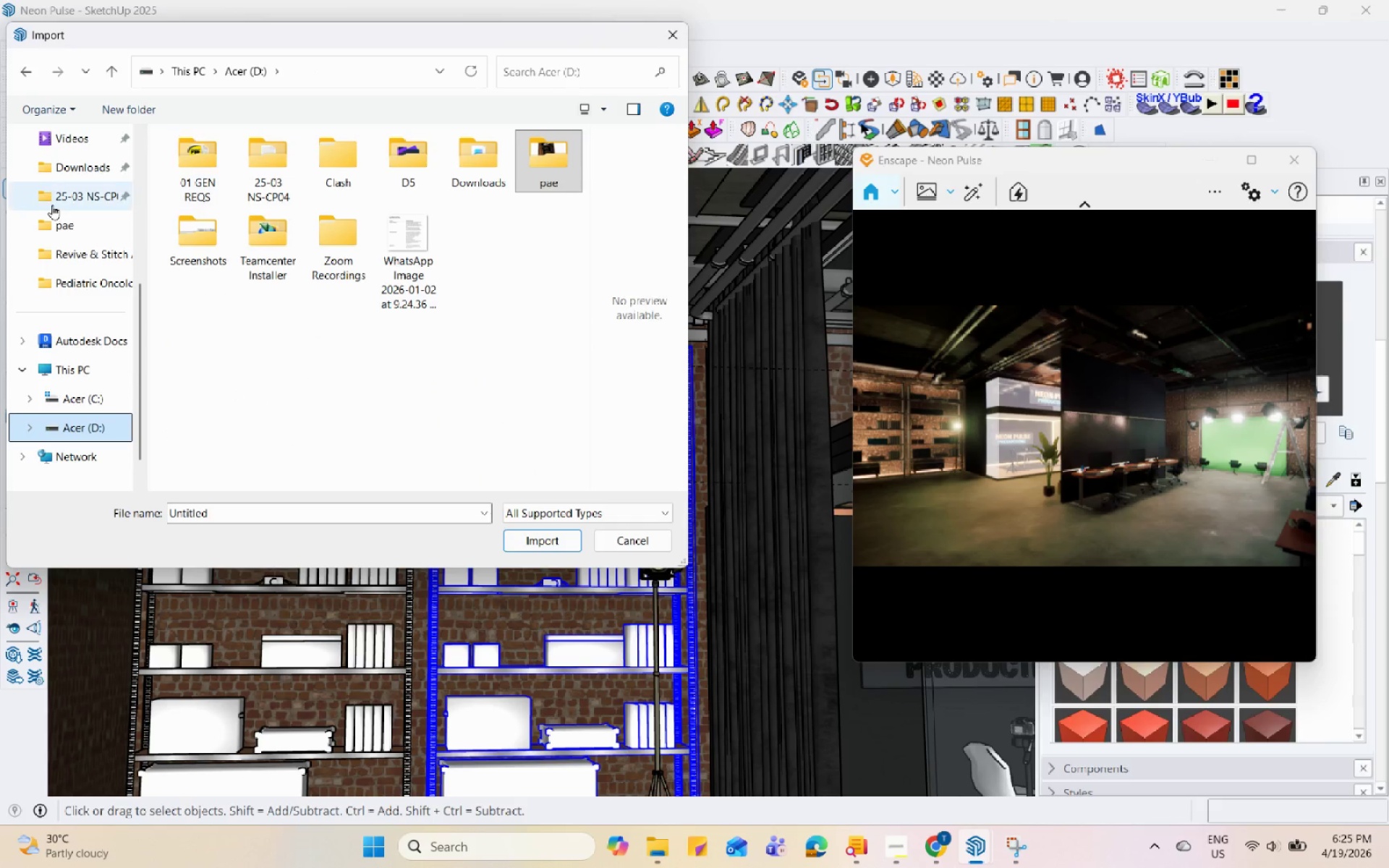 
scroll: coordinate [88, 171], scroll_direction: up, amount: 3.0
 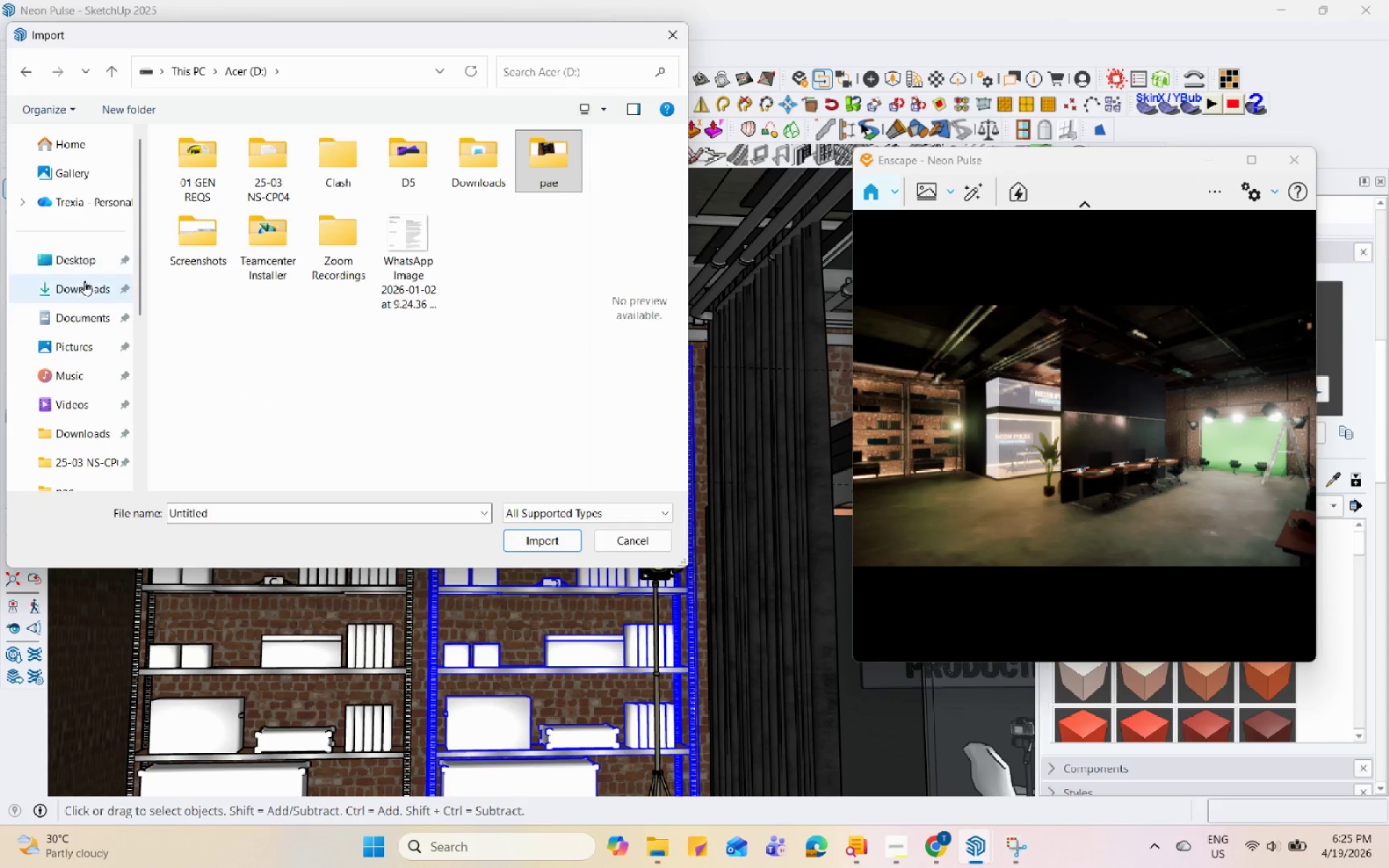 
left_click([86, 297])
 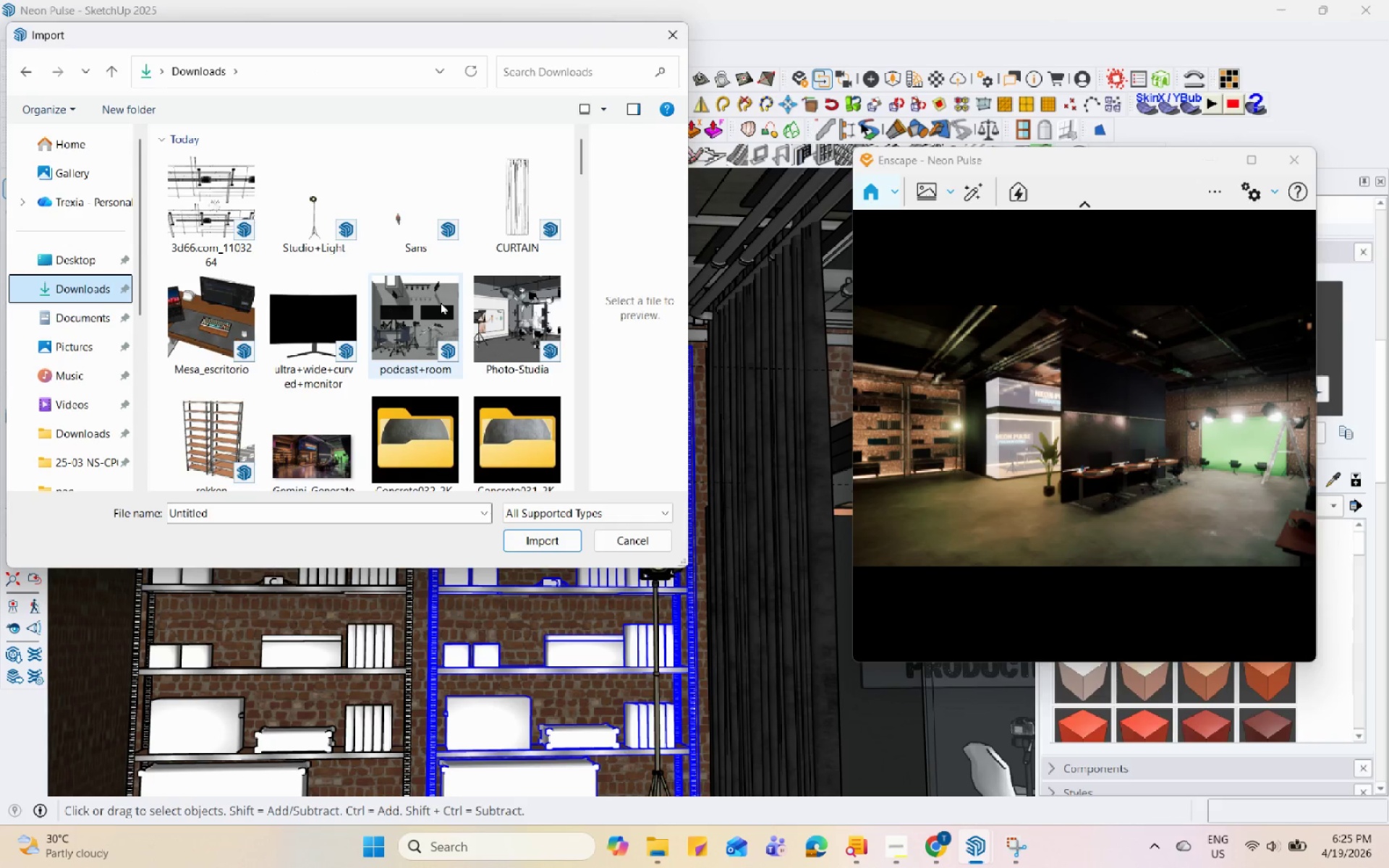 
scroll: coordinate [442, 303], scroll_direction: down, amount: 5.0
 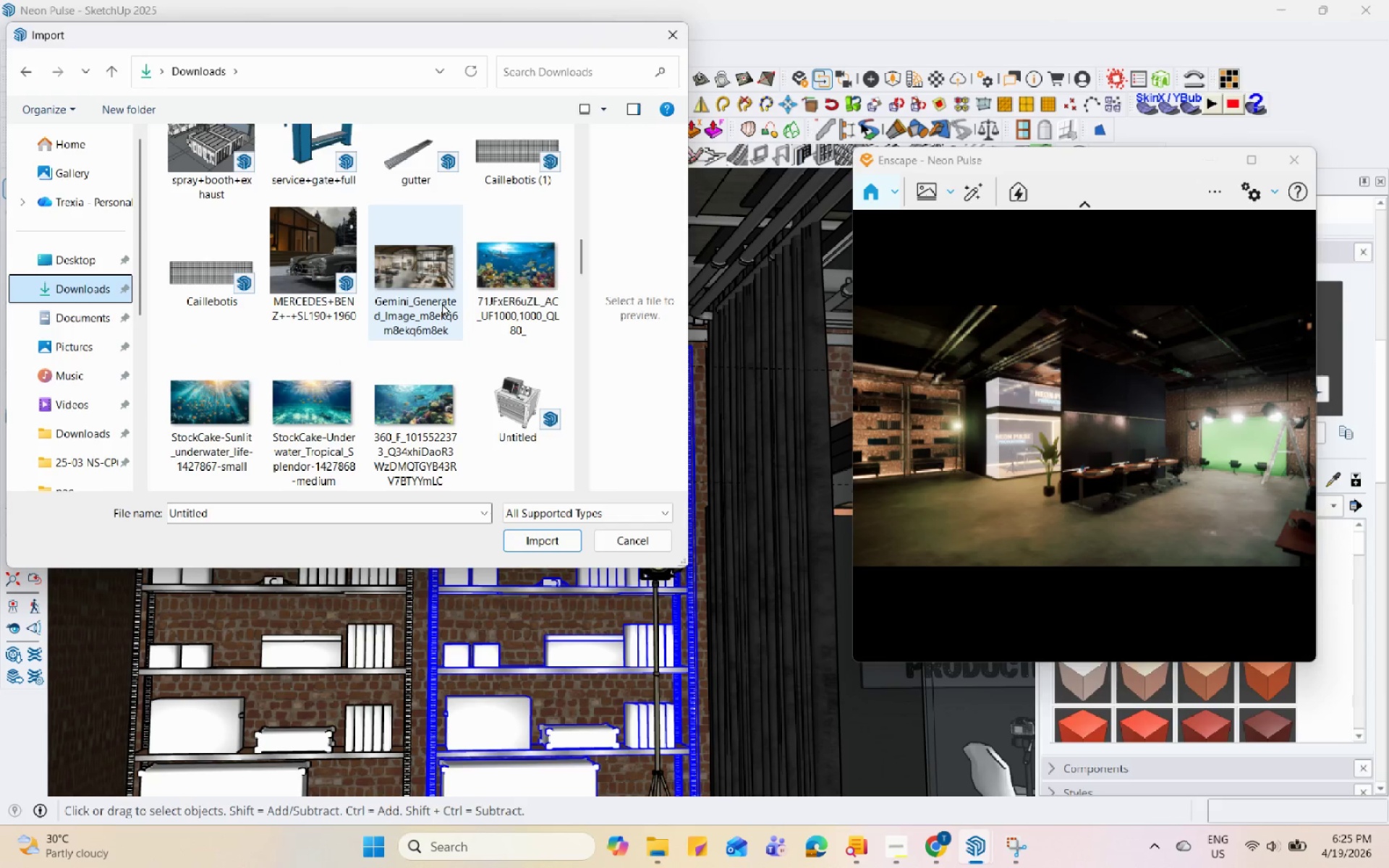 
scroll: coordinate [442, 303], scroll_direction: up, amount: 7.0
 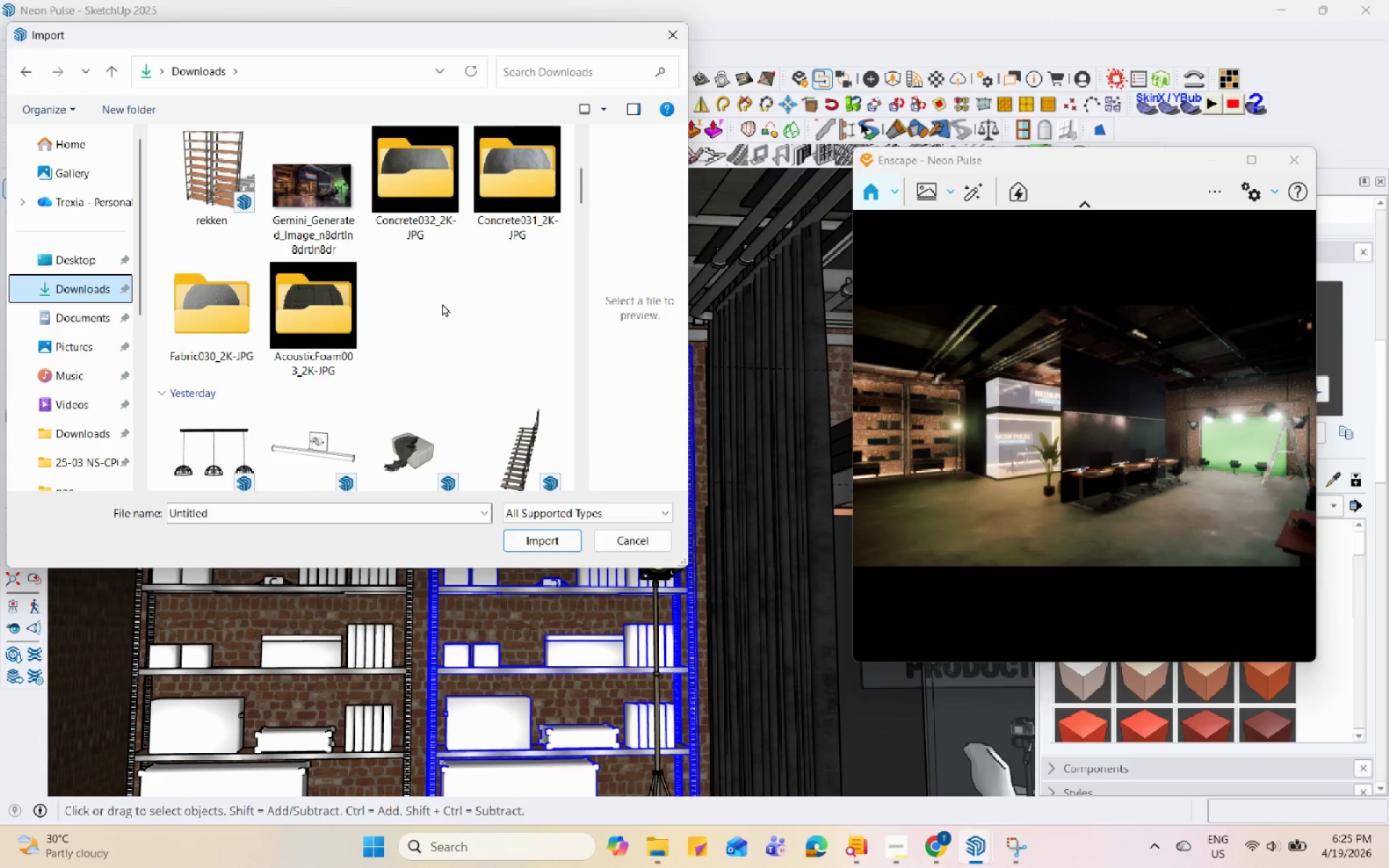 
scroll: coordinate [442, 303], scroll_direction: down, amount: 1.0
 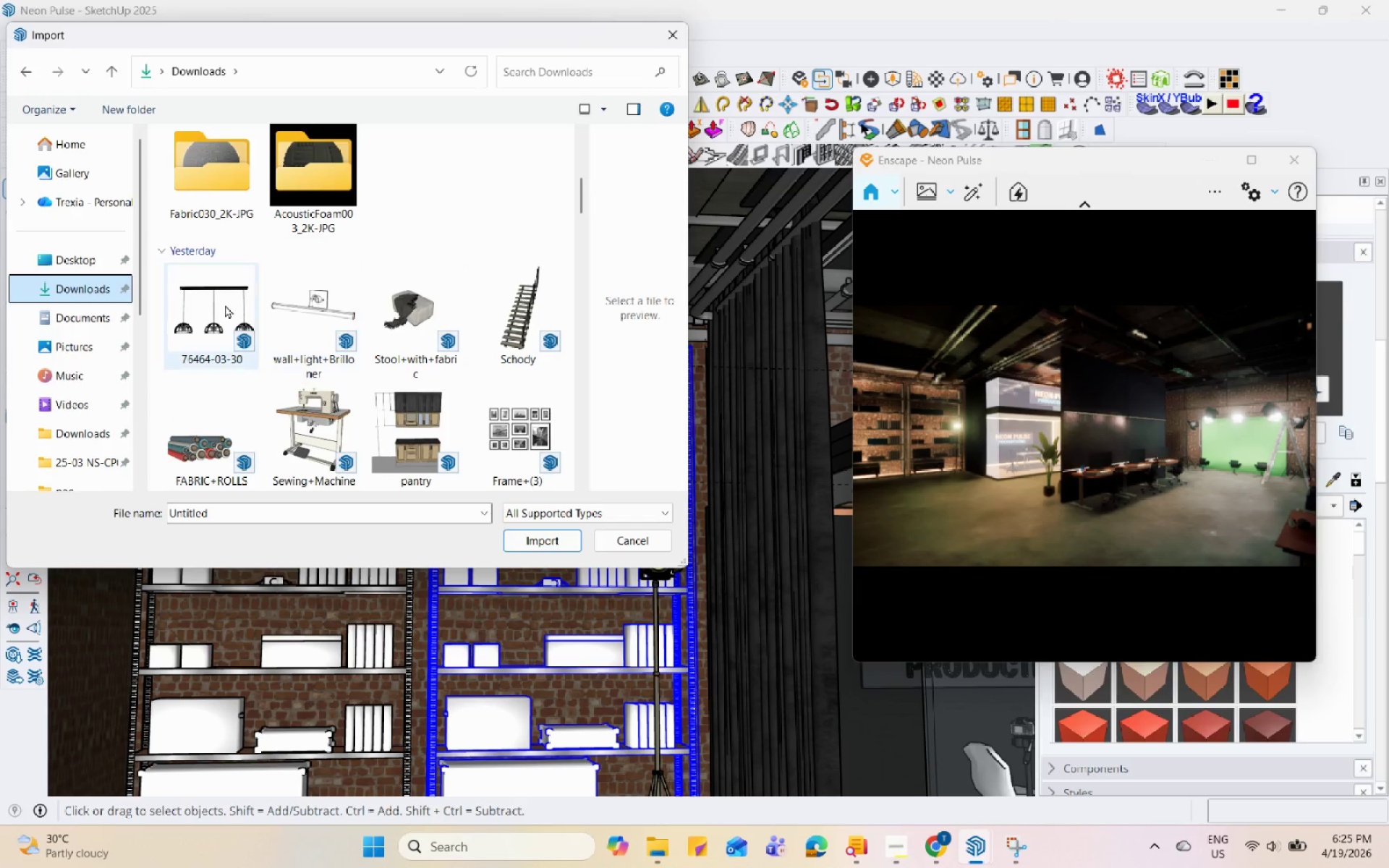 
left_click([77, 401])
 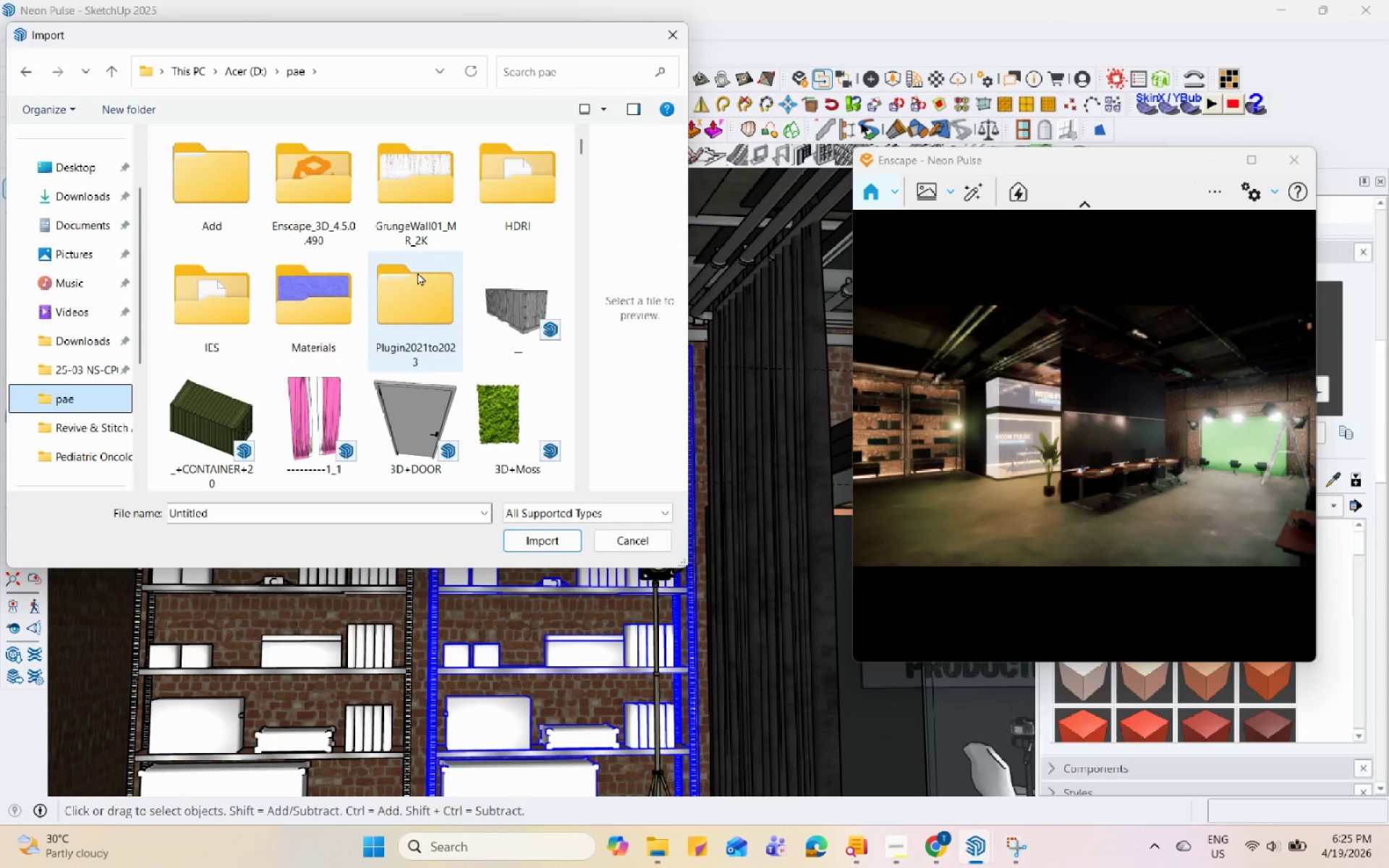 
scroll: coordinate [454, 297], scroll_direction: down, amount: 9.0
 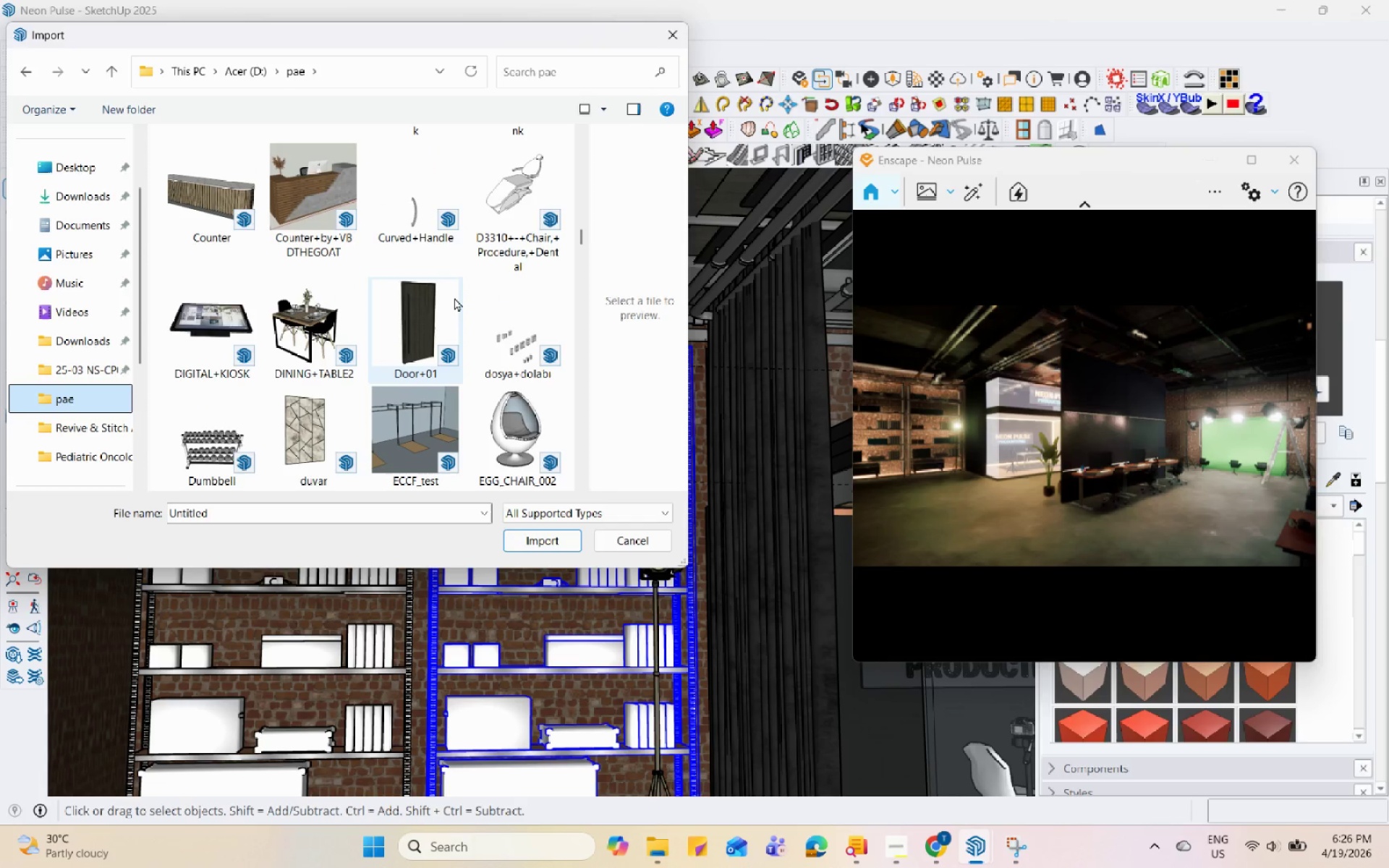 
scroll: coordinate [454, 297], scroll_direction: down, amount: 5.0
 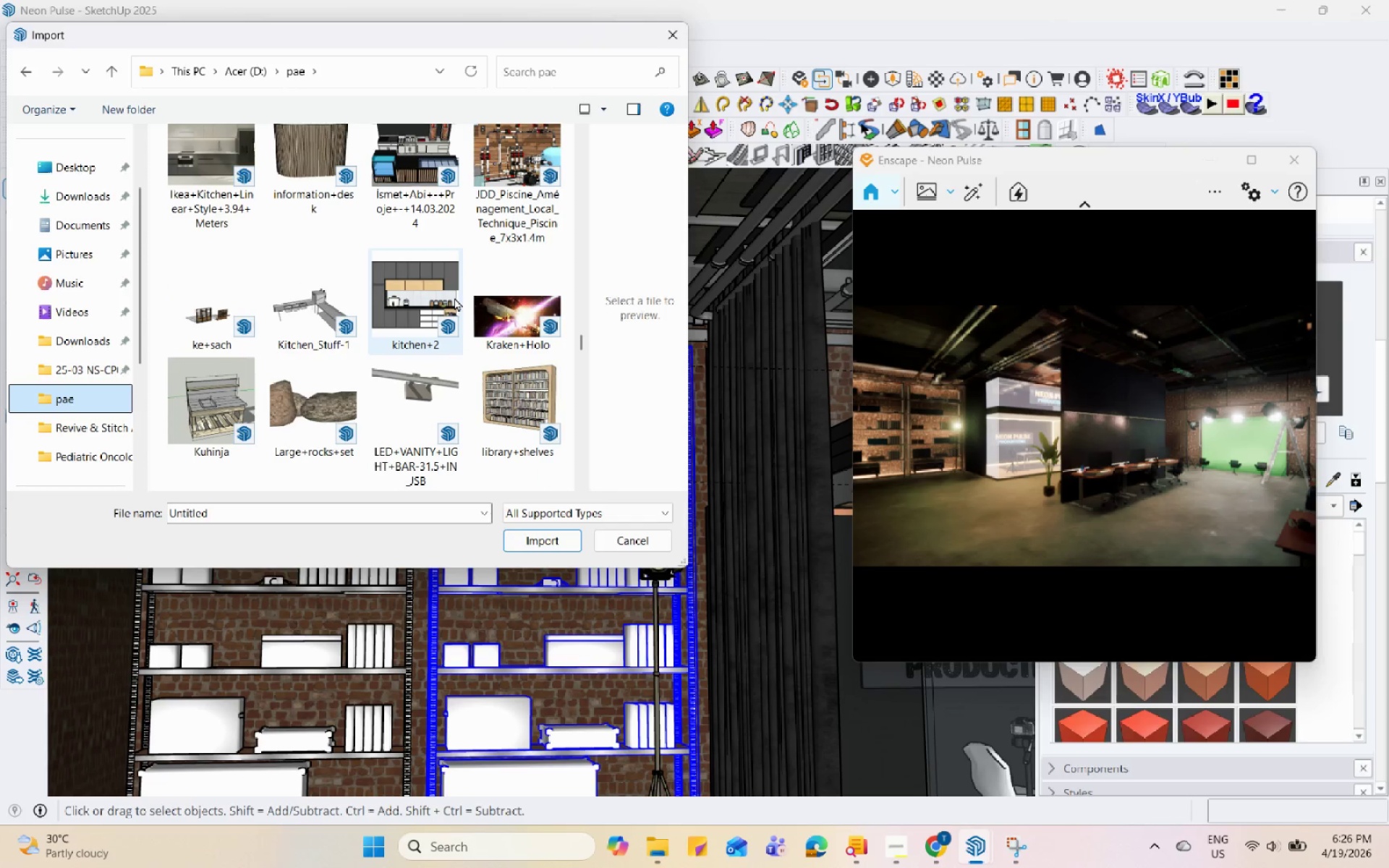 
scroll: coordinate [454, 292], scroll_direction: down, amount: 4.0
 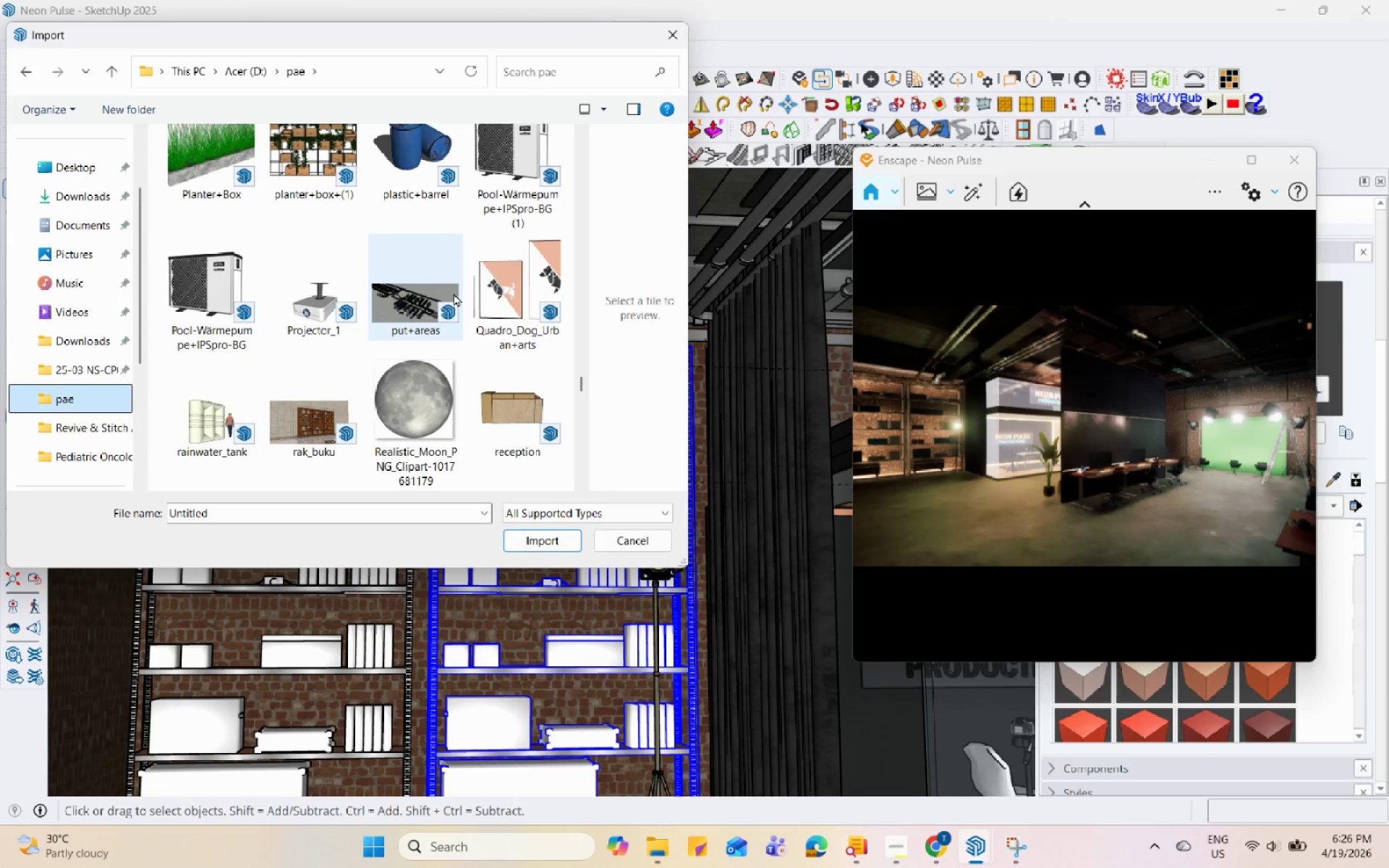 
scroll: coordinate [453, 292], scroll_direction: up, amount: 2.0
 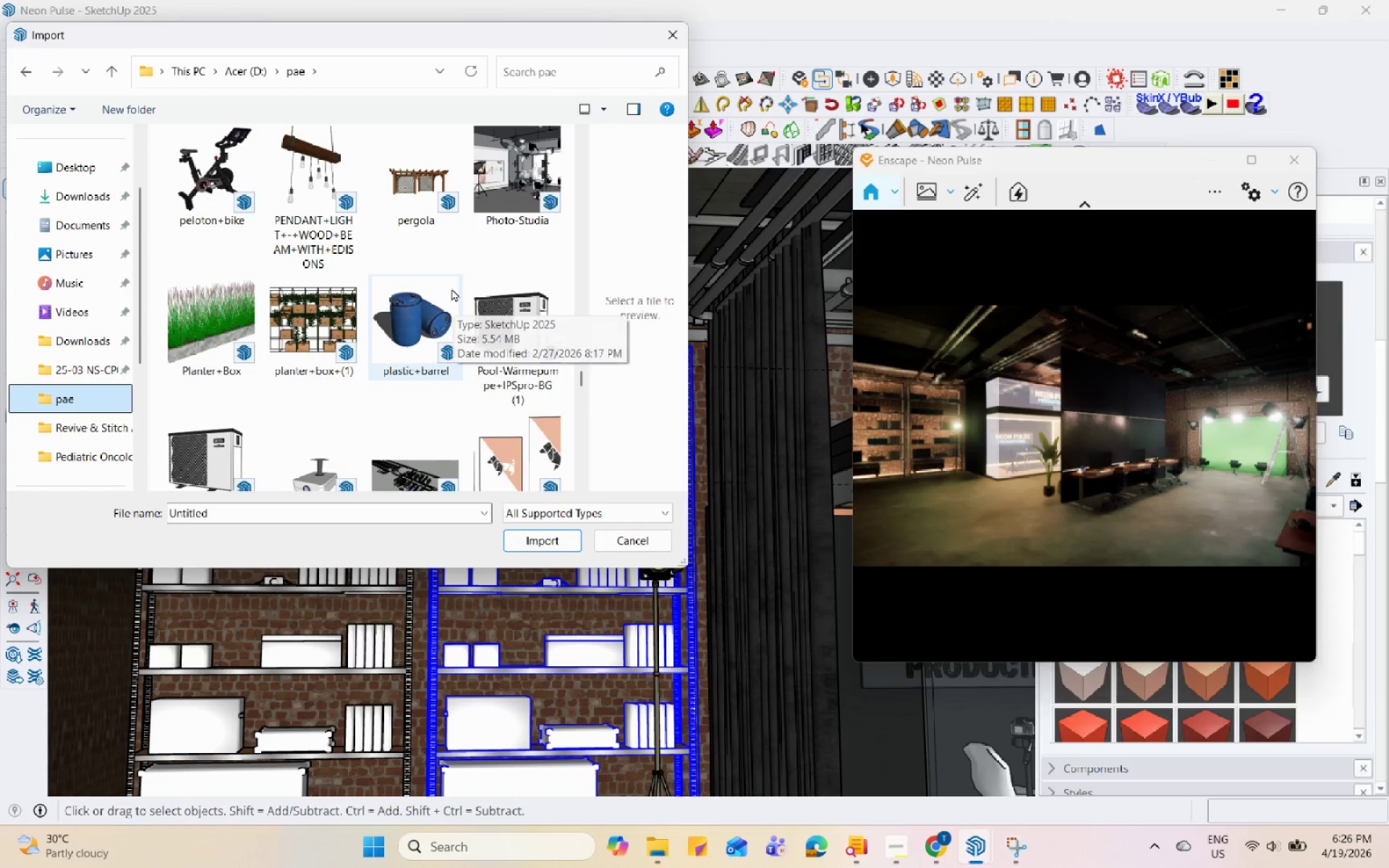 
scroll: coordinate [451, 286], scroll_direction: down, amount: 4.0
 